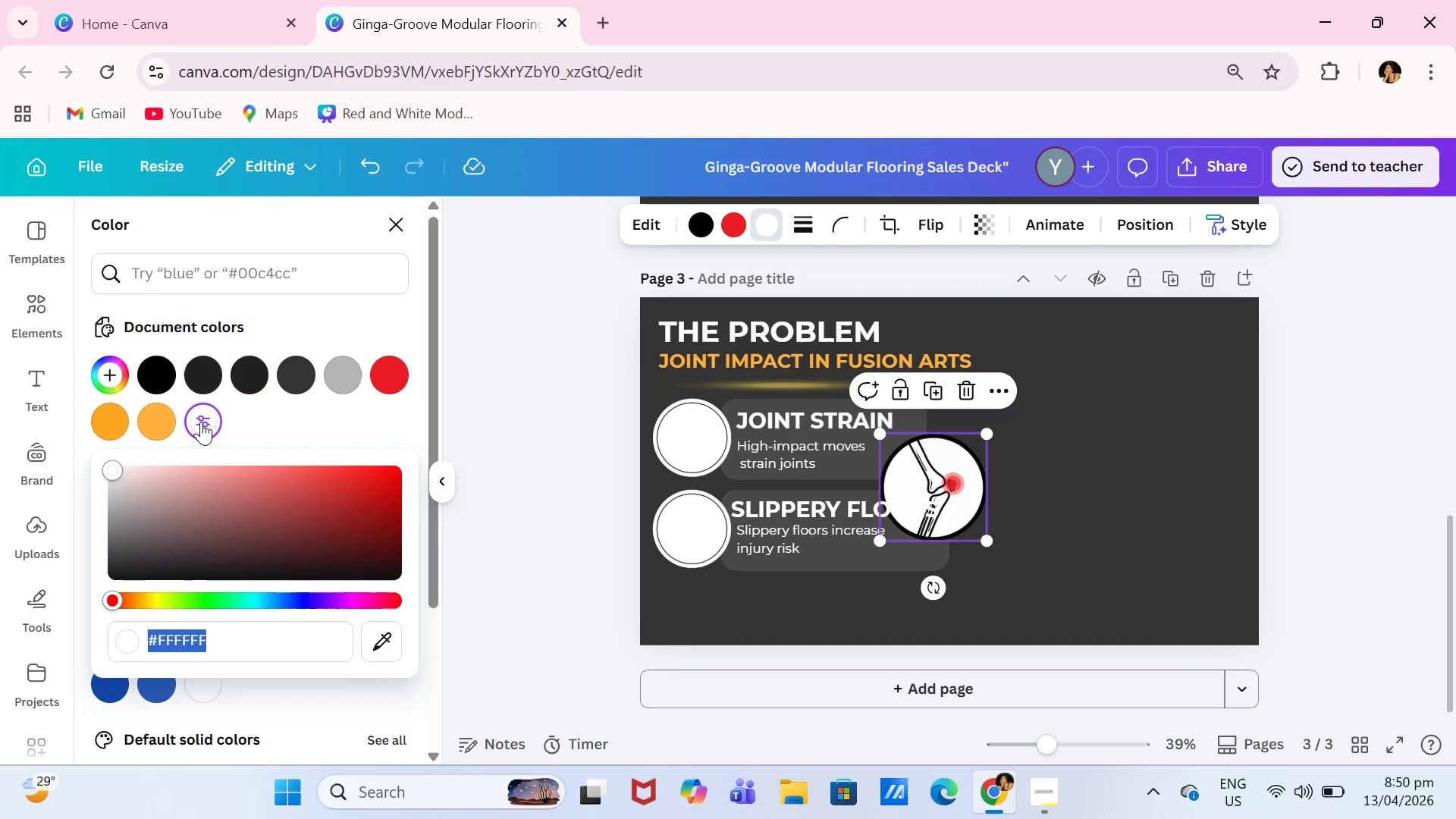 
left_click([201, 422])
 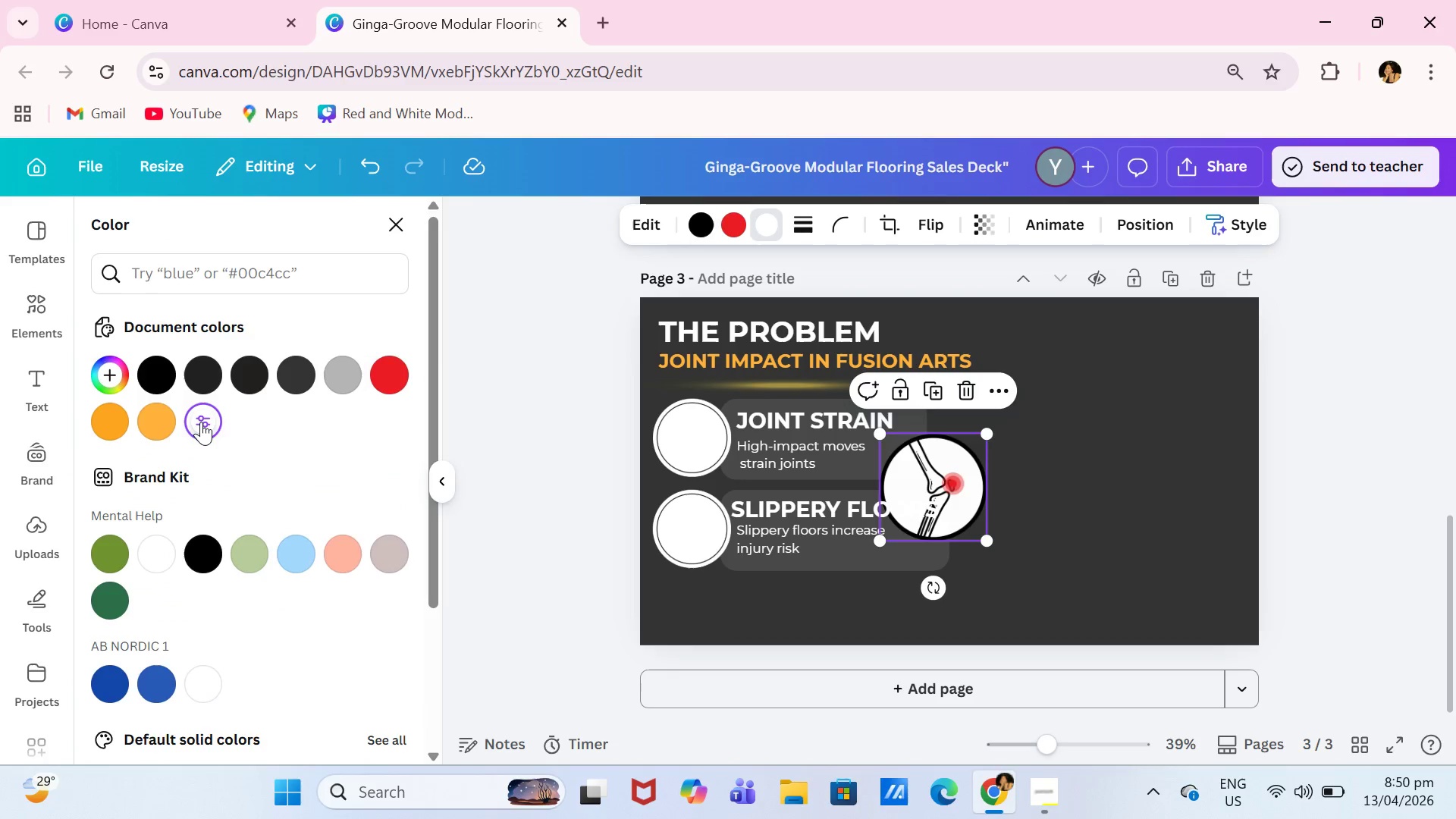 
left_click([201, 422])
 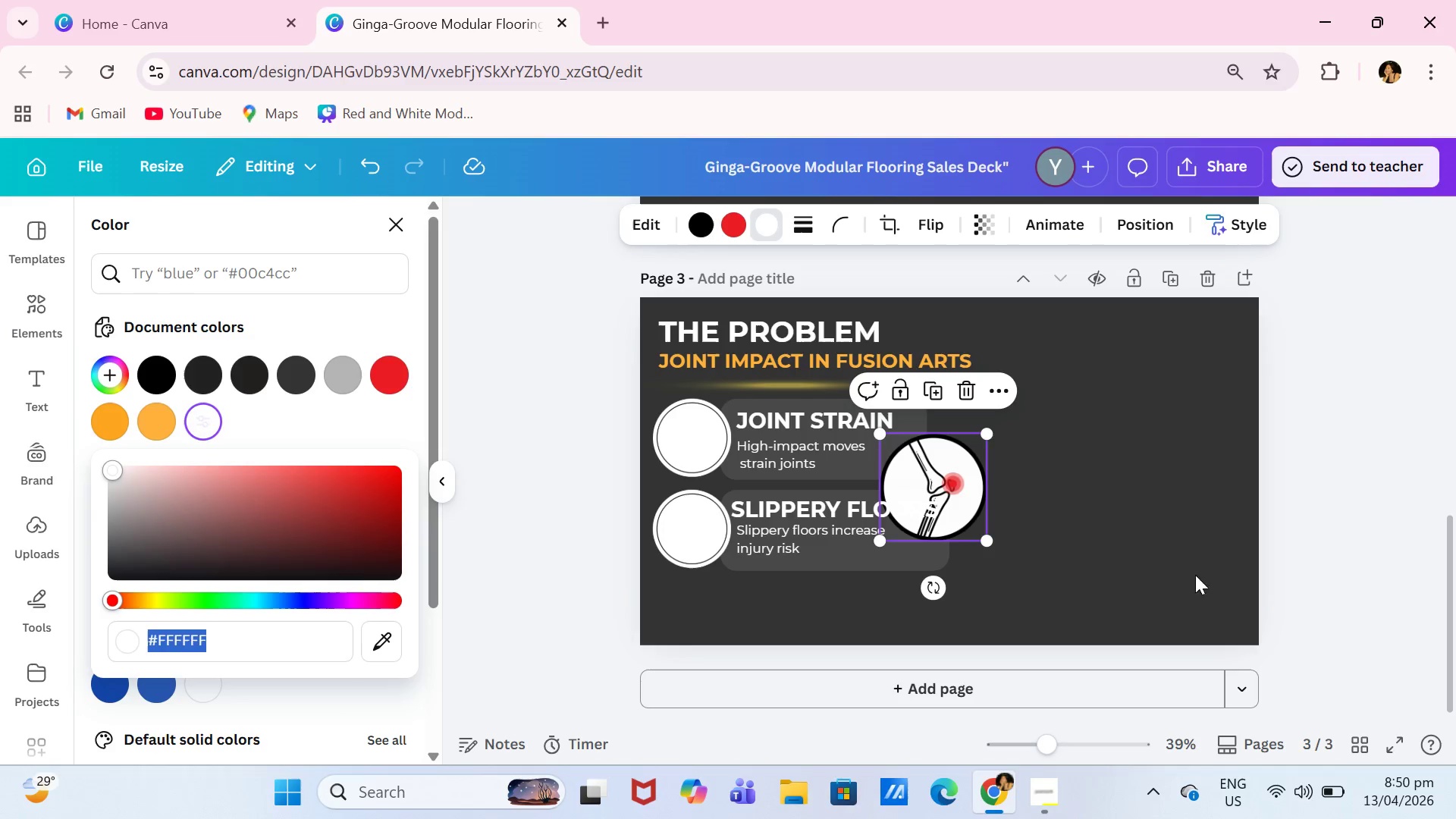 
left_click([1226, 578])
 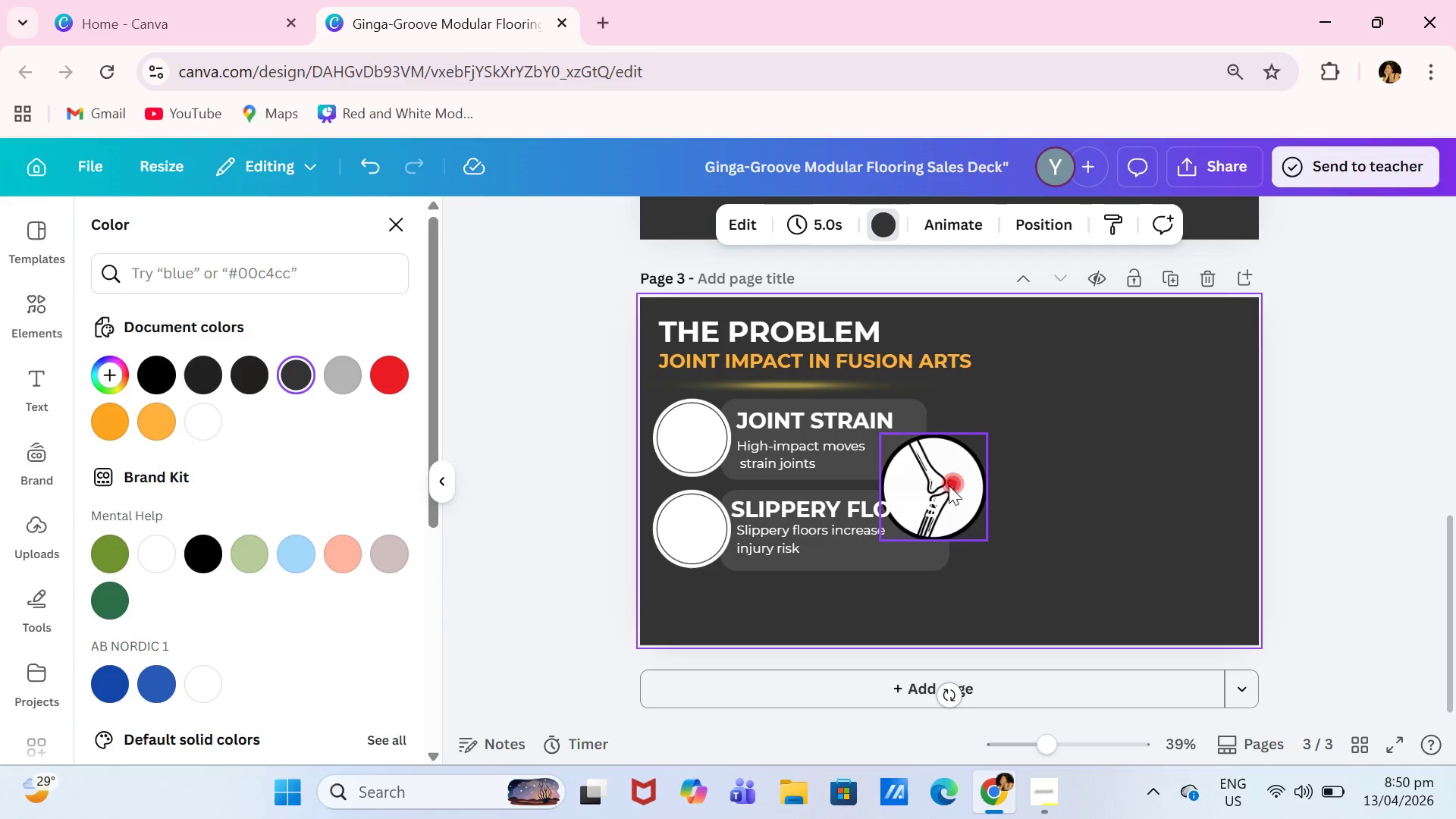 
left_click_drag(start_coordinate=[947, 494], to_coordinate=[719, 441])
 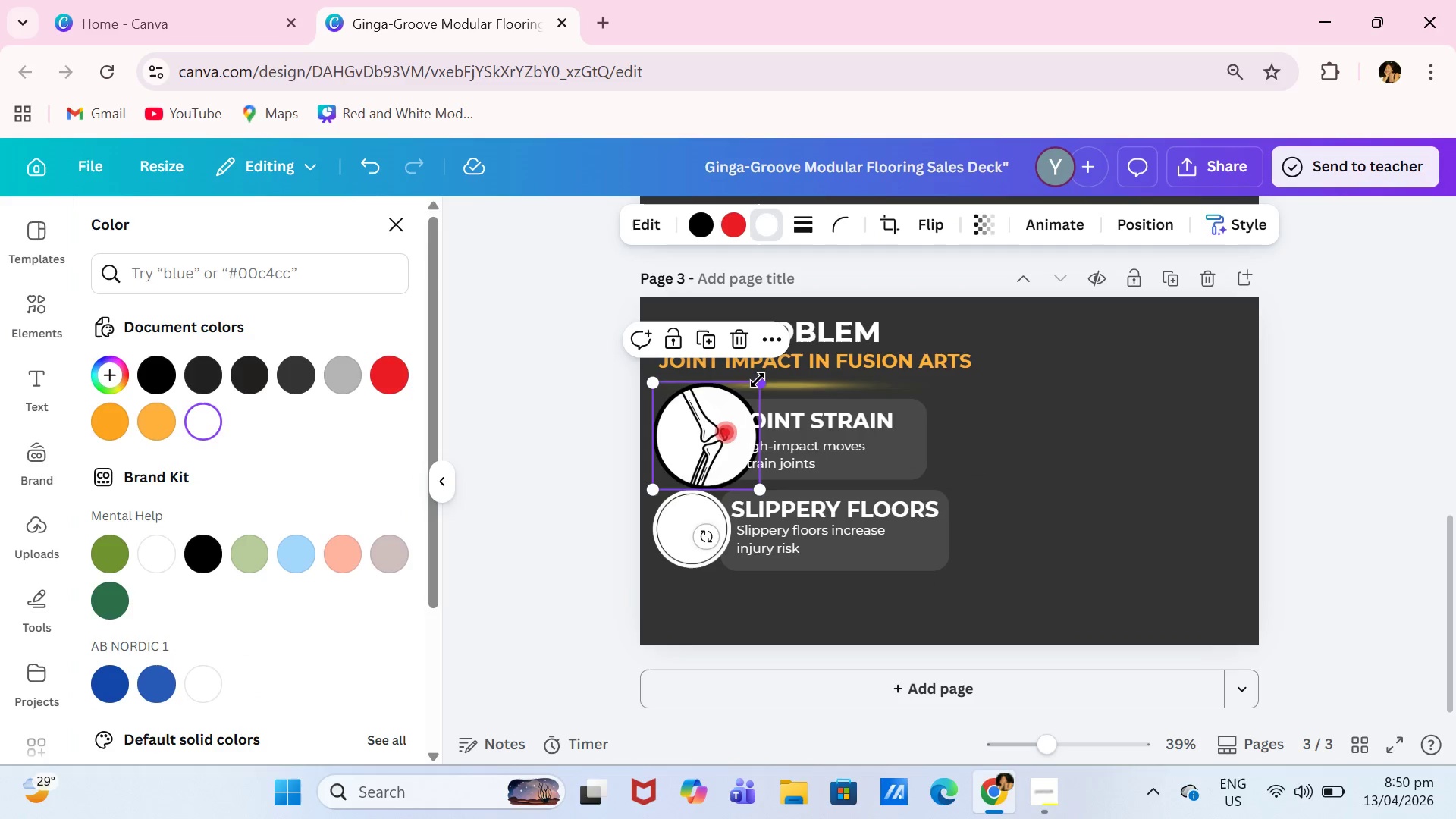 
left_click_drag(start_coordinate=[756, 378], to_coordinate=[700, 432])
 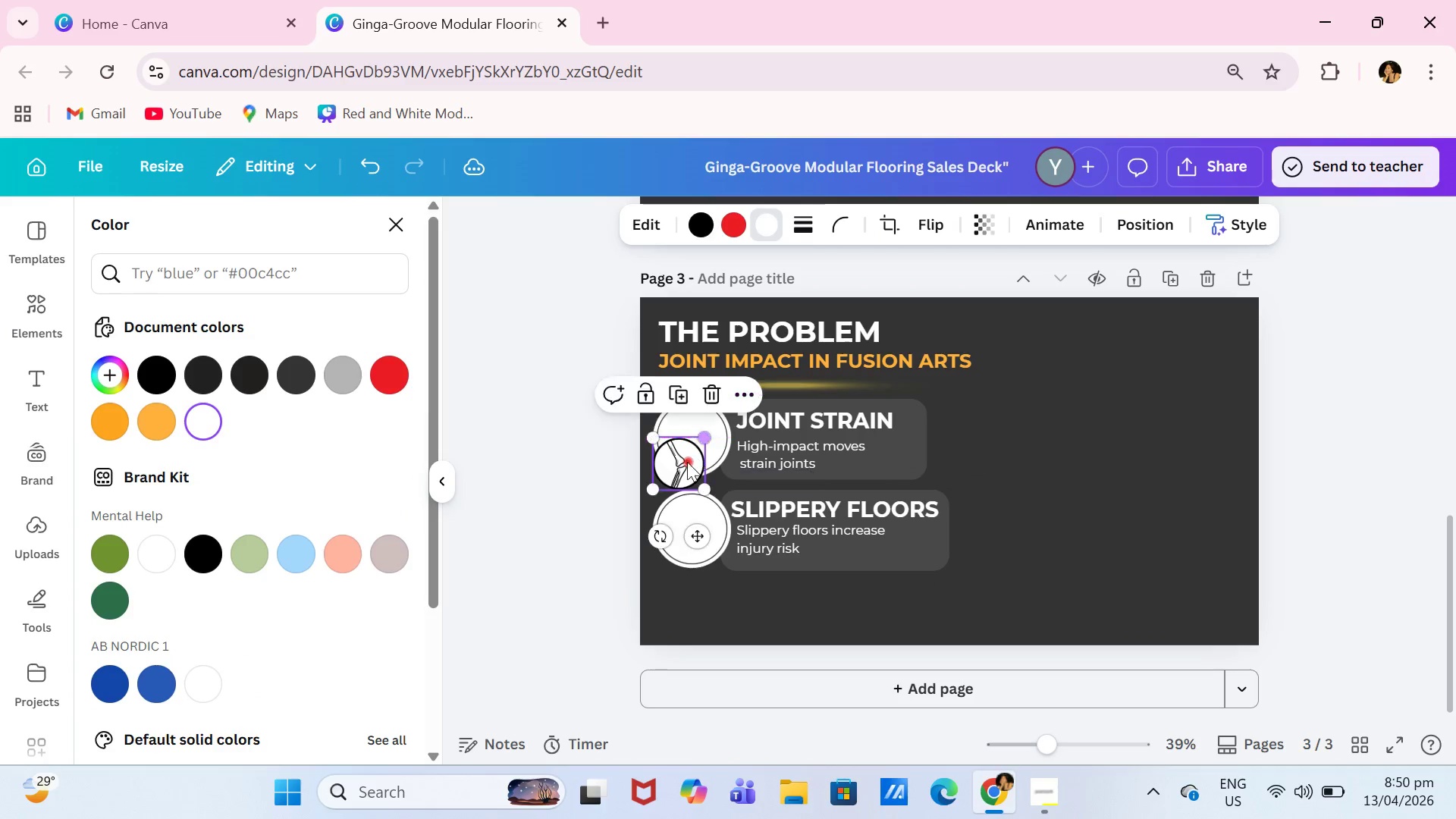 
left_click_drag(start_coordinate=[684, 467], to_coordinate=[689, 439])
 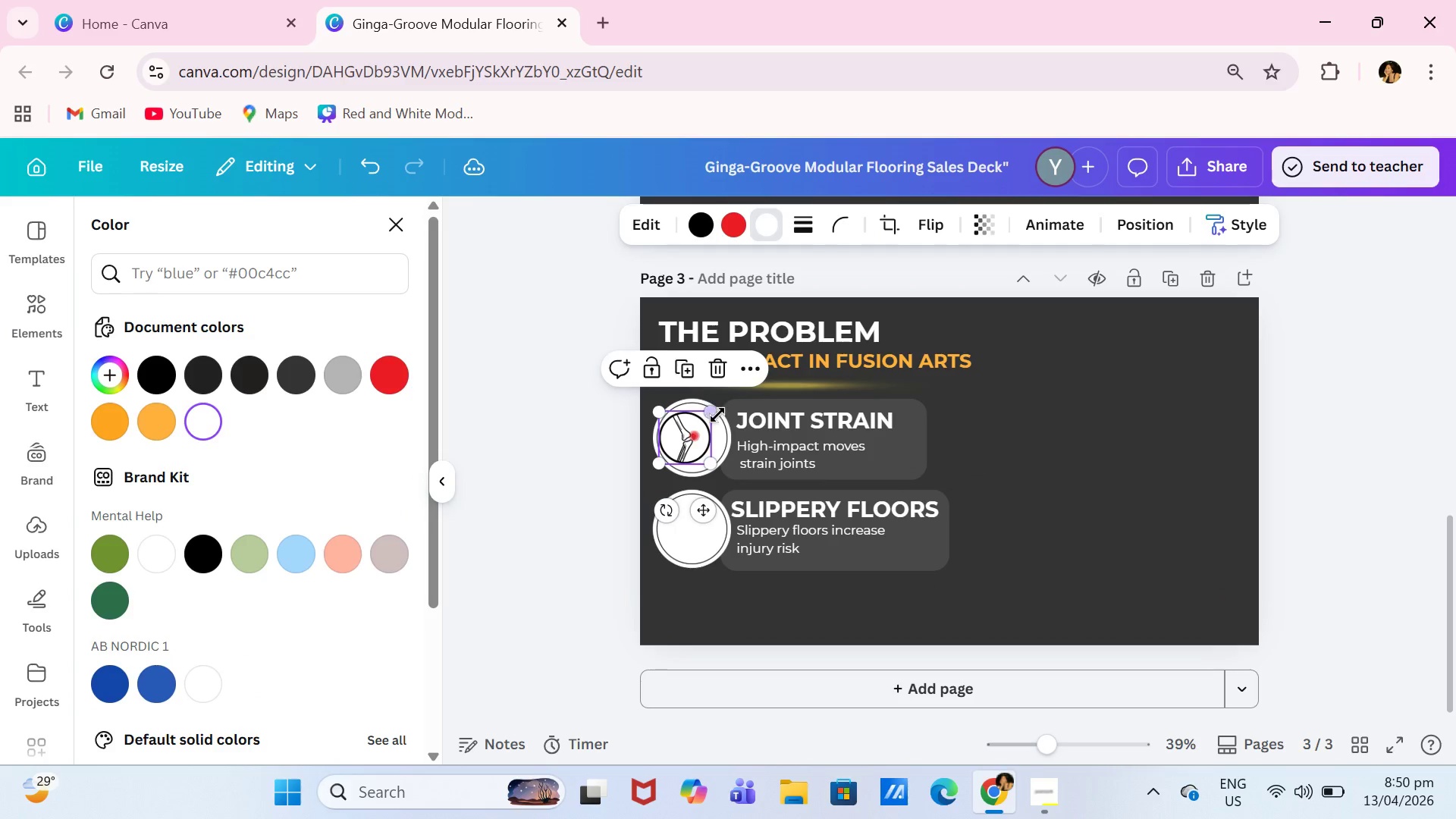 
left_click_drag(start_coordinate=[717, 414], to_coordinate=[733, 408])
 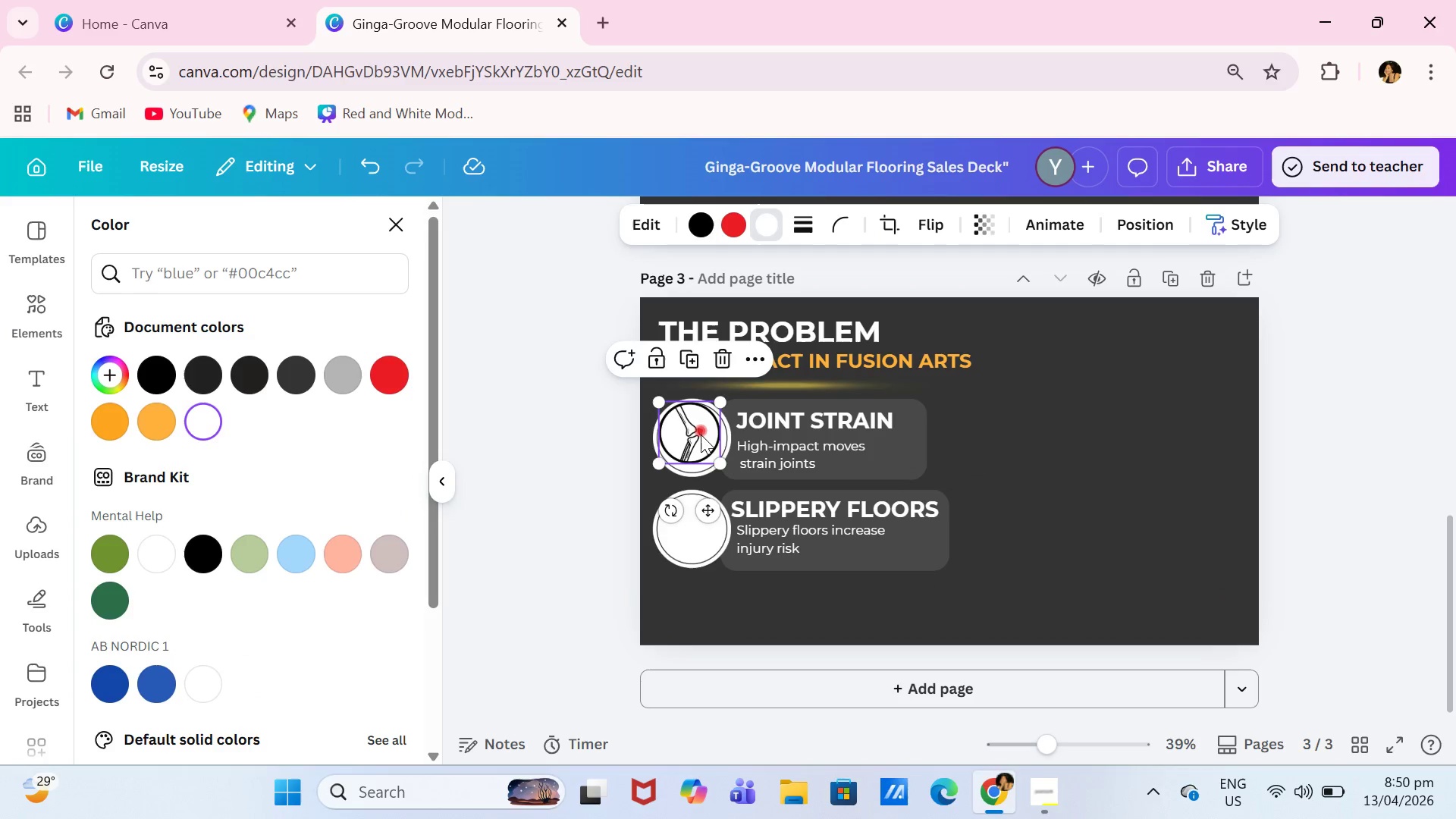 
left_click_drag(start_coordinate=[700, 435], to_coordinate=[702, 441])
 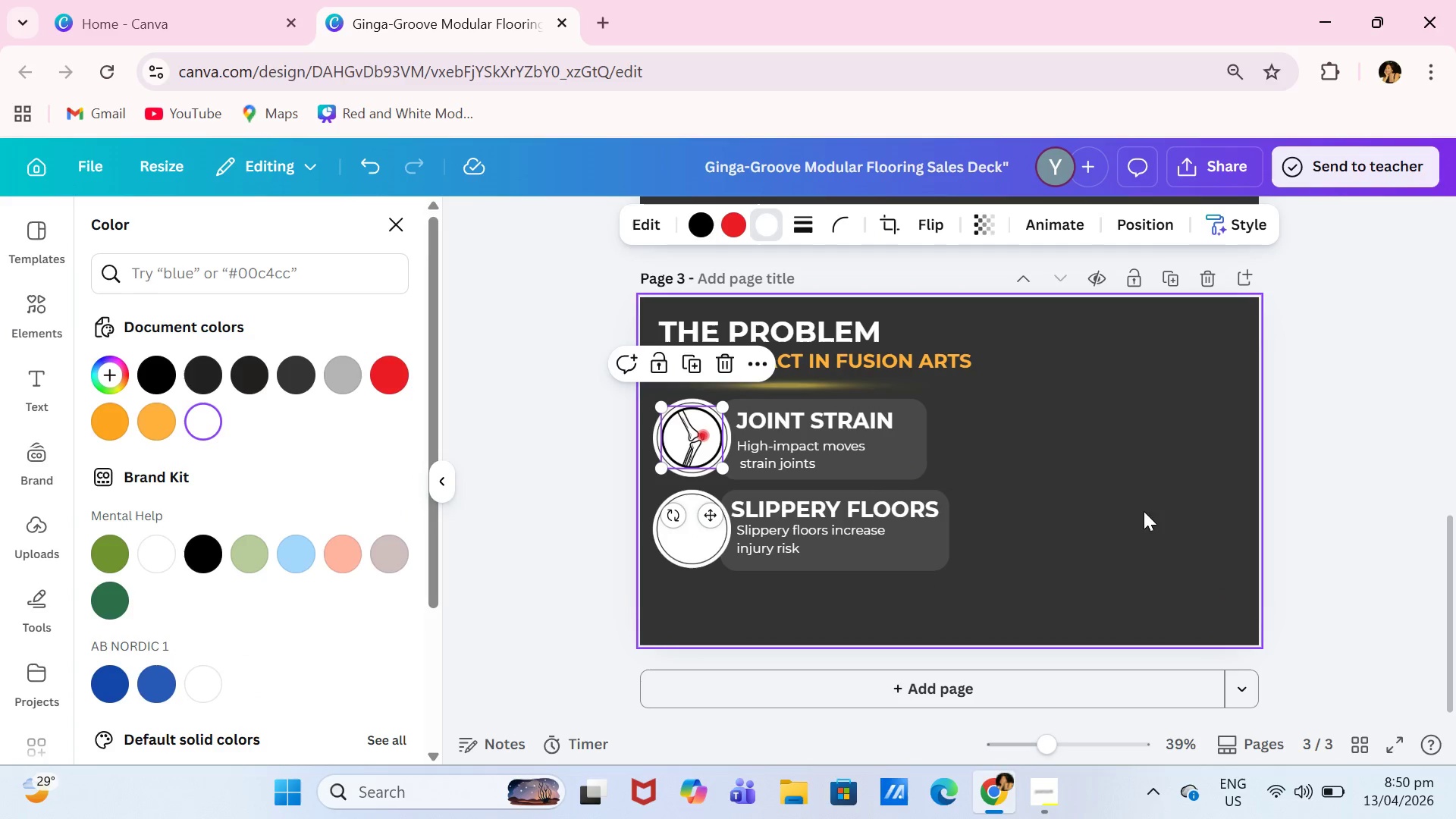 
left_click([1178, 512])
 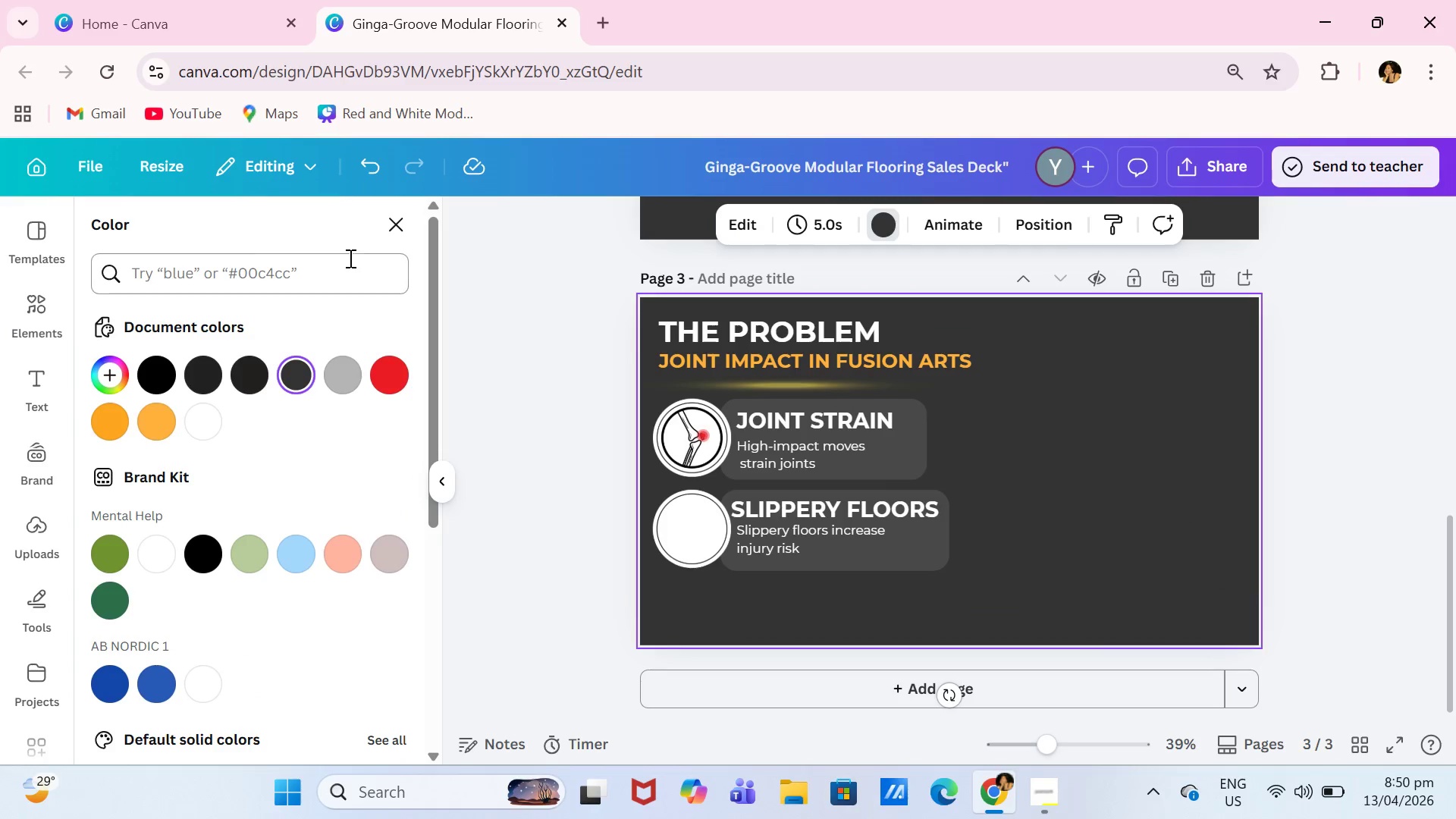 
left_click([401, 238])
 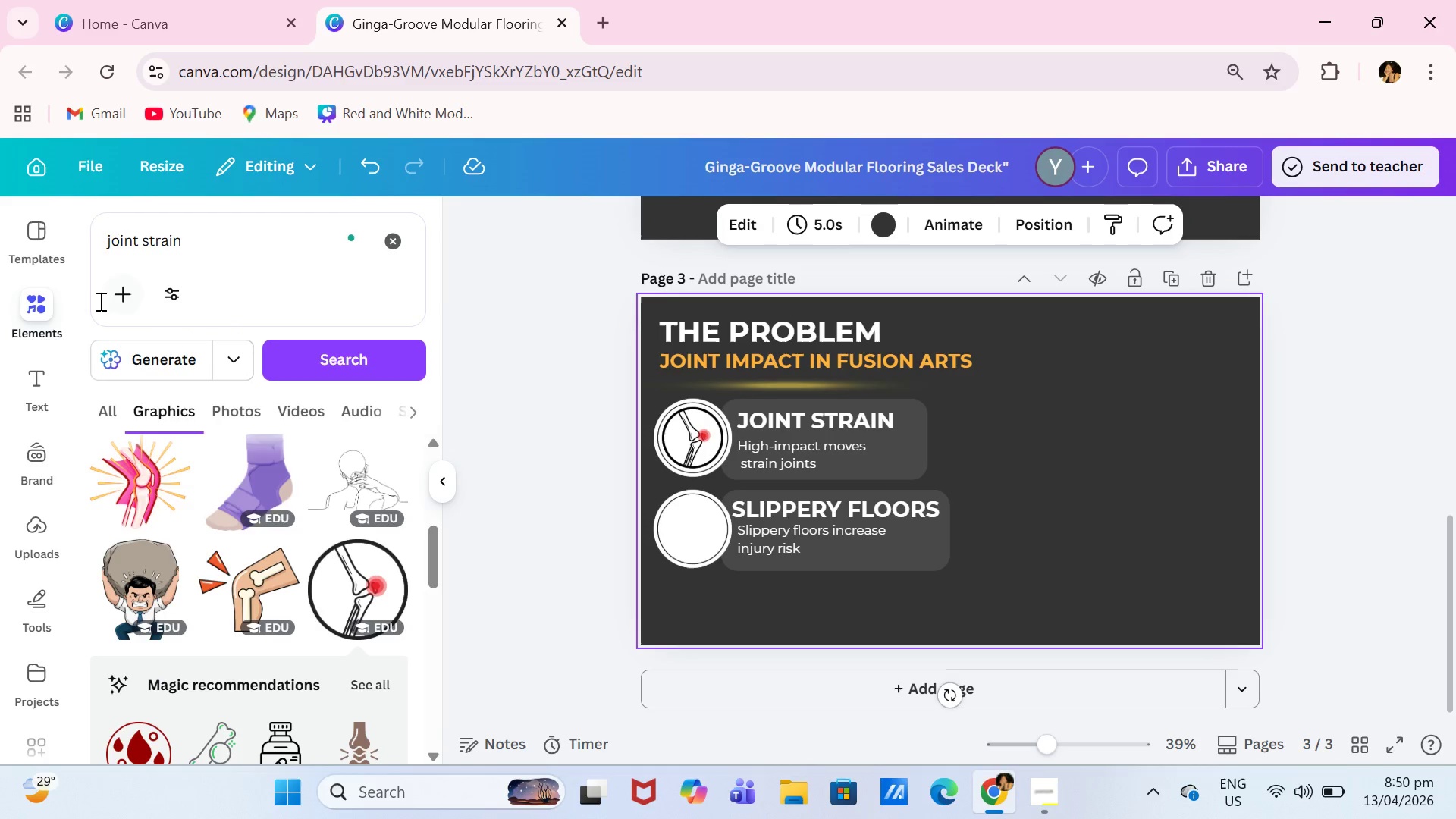 
left_click_drag(start_coordinate=[287, 231], to_coordinate=[86, 217])
 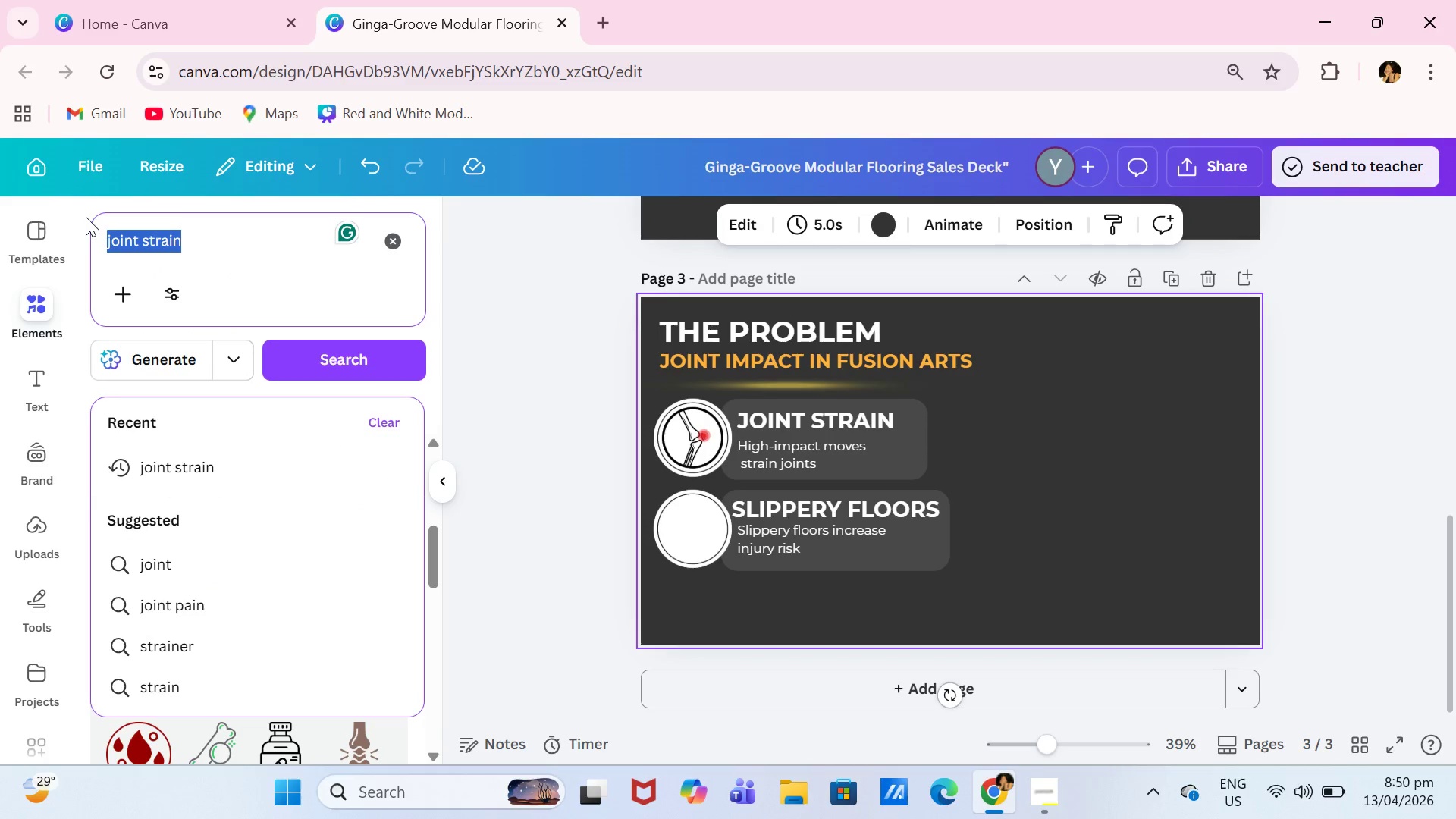 
type(slippery floor)
 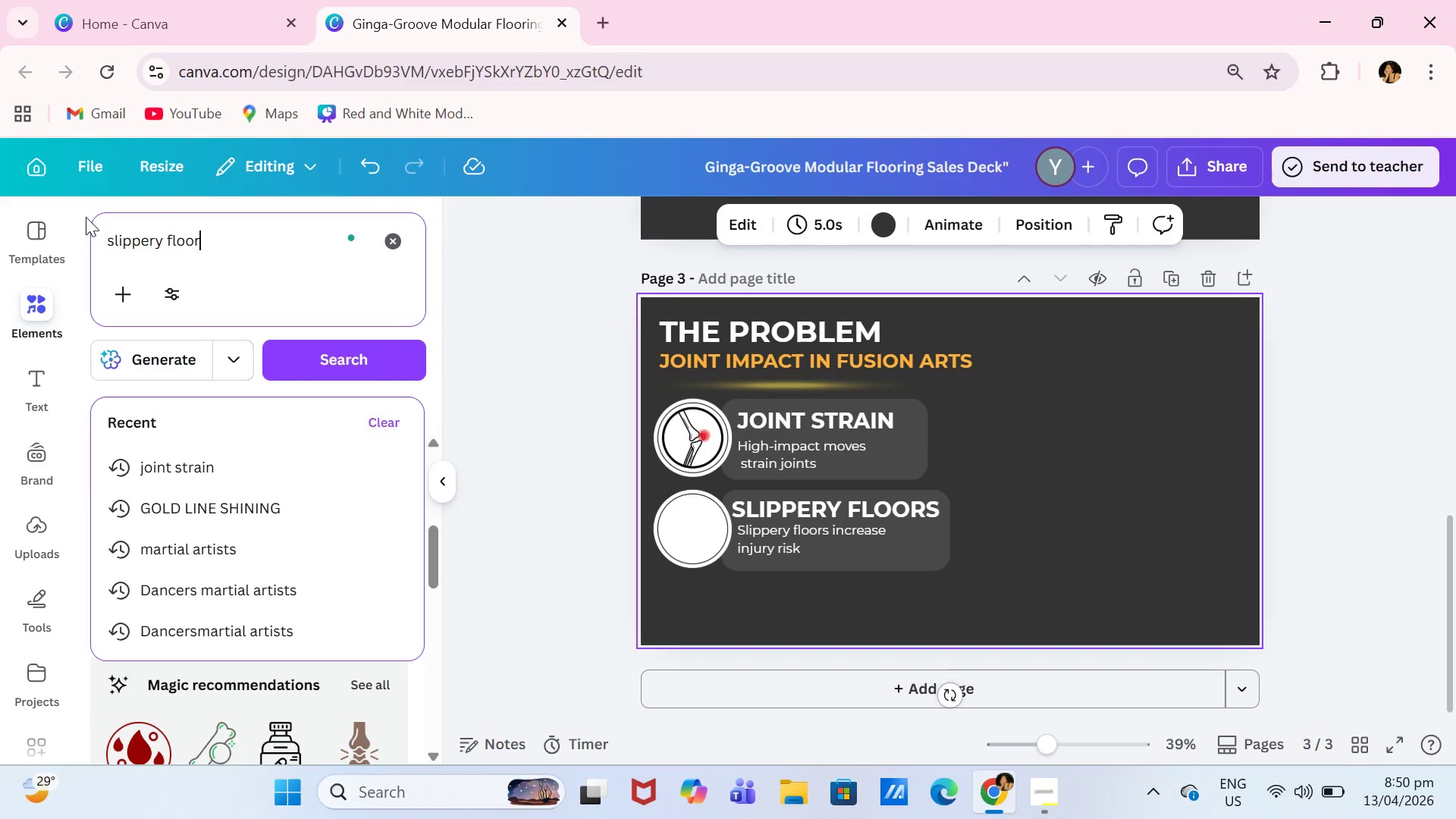 
key(Enter)
 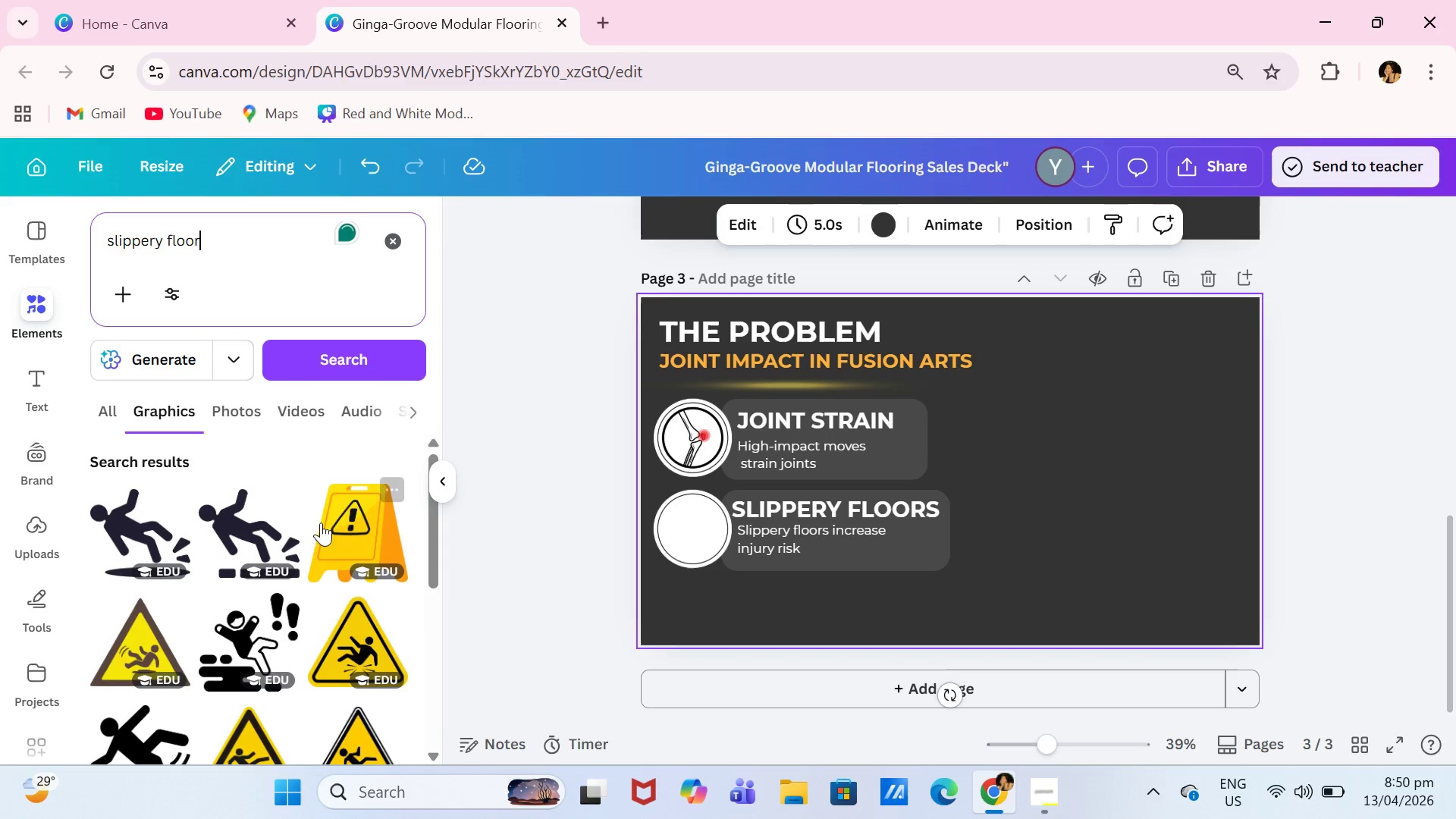 
left_click([222, 529])
 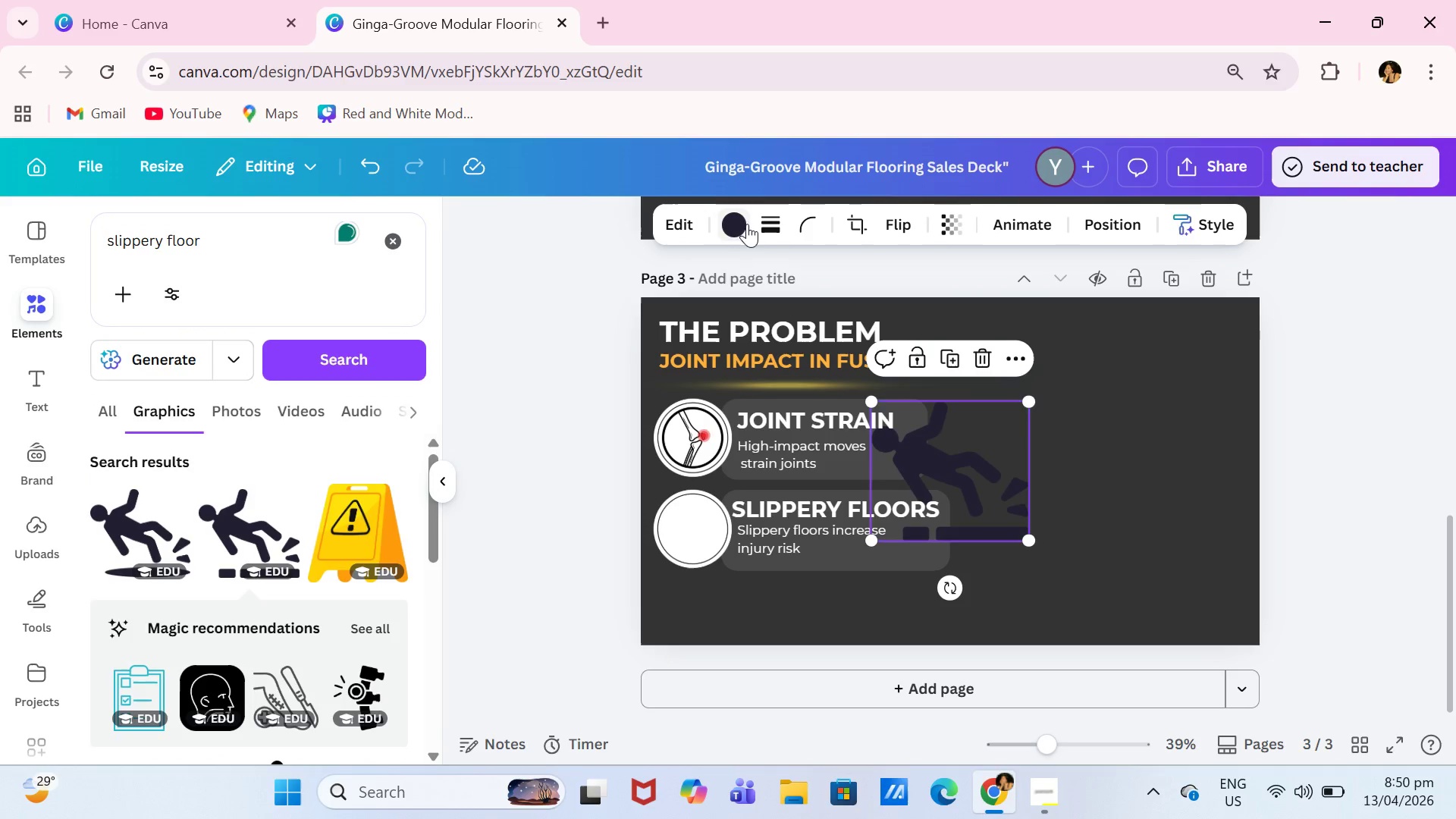 
left_click([726, 224])
 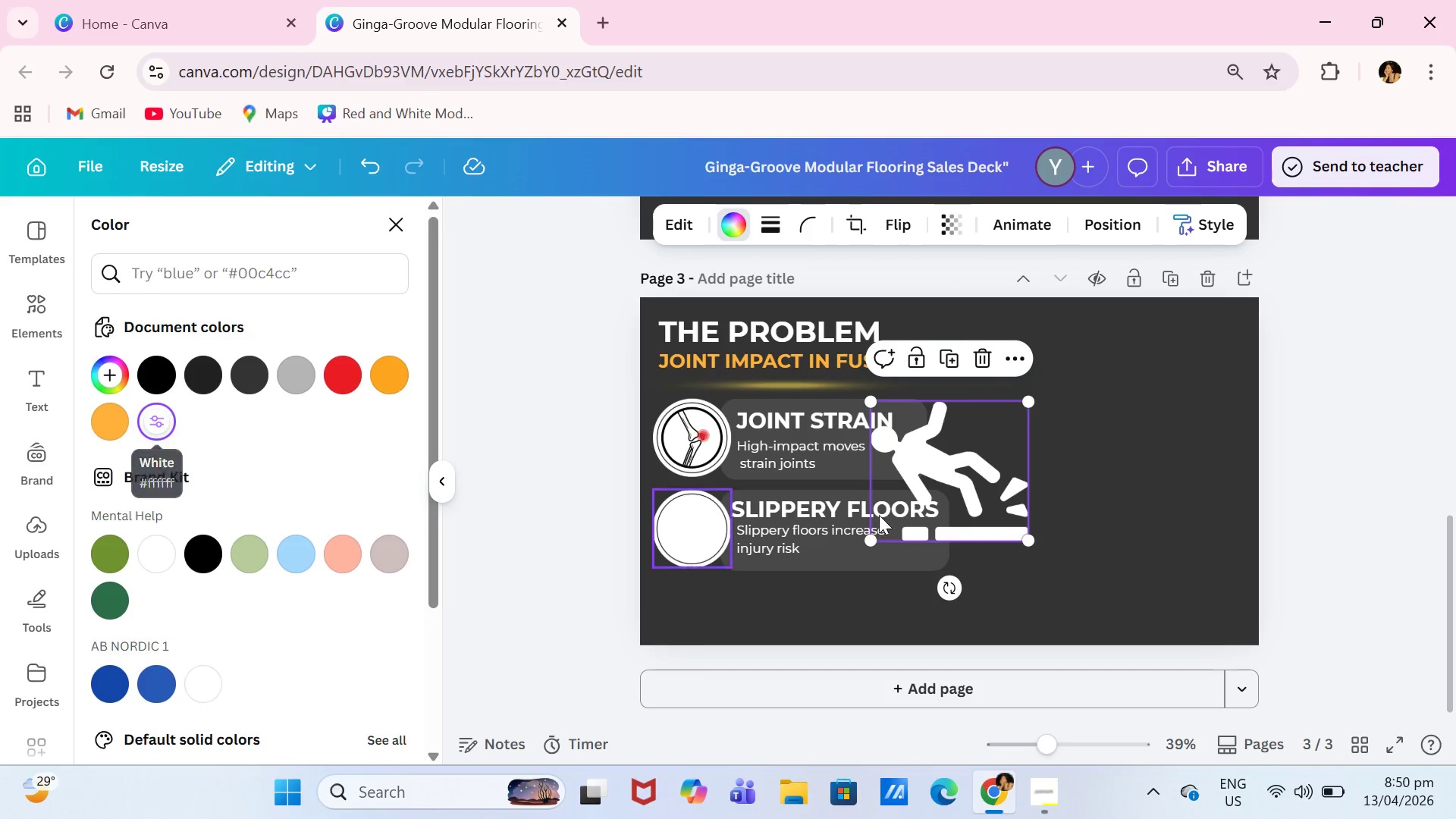 
left_click([252, 382])
 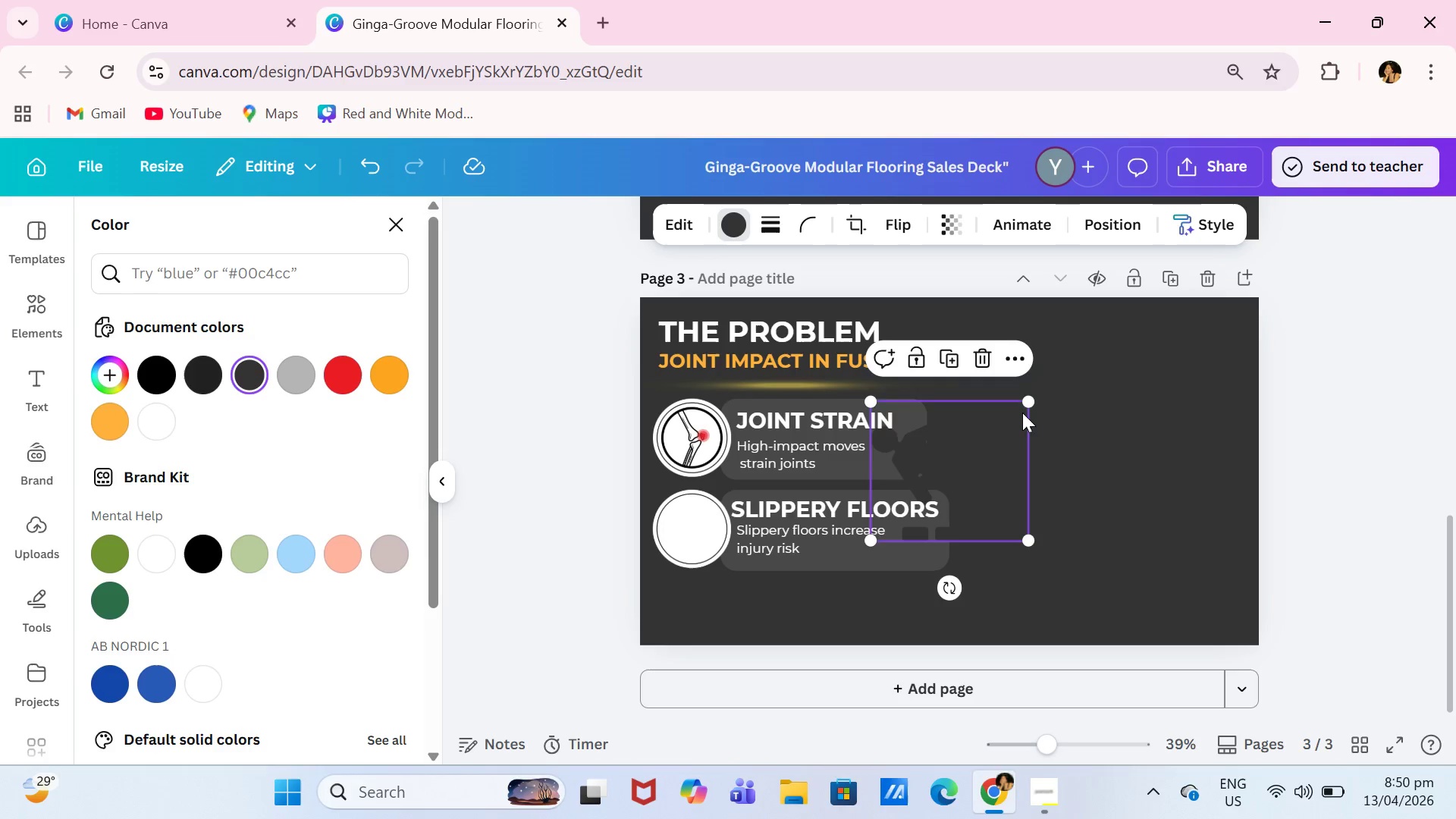 
left_click_drag(start_coordinate=[1027, 411], to_coordinate=[993, 438])
 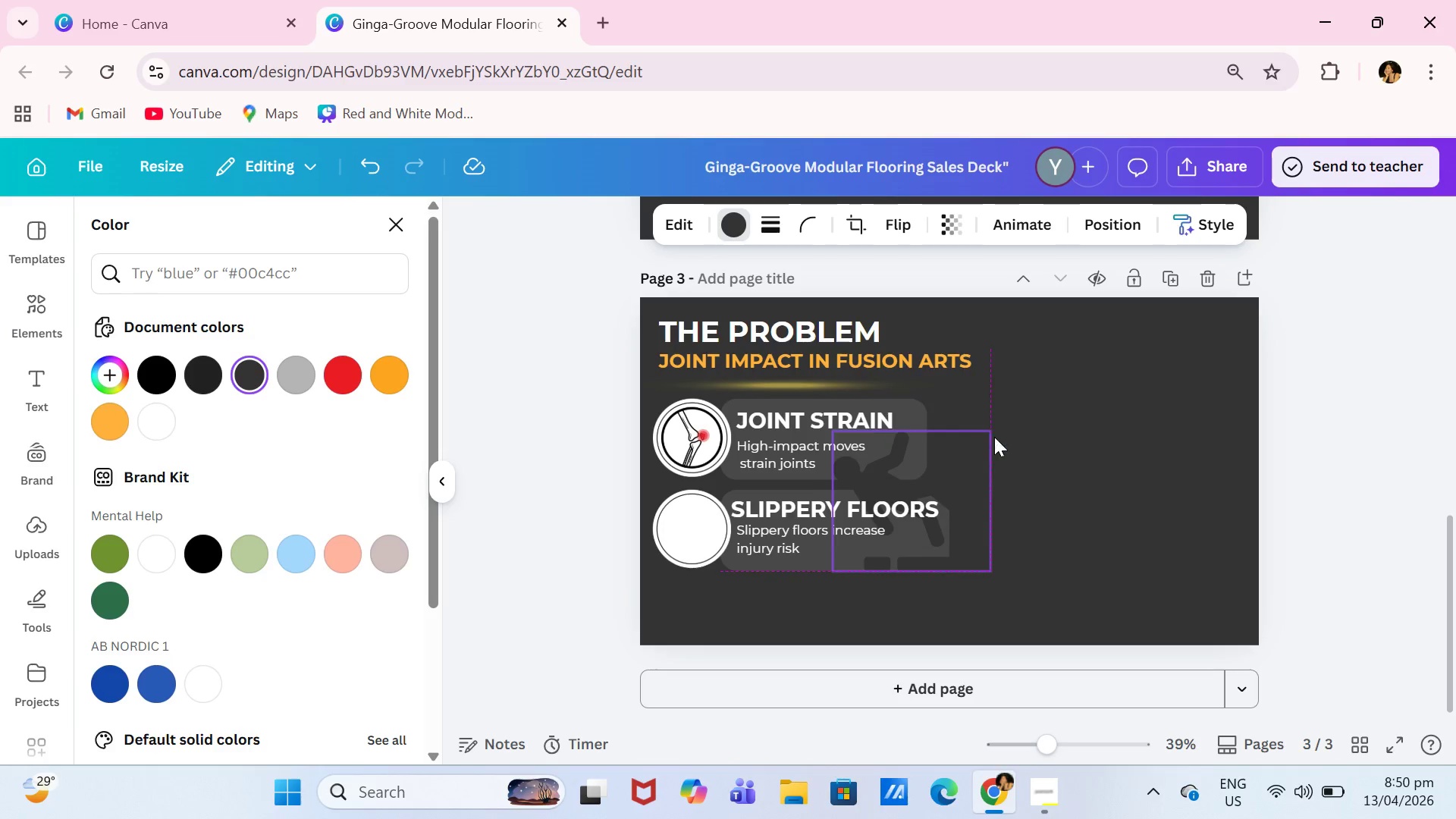 
left_click_drag(start_coordinate=[994, 437], to_coordinate=[970, 442])
 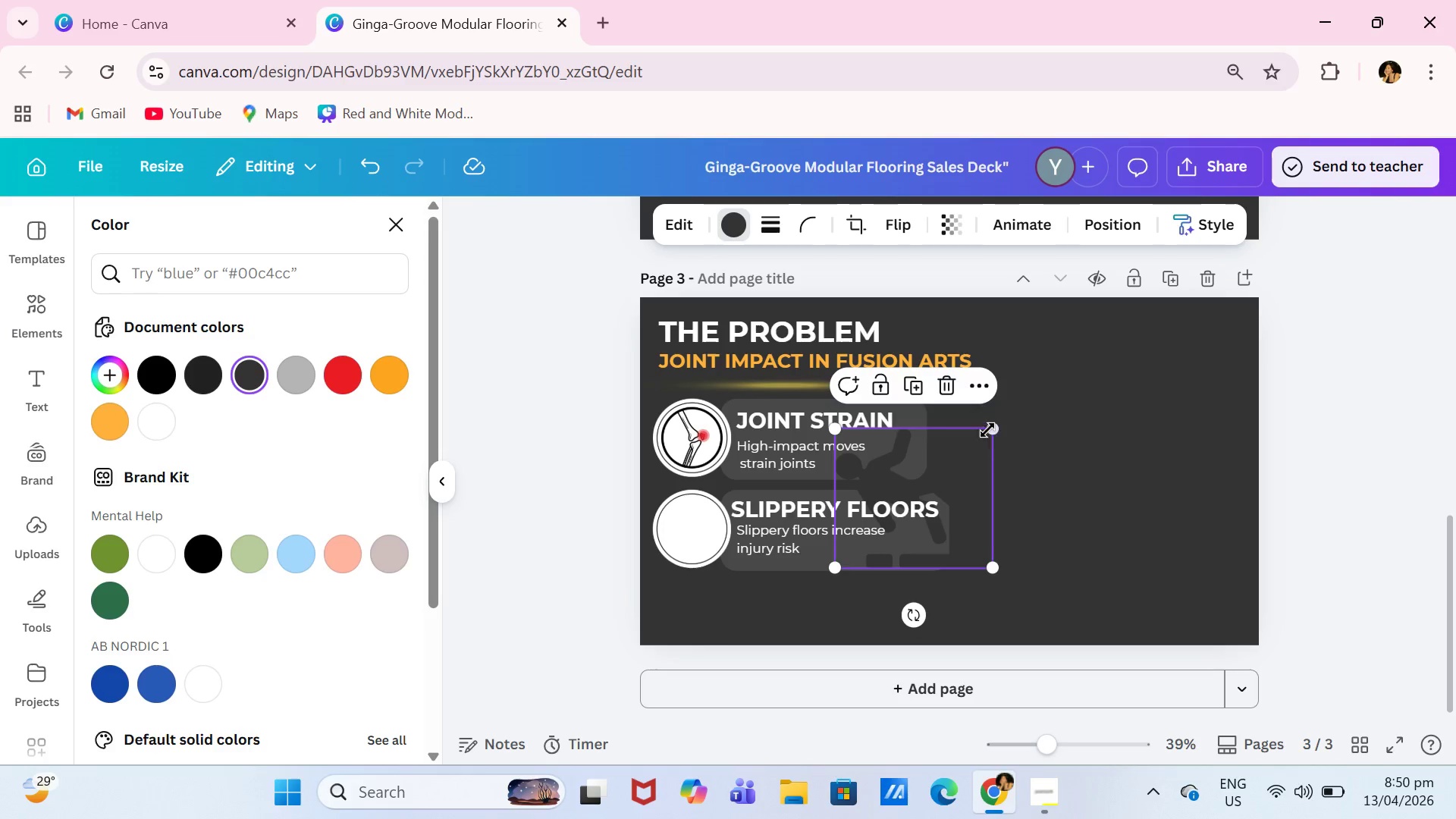 
left_click_drag(start_coordinate=[991, 429], to_coordinate=[888, 523])
 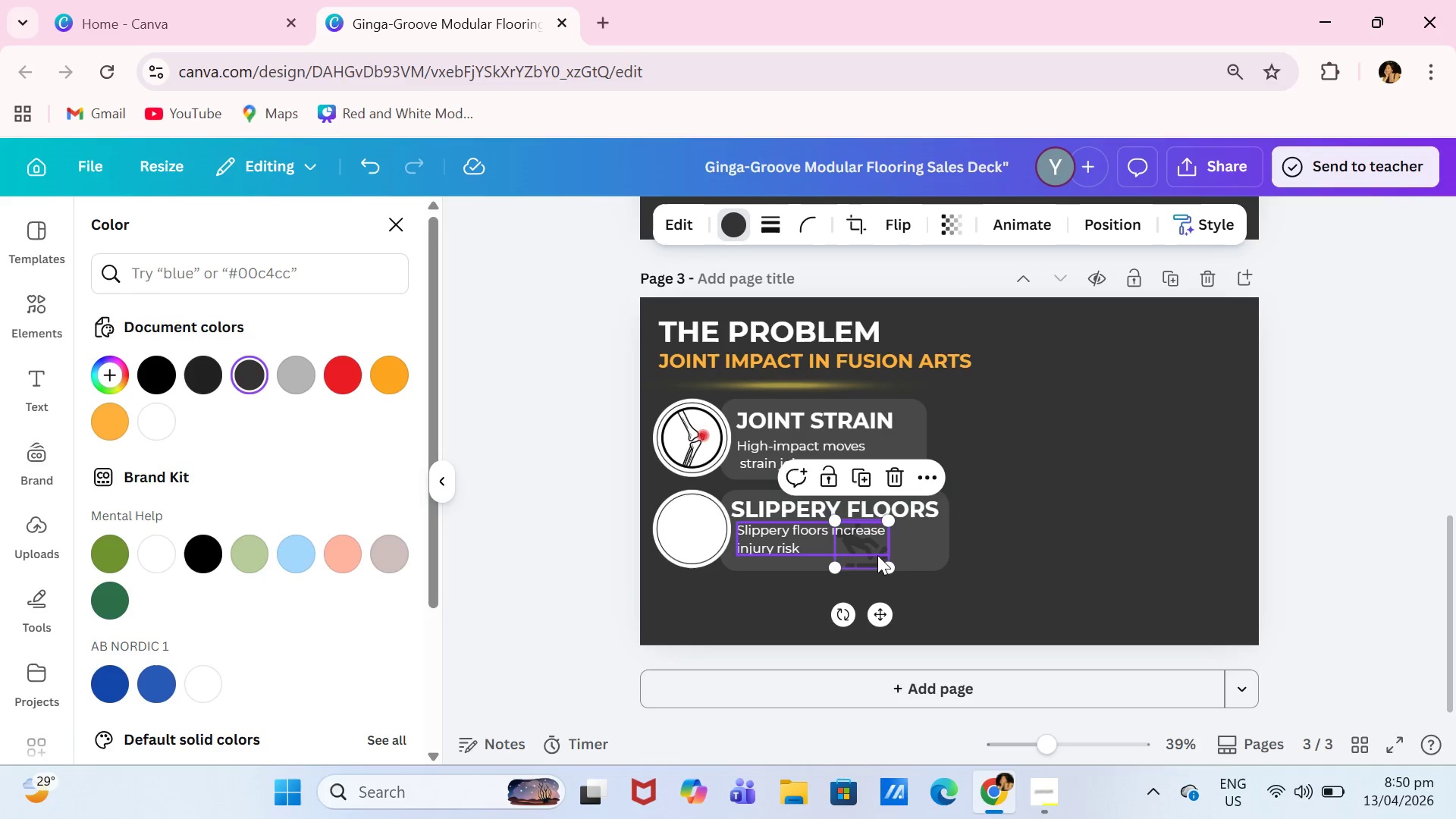 
left_click_drag(start_coordinate=[876, 558], to_coordinate=[711, 540])
 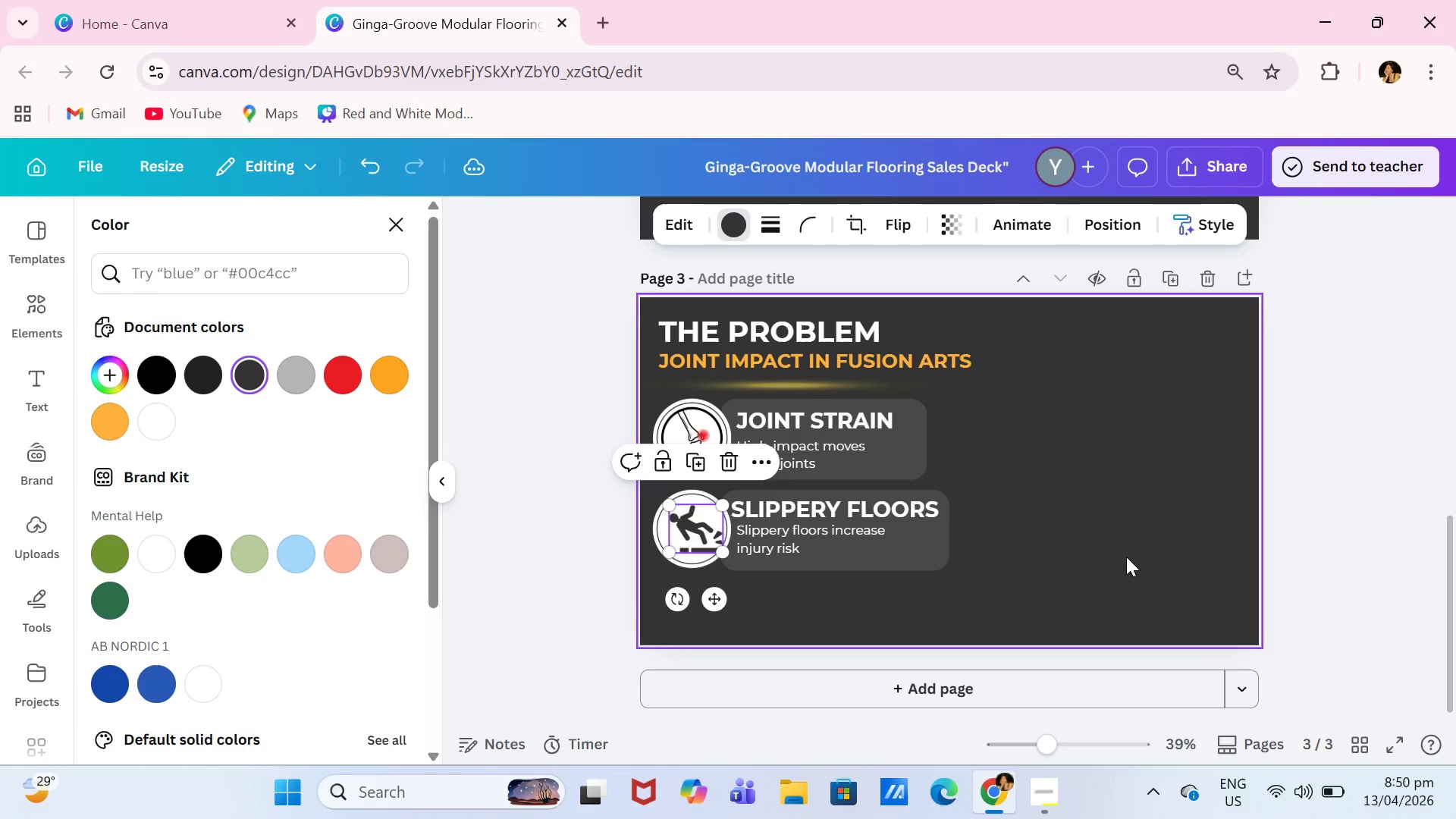 
left_click([1135, 557])
 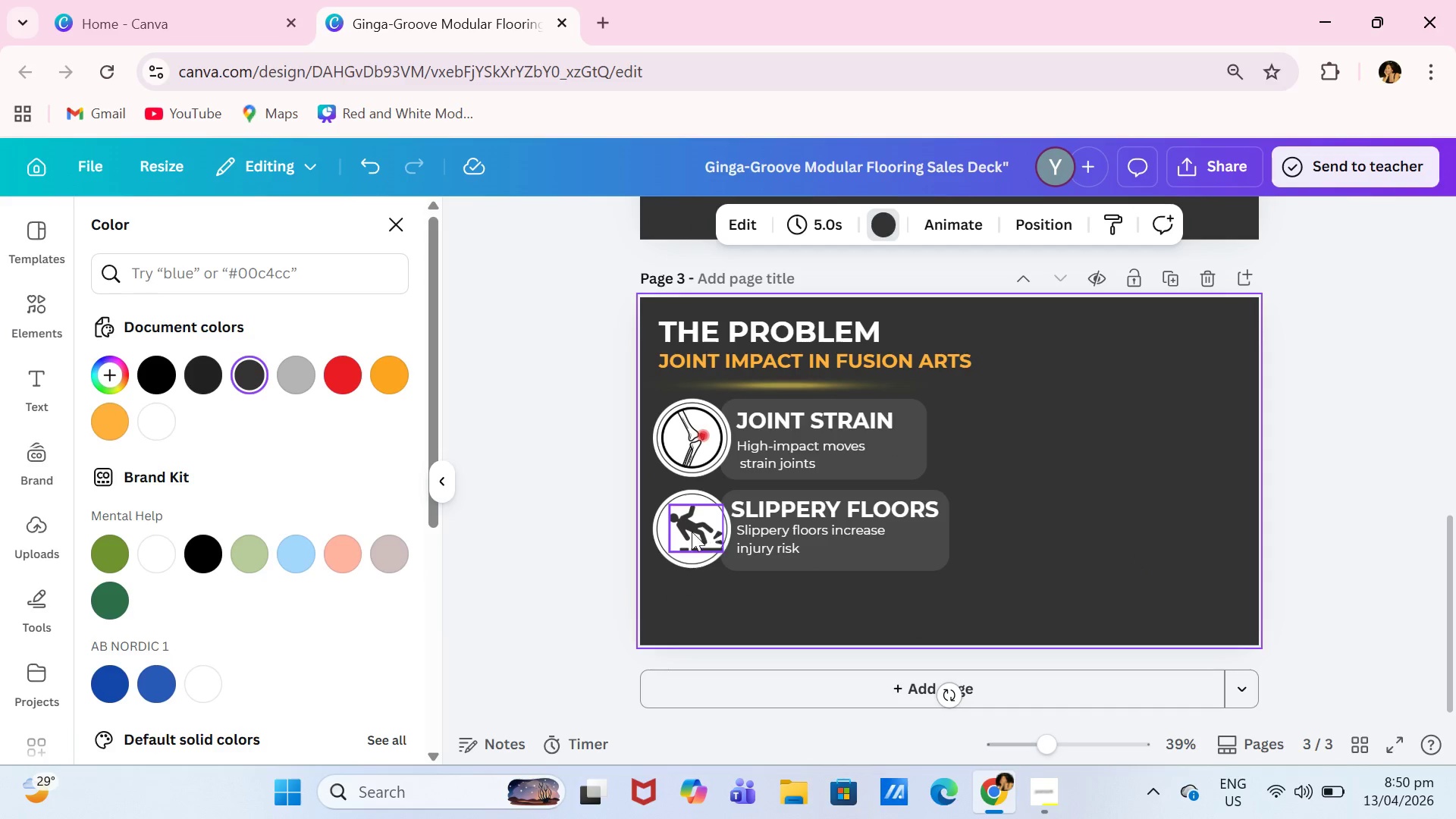 
left_click_drag(start_coordinate=[692, 532], to_coordinate=[685, 532])
 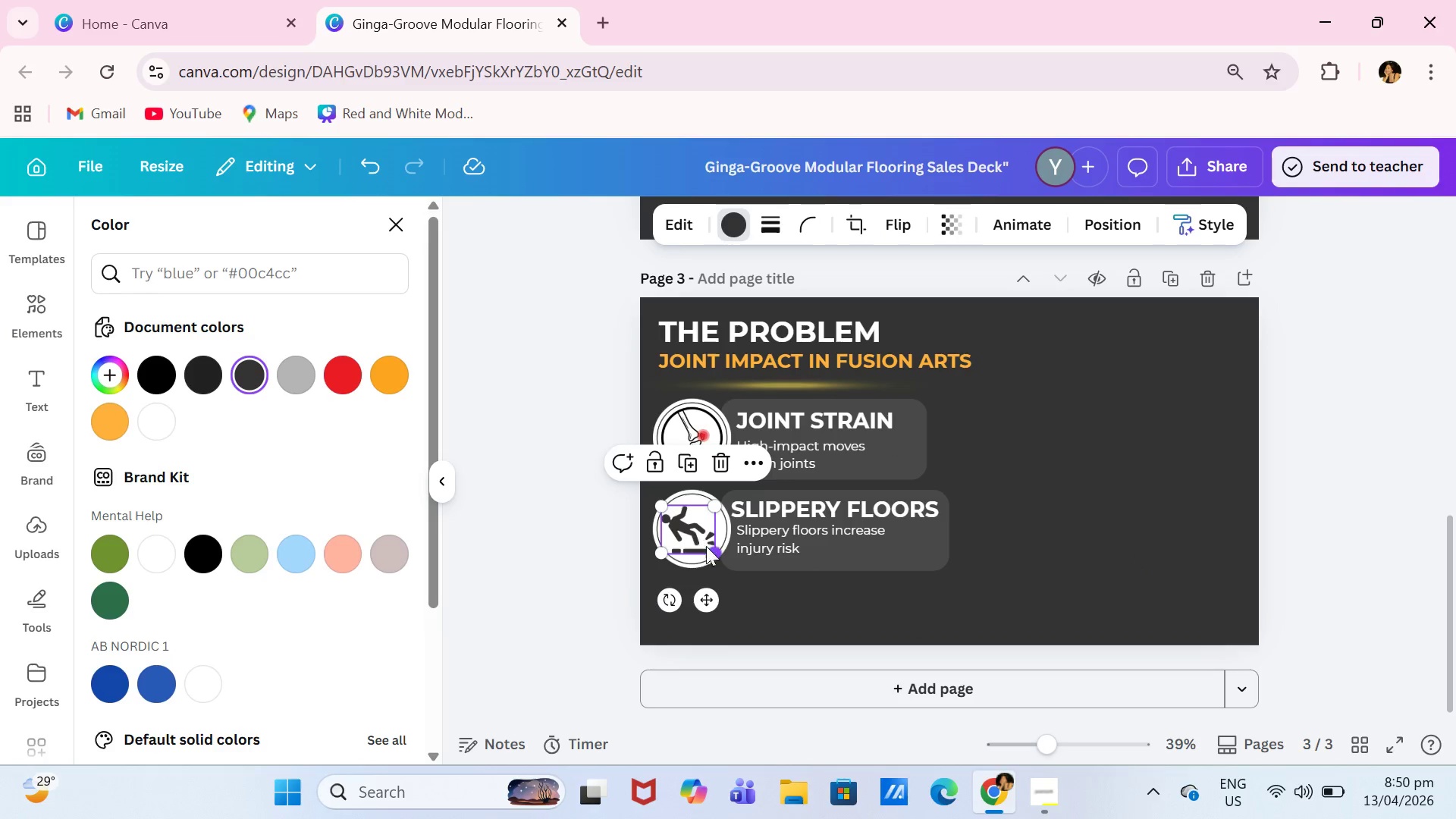 
left_click([1141, 614])
 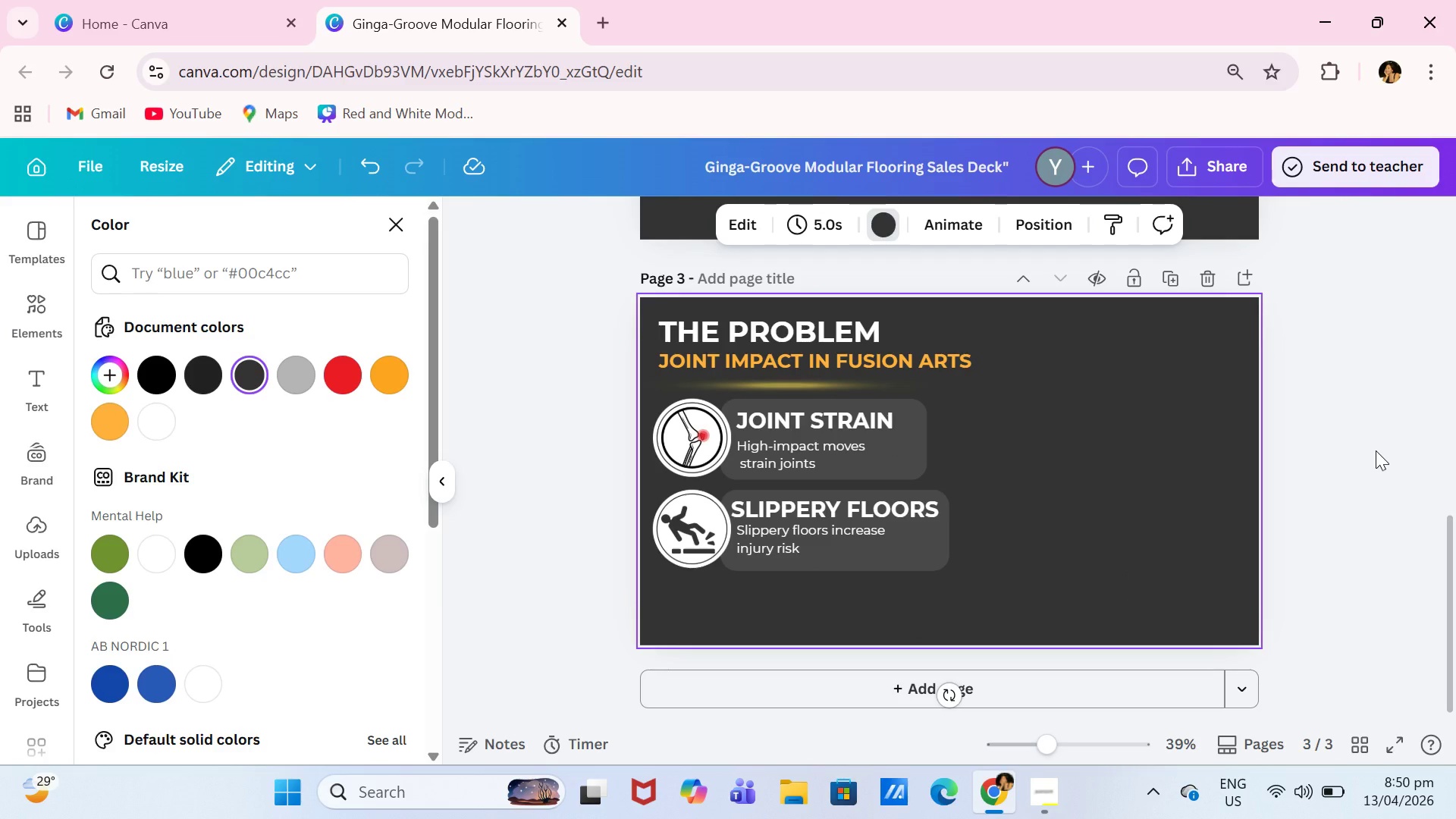 
scroll: coordinate [1376, 450], scroll_direction: down, amount: 3.0
 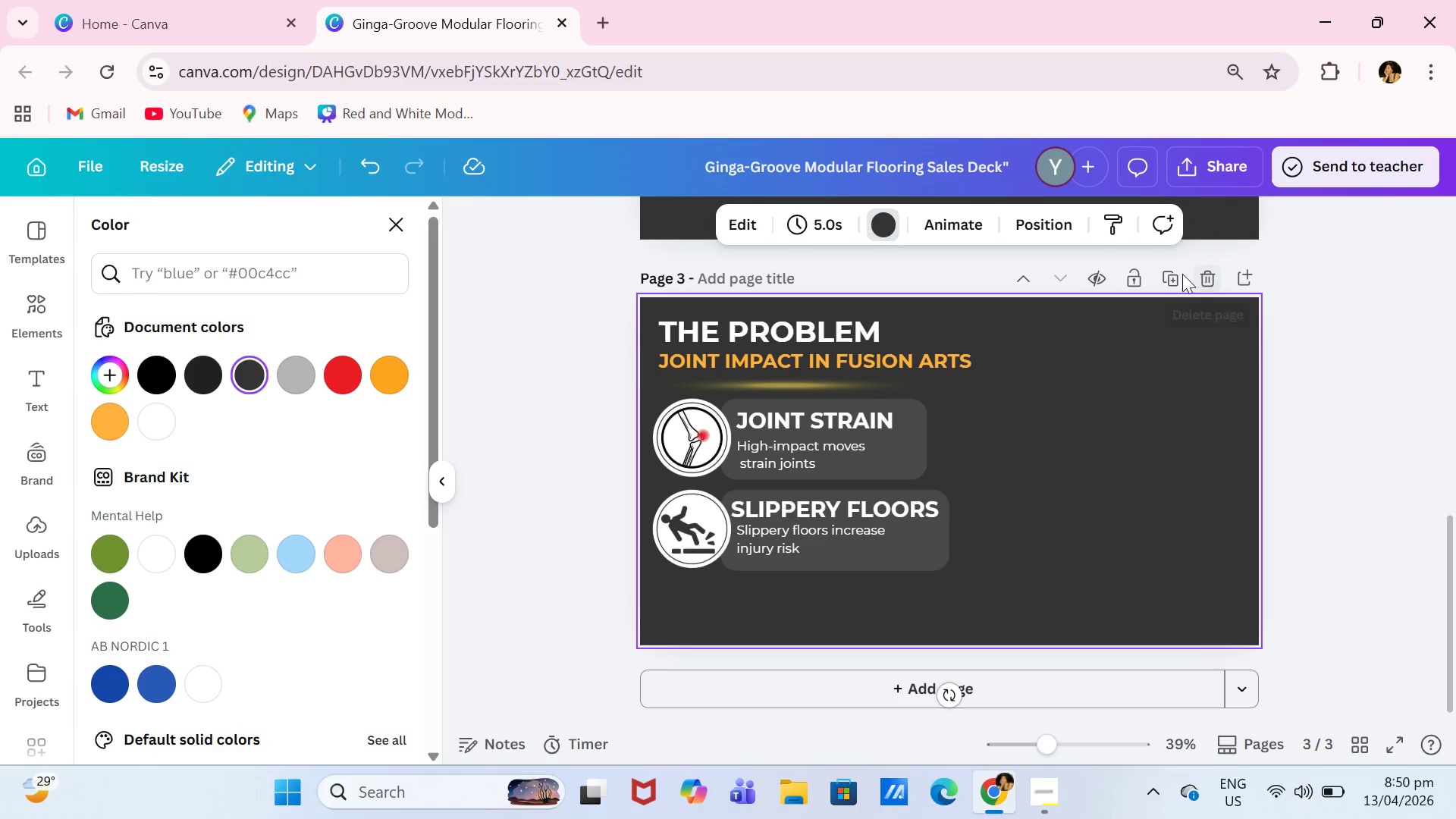 
left_click([1179, 275])
 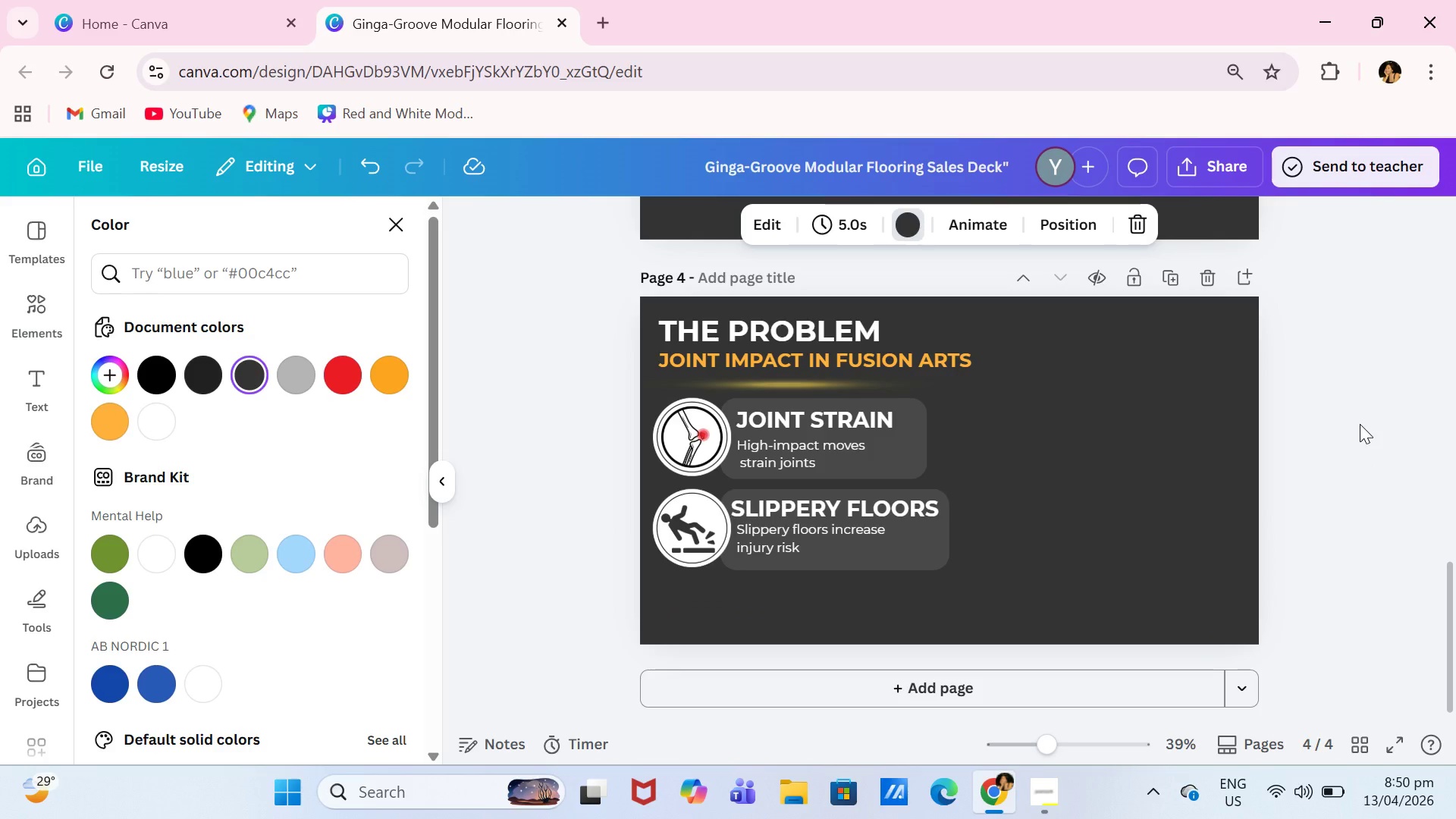 
wait(23.77)
 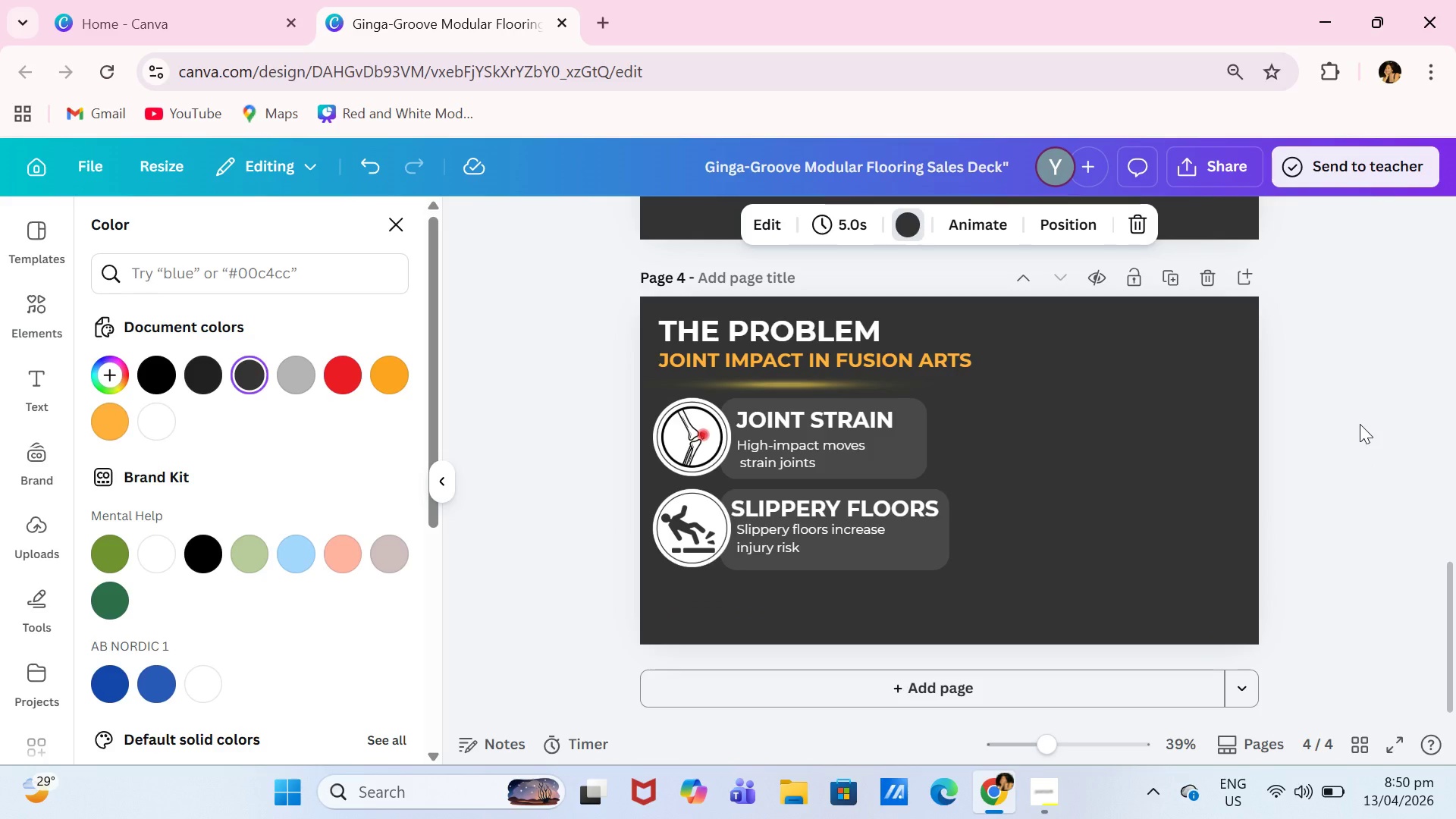 
scroll: coordinate [1439, 438], scroll_direction: up, amount: 12.0
 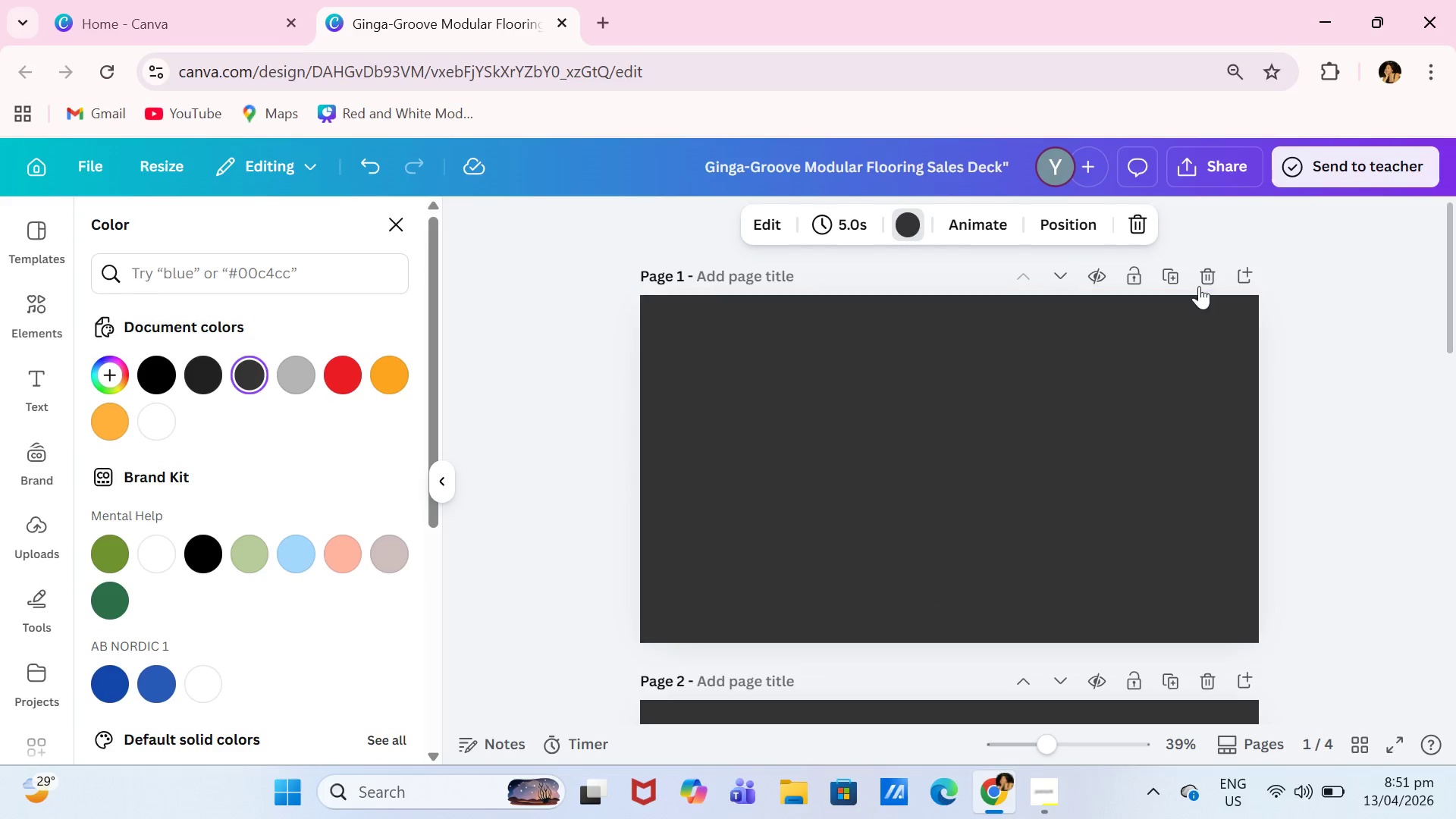 
left_click([1211, 278])
 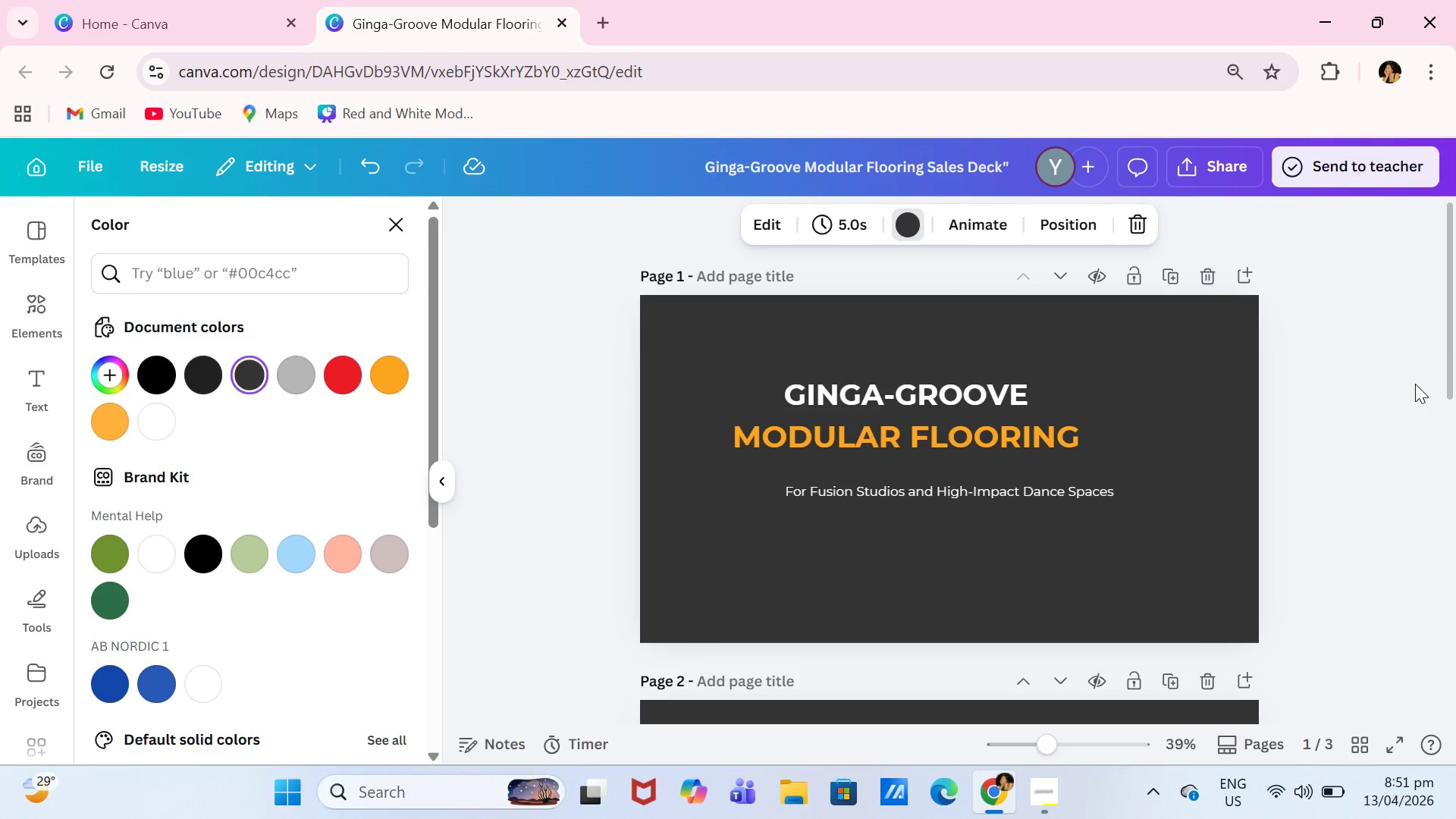 
scroll: coordinate [1400, 400], scroll_direction: down, amount: 7.0
 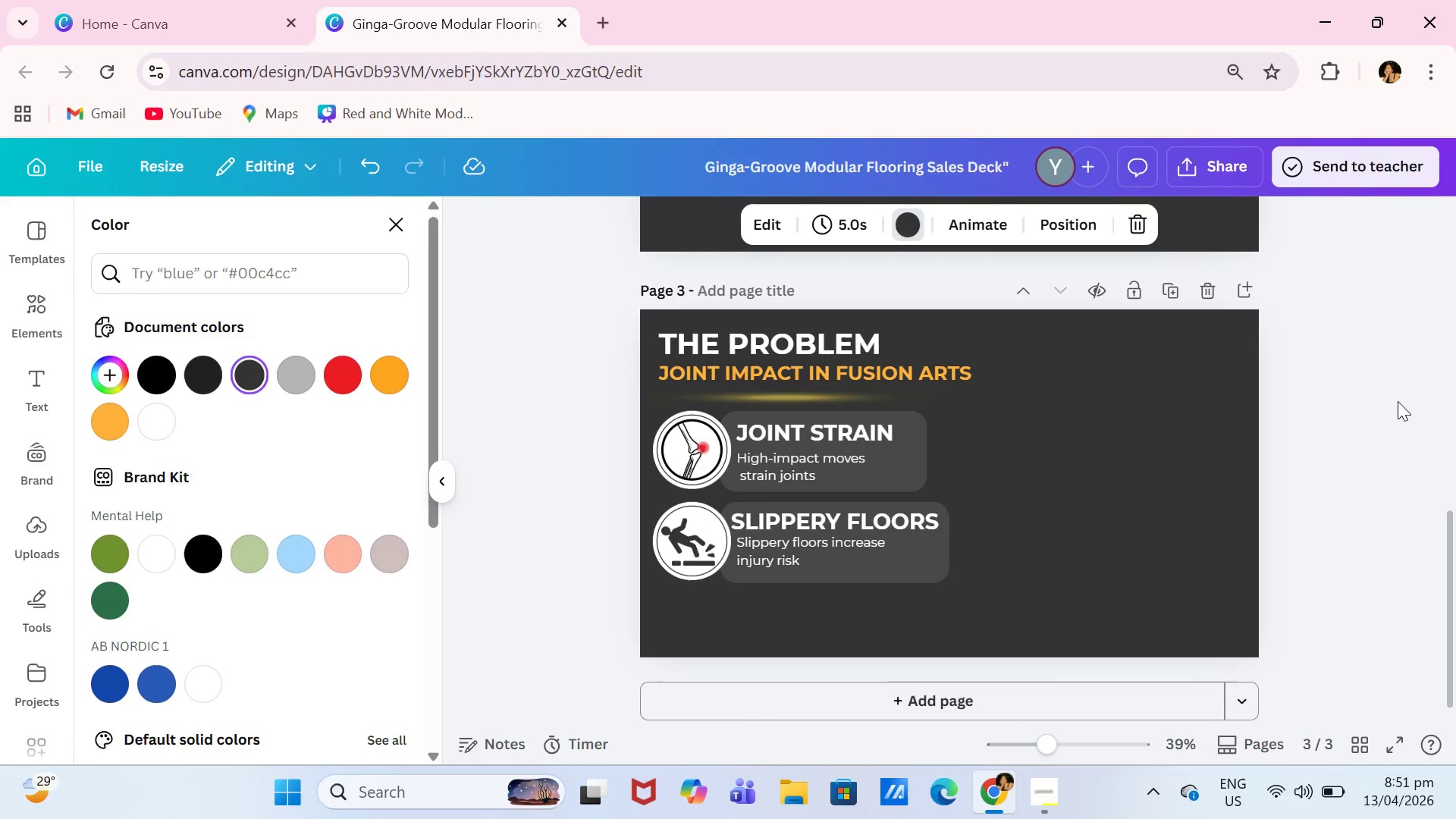 
scroll: coordinate [1398, 401], scroll_direction: up, amount: 1.0
 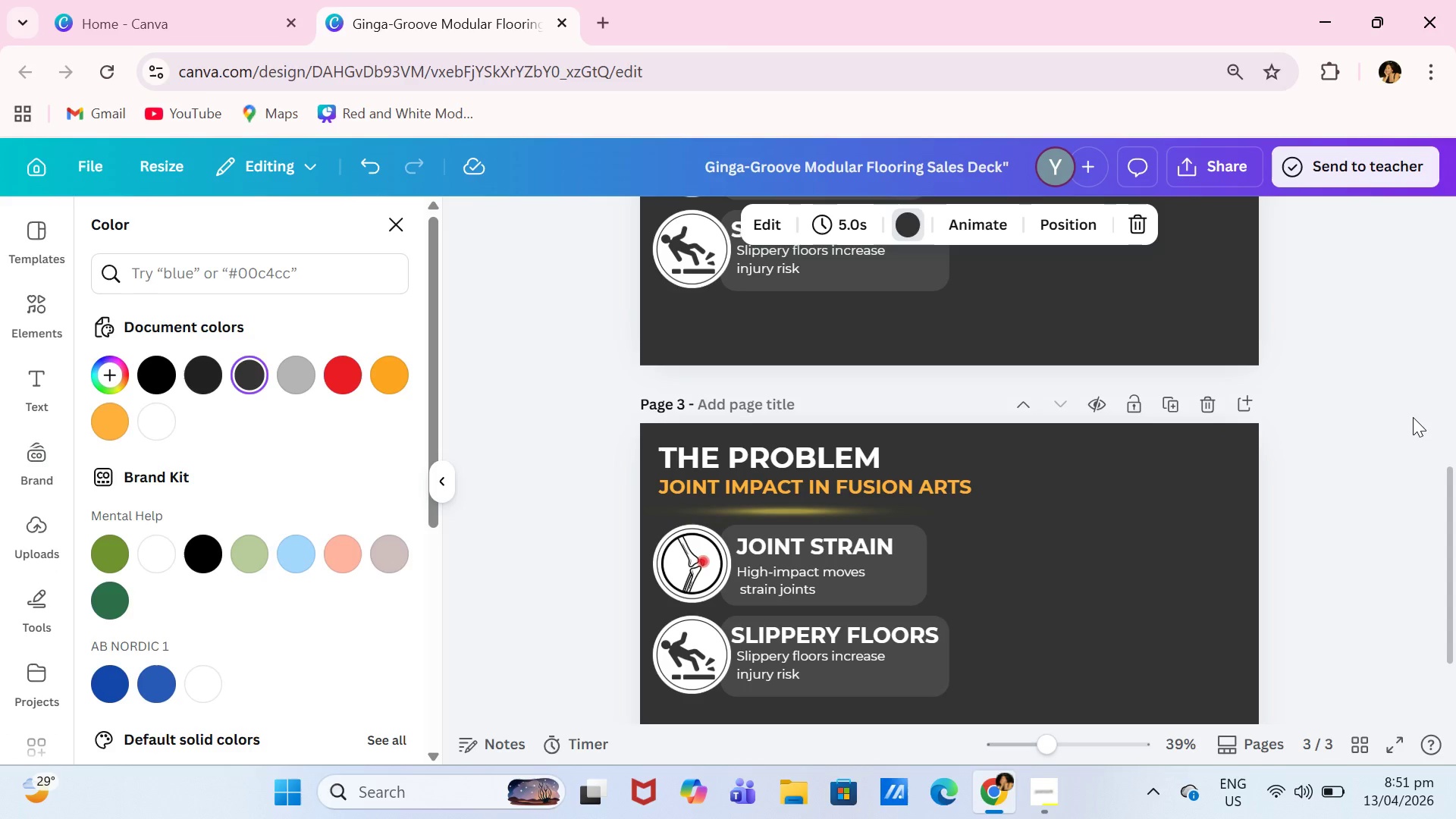 
wait(11.6)
 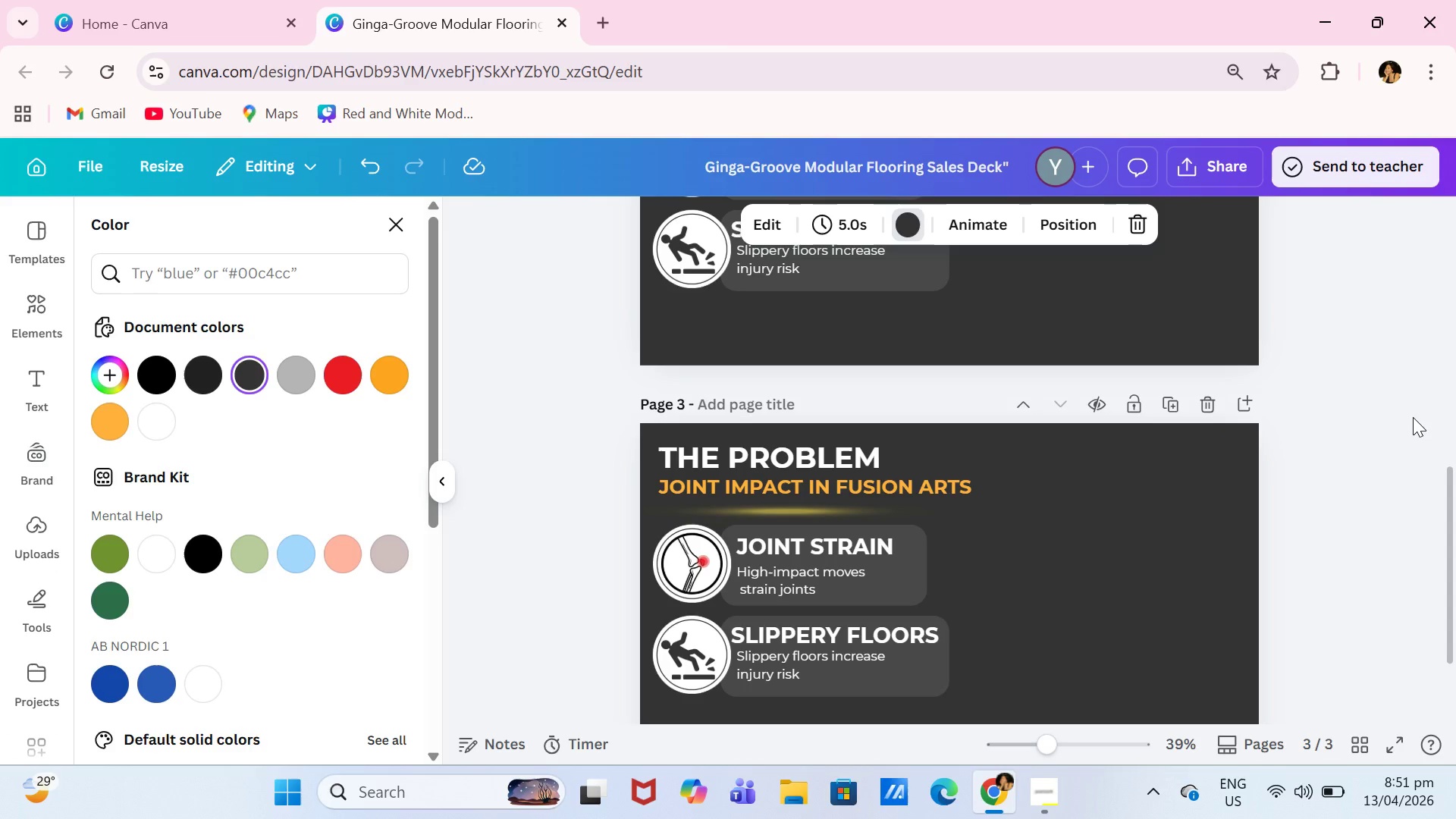 
scroll: coordinate [1453, 494], scroll_direction: up, amount: 10.0
 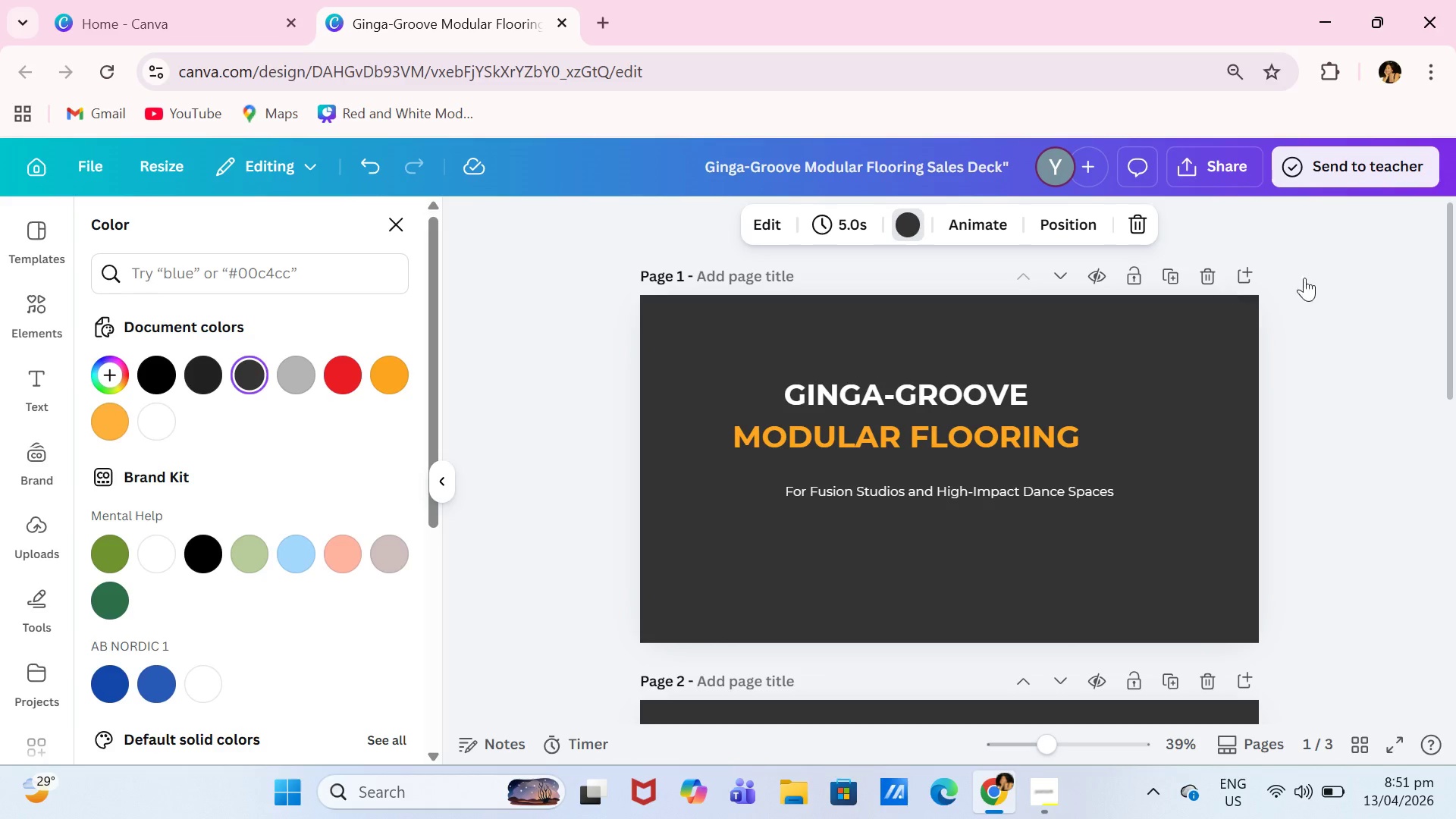 
scroll: coordinate [1402, 359], scroll_direction: down, amount: 5.0
 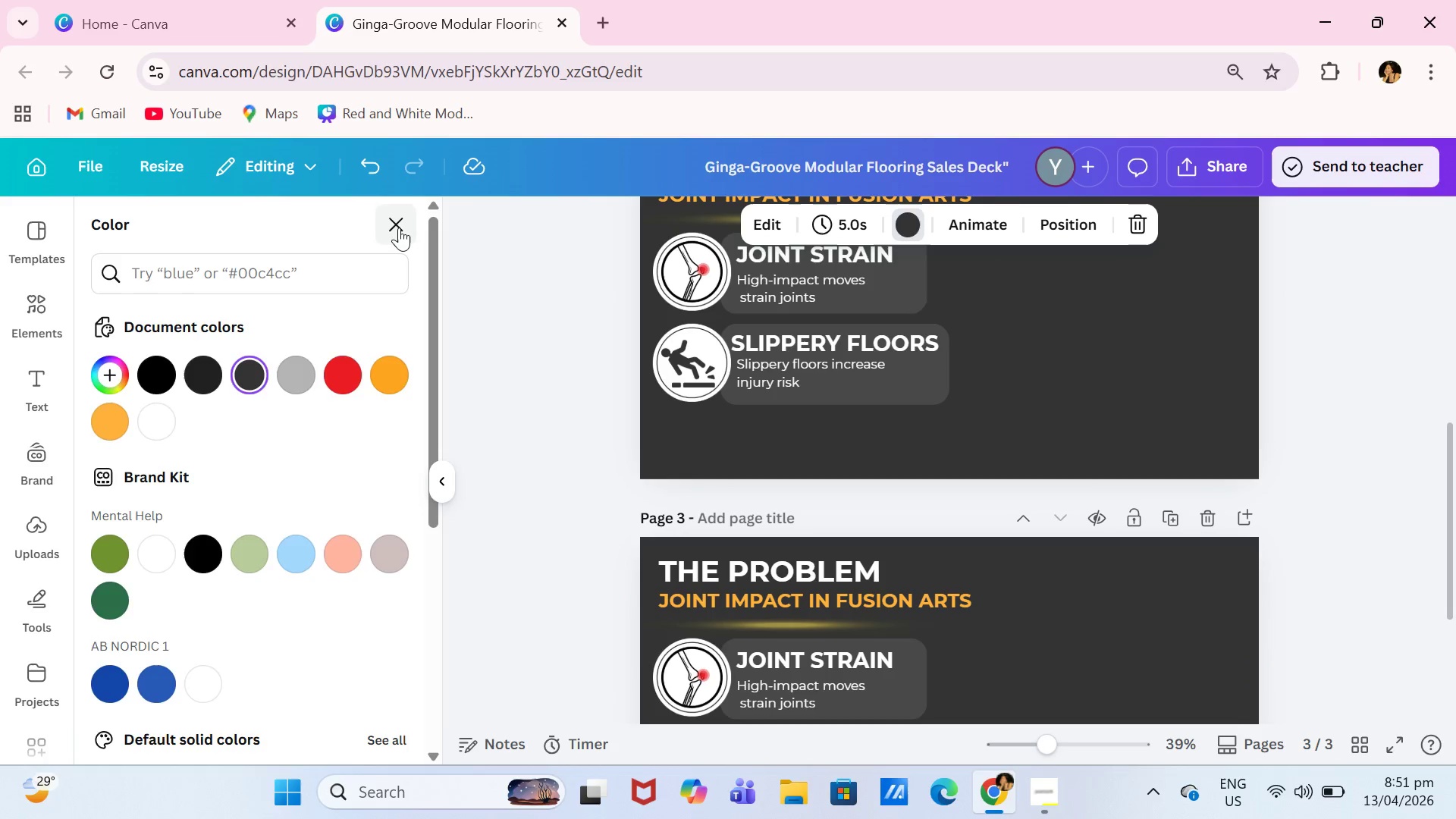 
double_click([121, 0])
 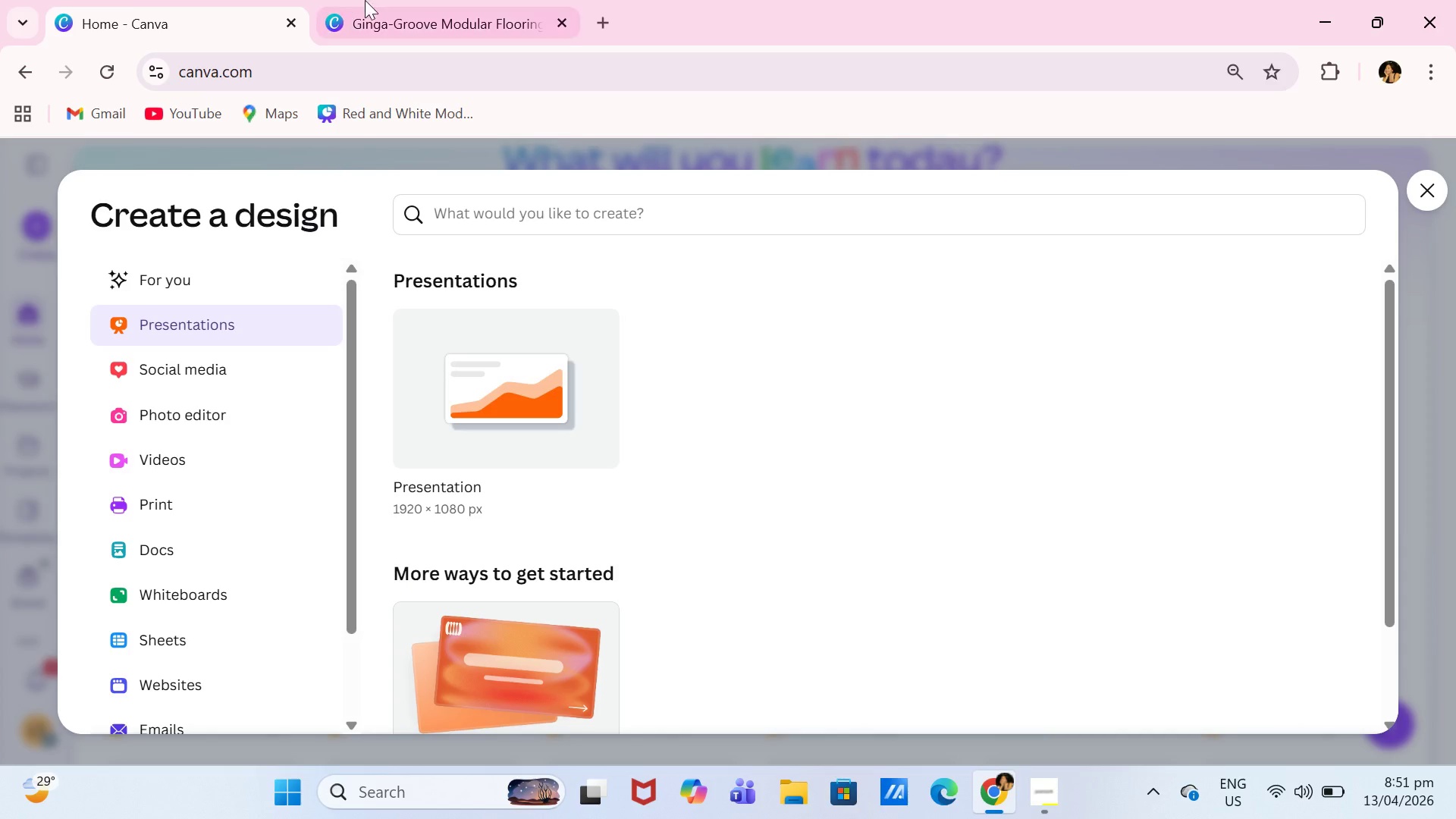 
left_click([467, 0])
 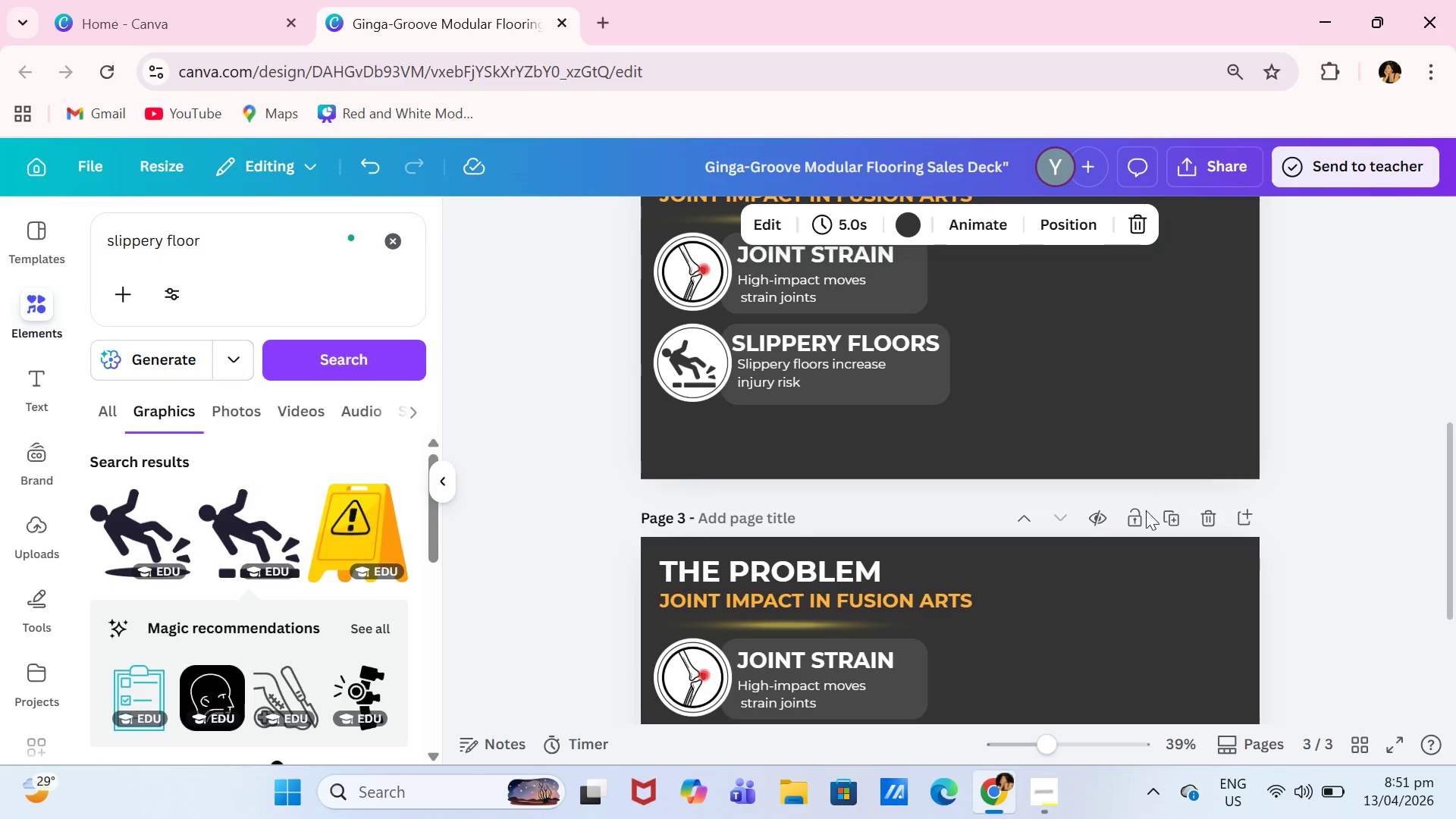 
scroll: coordinate [1213, 550], scroll_direction: up, amount: 5.0
 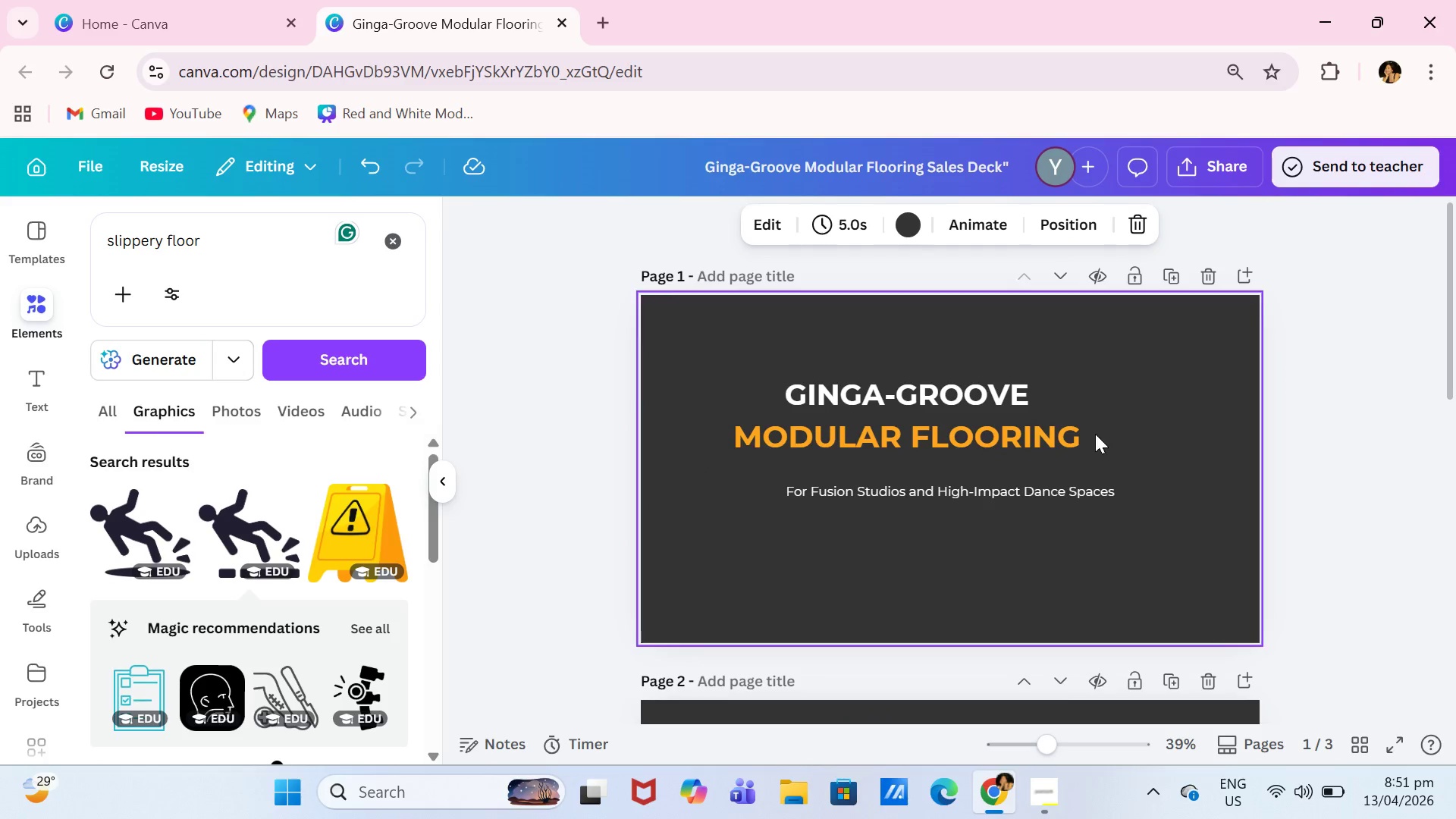 
left_click([1015, 384])
 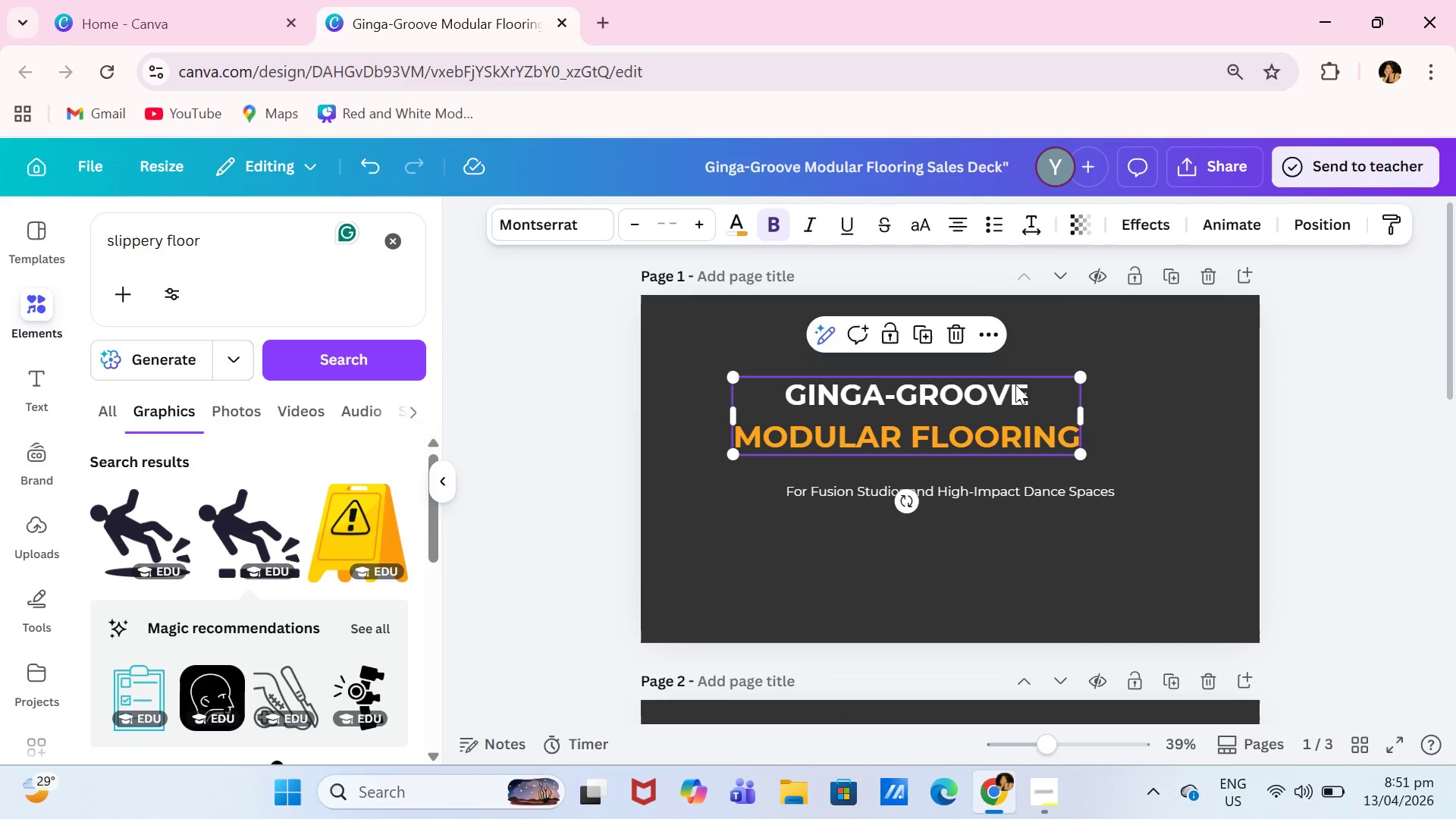 
key(Backspace)
 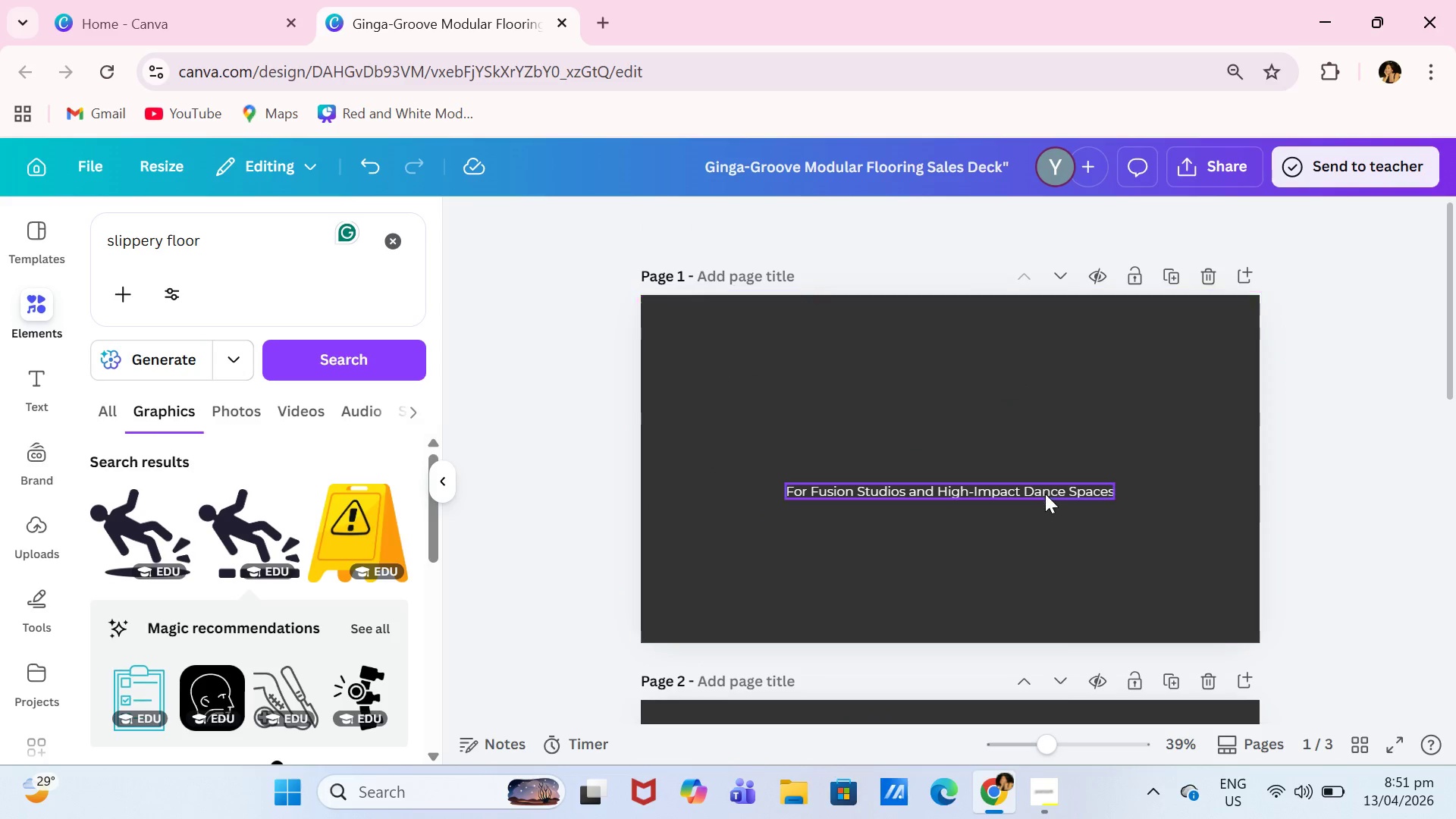 
left_click([1045, 494])
 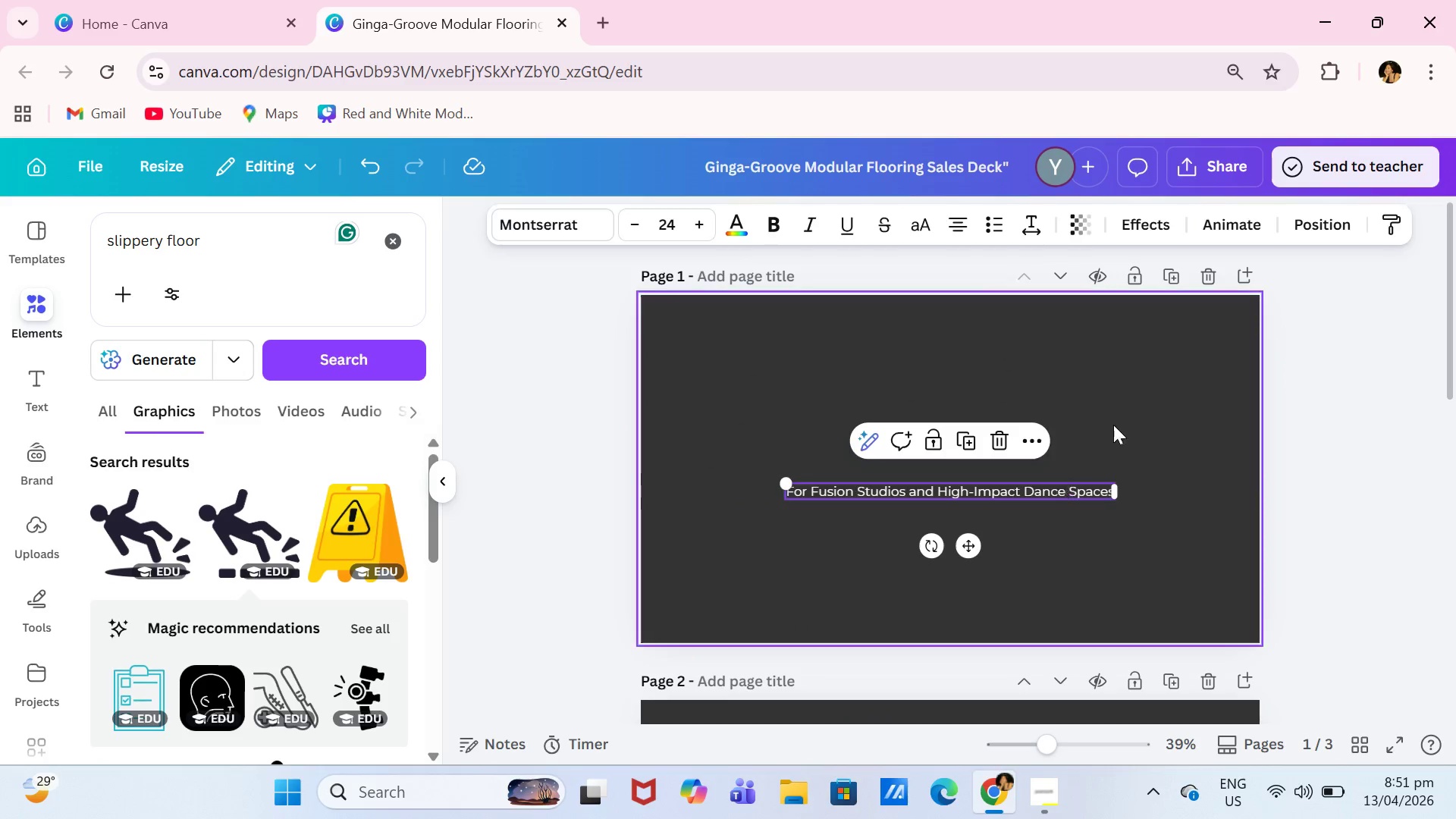 
key(Backspace)
 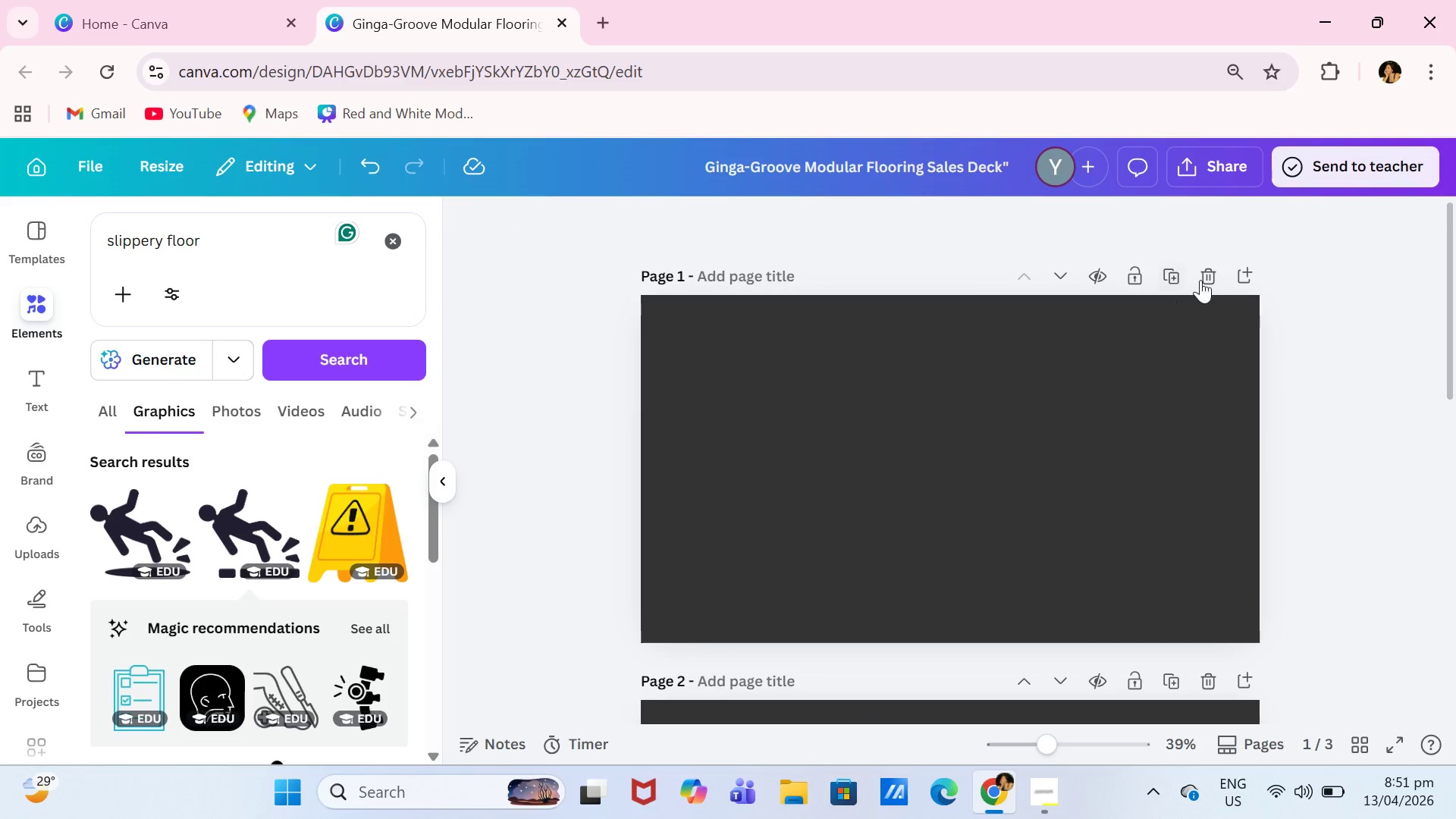 
left_click([1211, 277])
 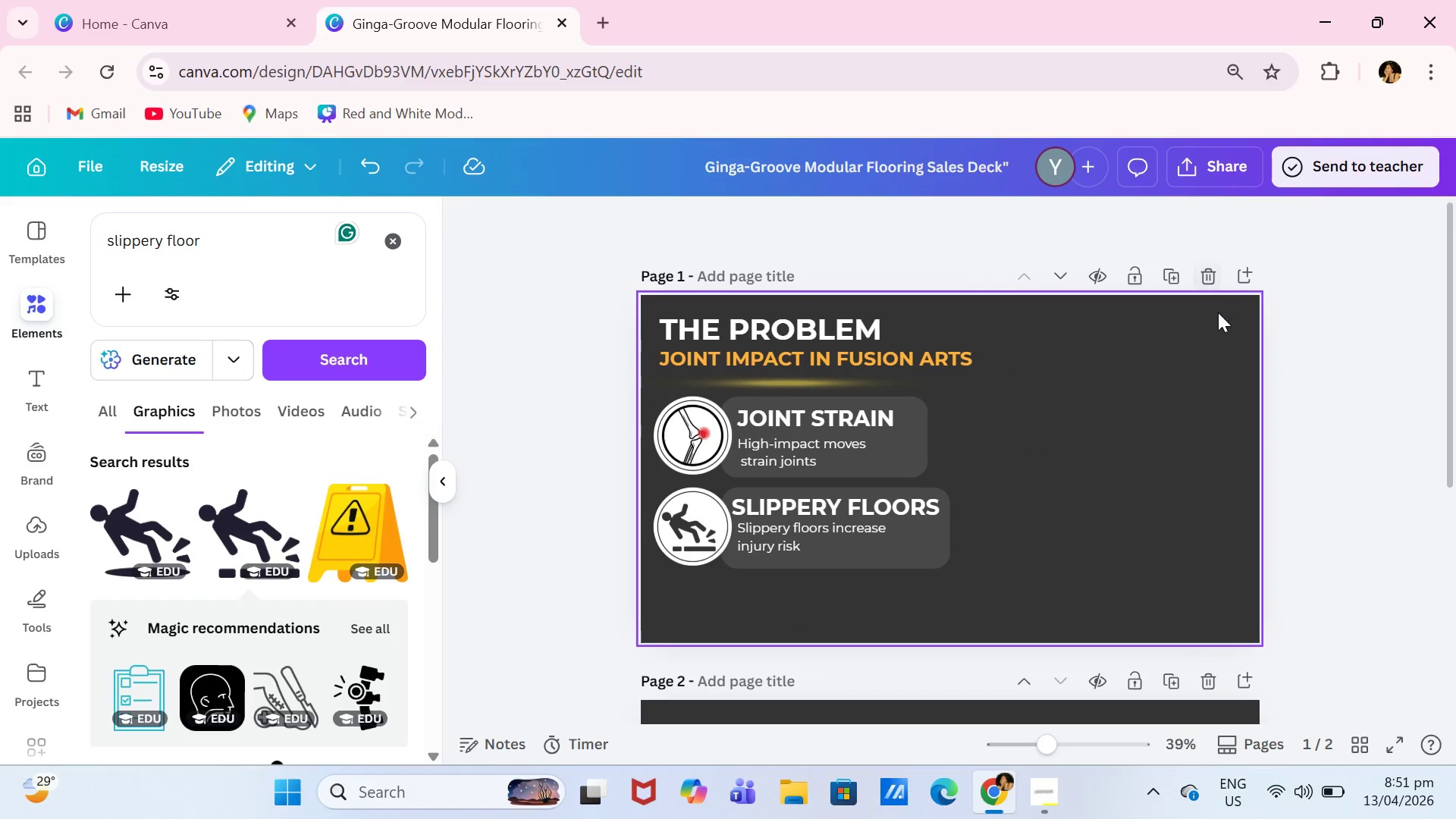 
scroll: coordinate [1255, 333], scroll_direction: none, amount: 0.0
 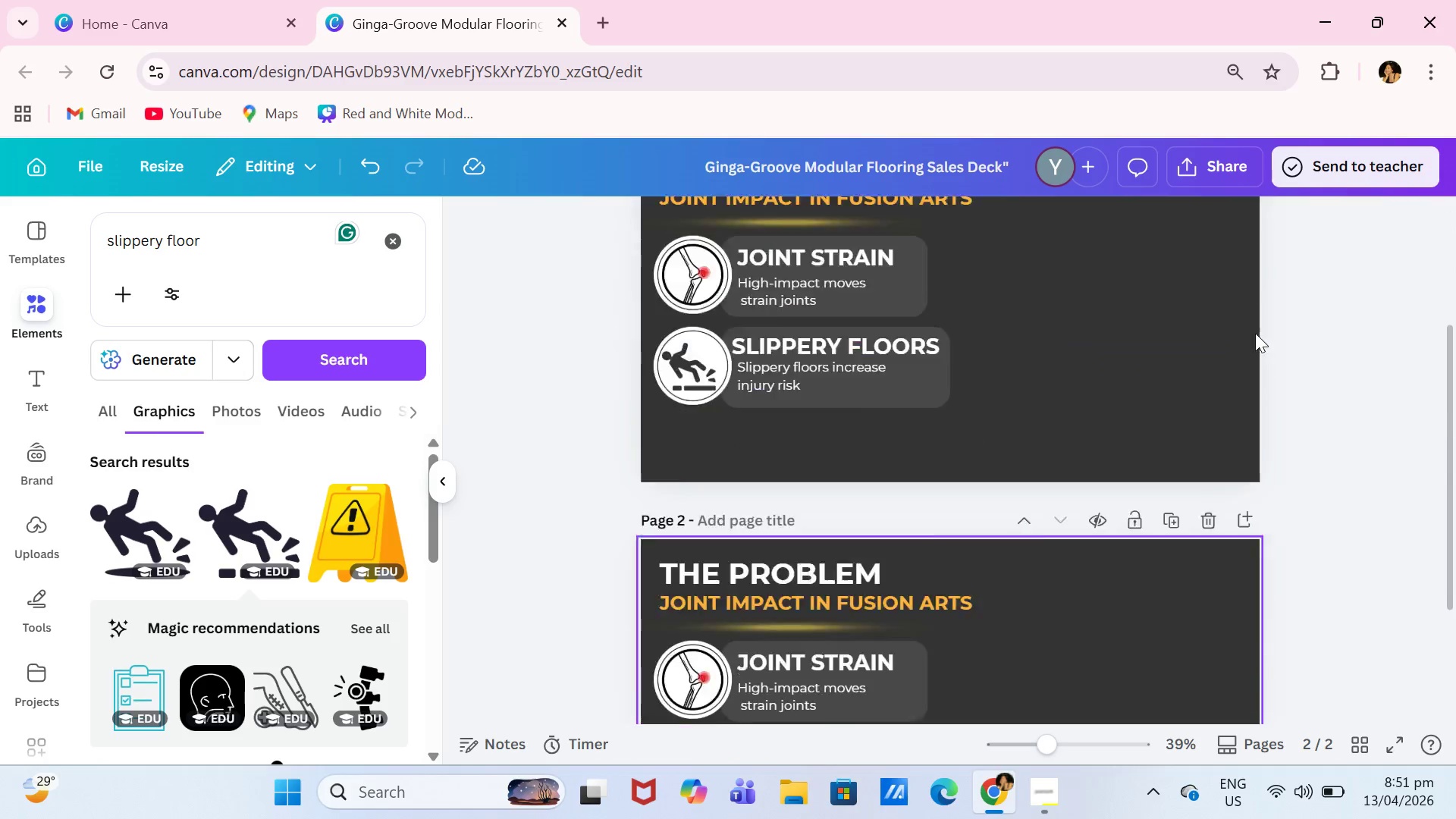 
key(Control+ControlLeft)
 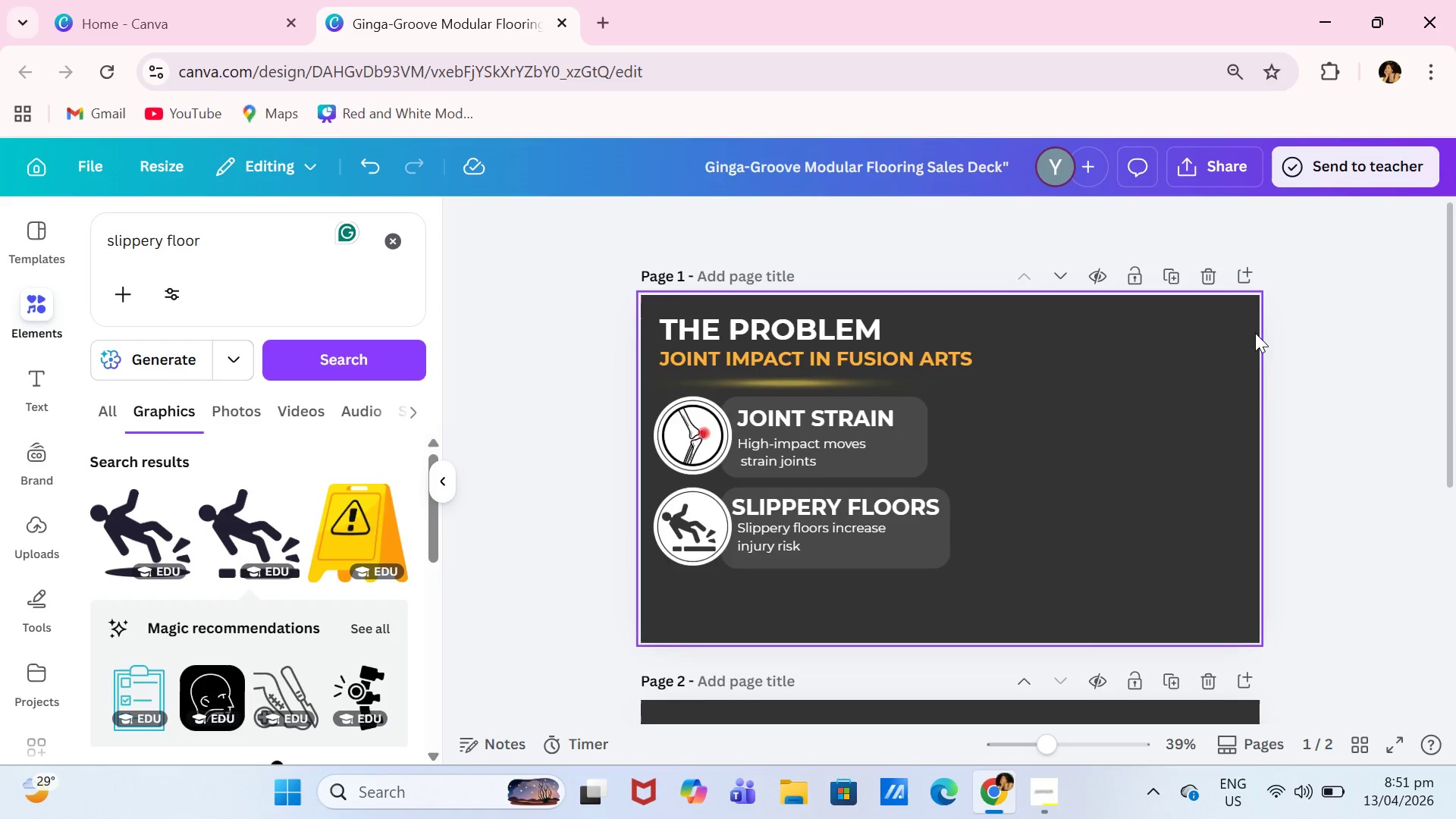 
key(Control+Z)
 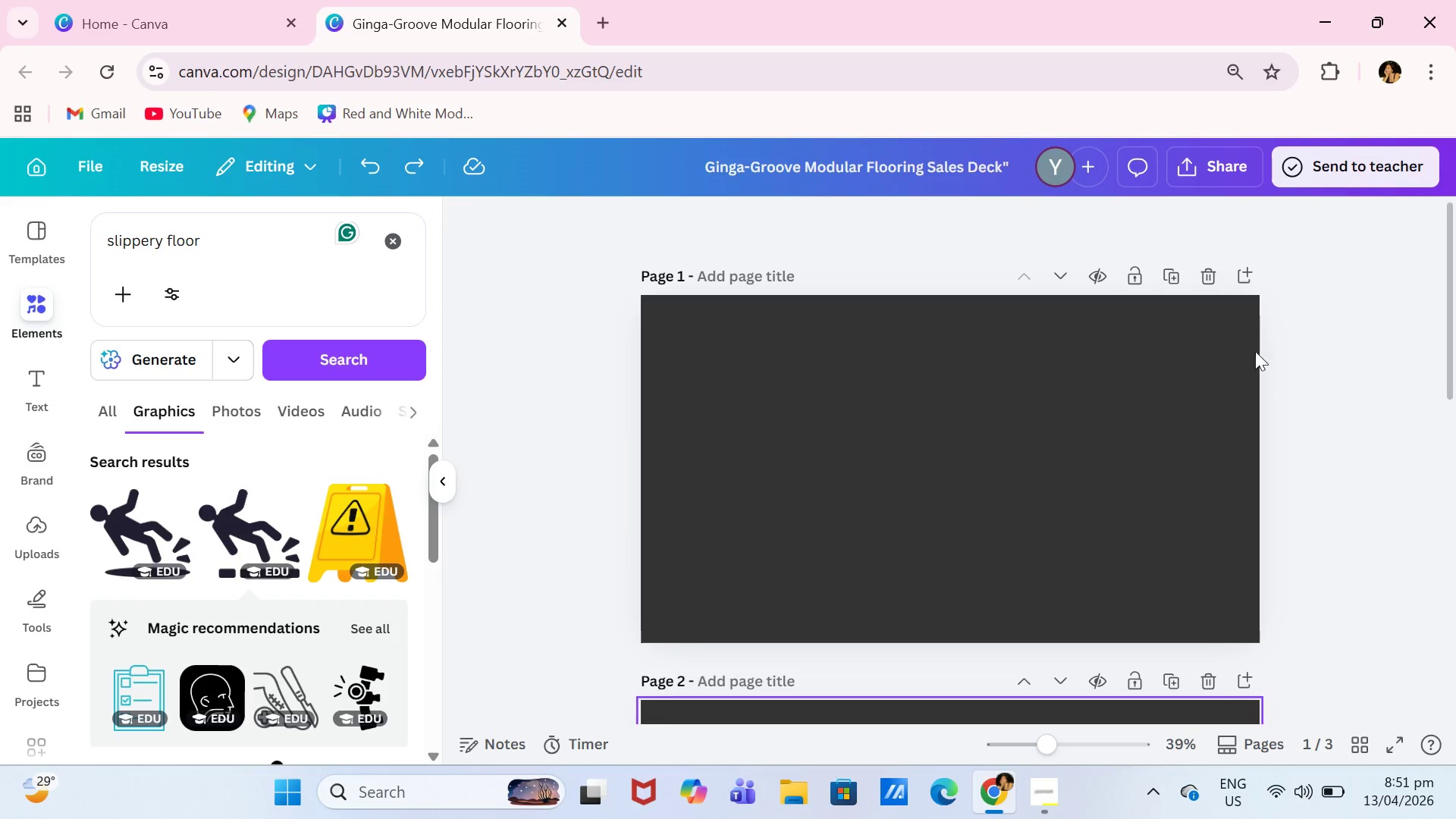 
scroll: coordinate [1317, 394], scroll_direction: down, amount: 3.0
 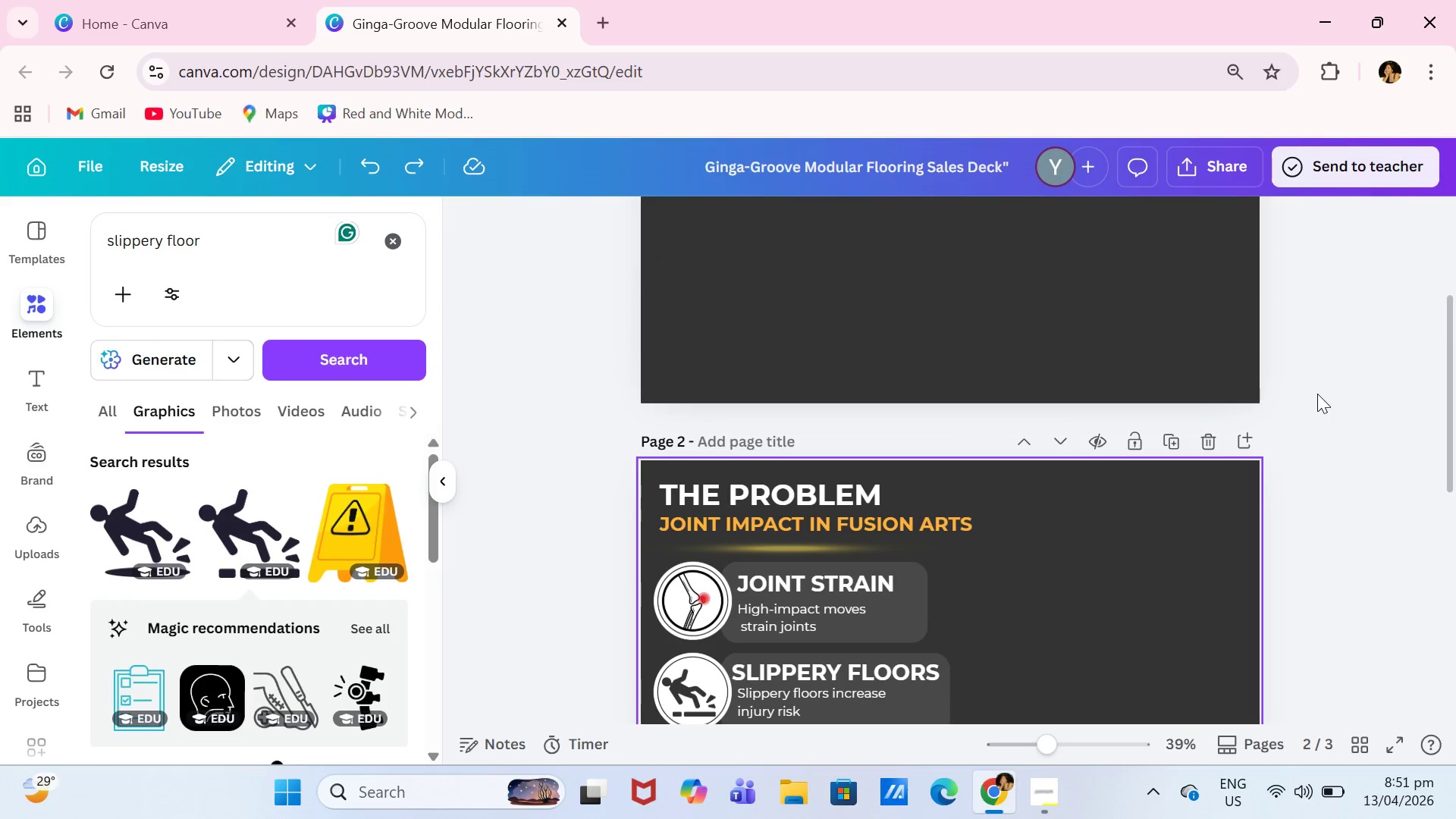 
key(Control+Z)
 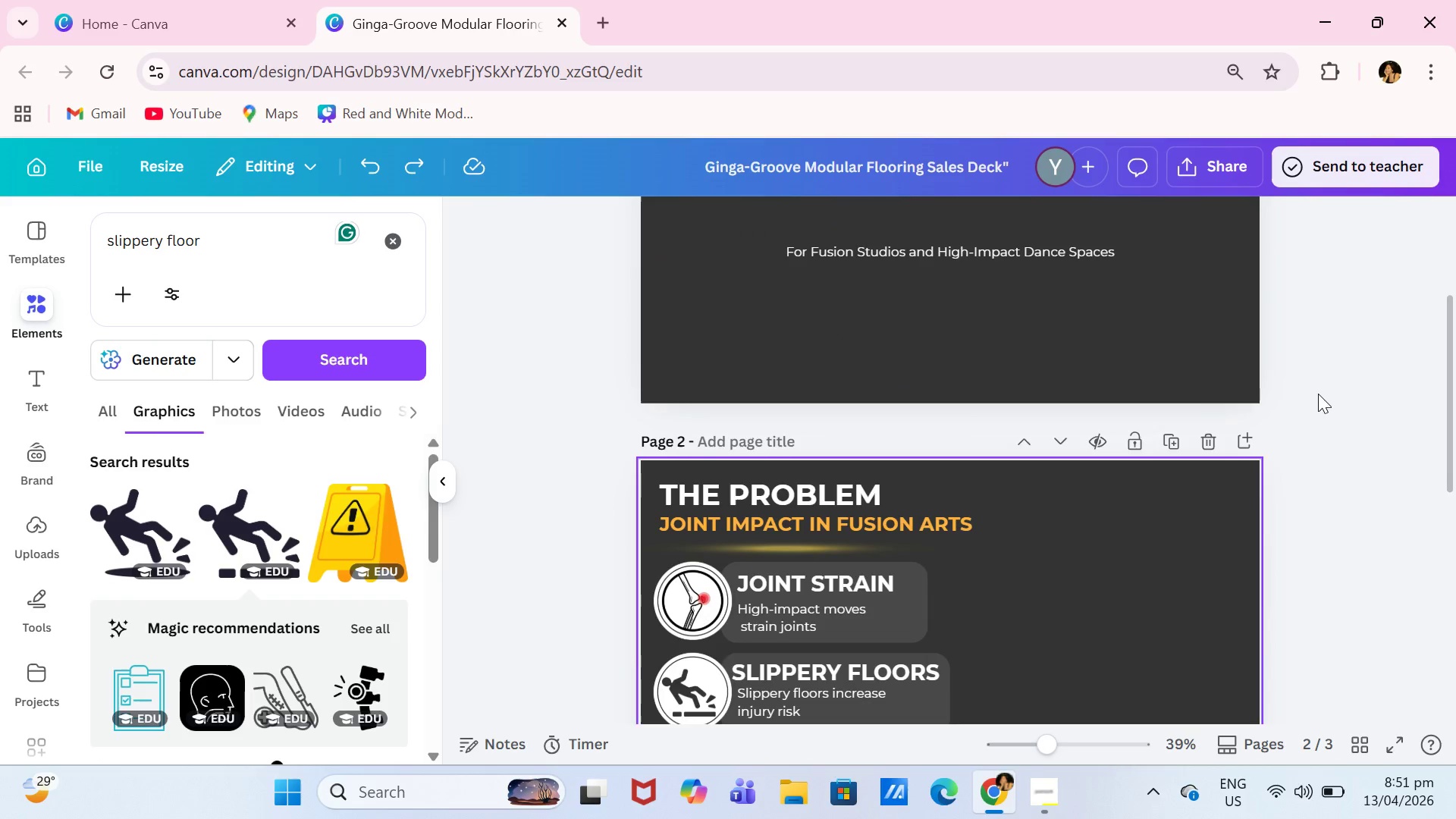 
scroll: coordinate [1321, 389], scroll_direction: up, amount: 3.0
 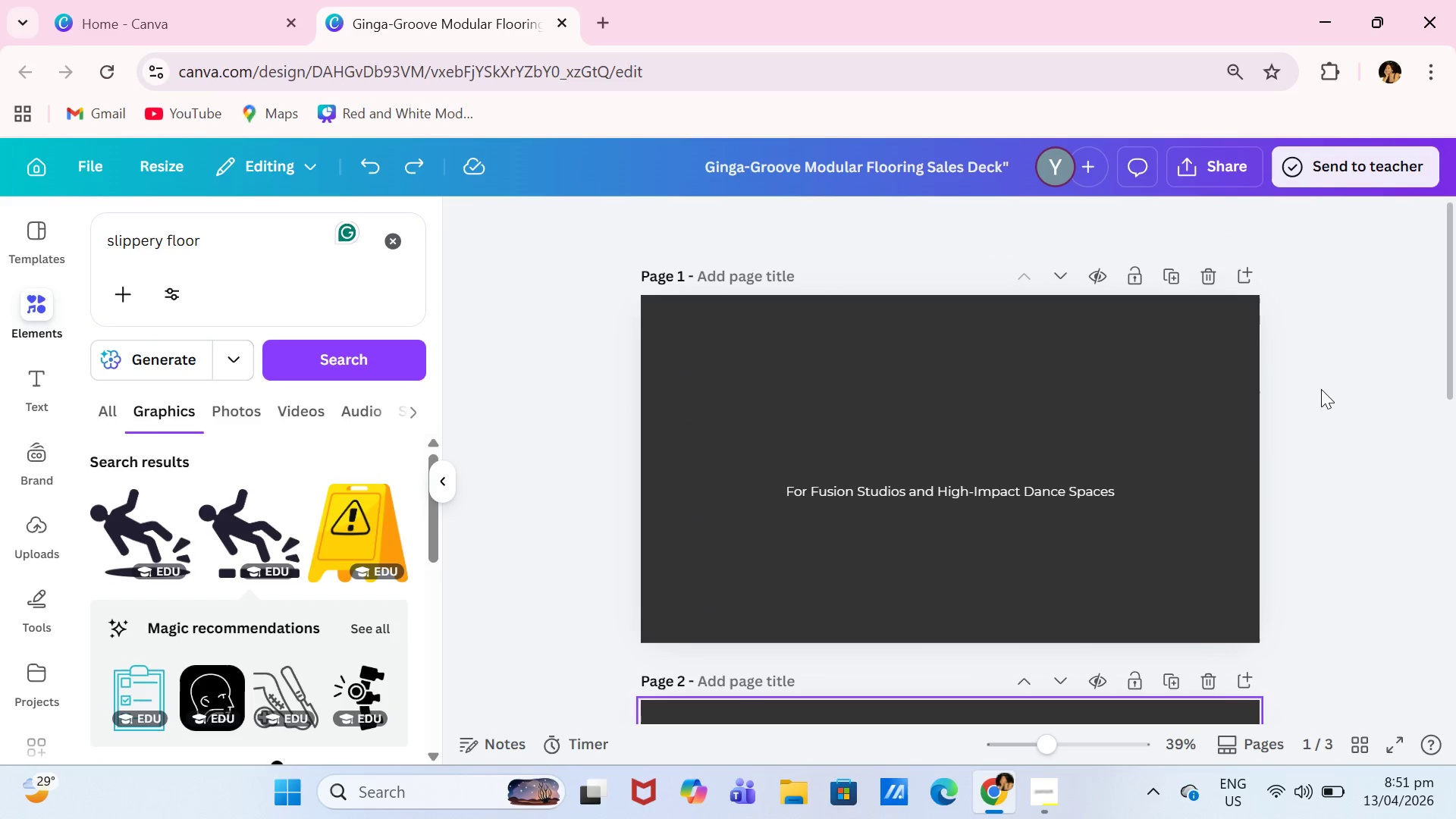 
key(Control+Z)
 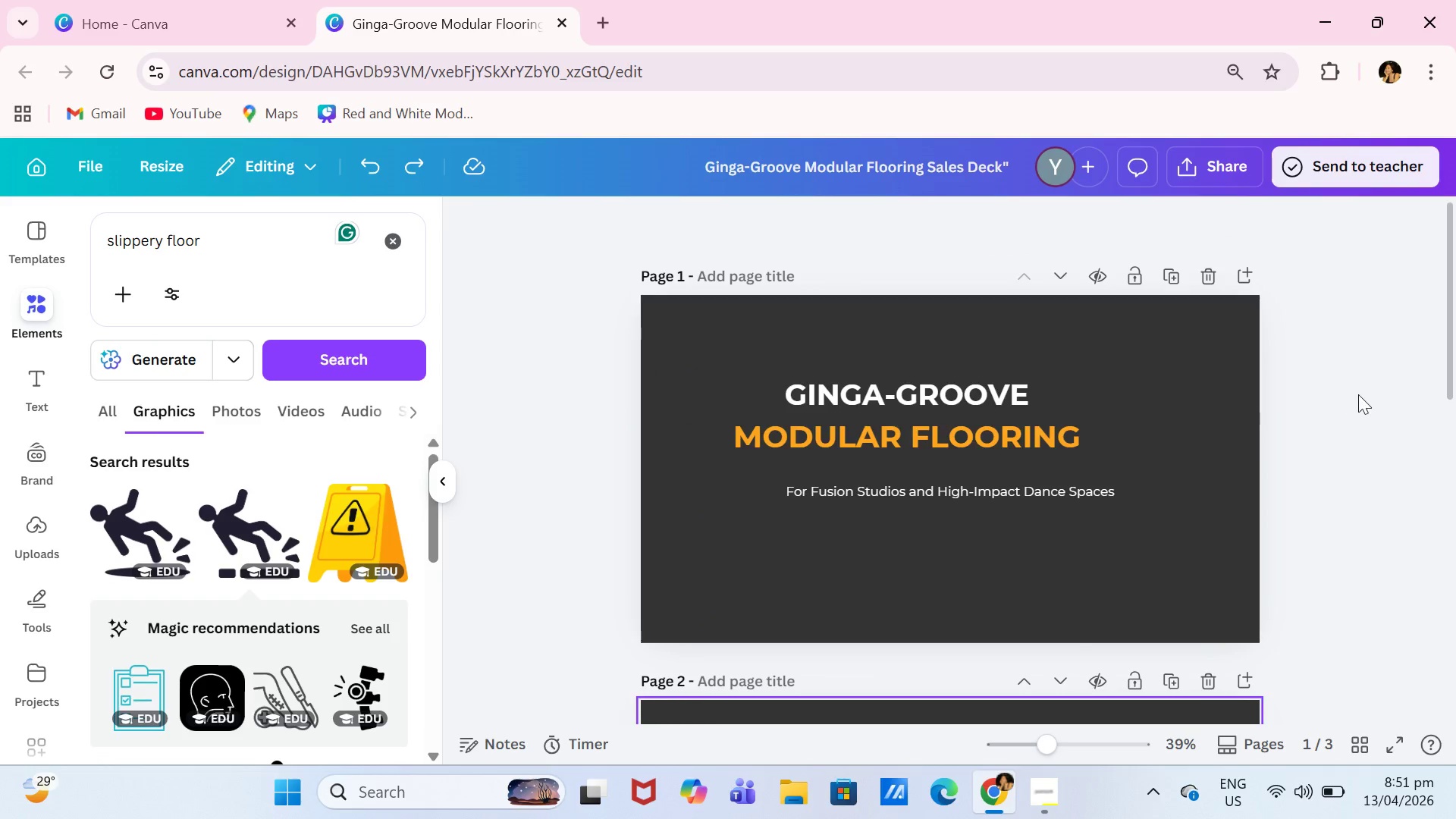 
scroll: coordinate [1365, 399], scroll_direction: down, amount: 5.0
 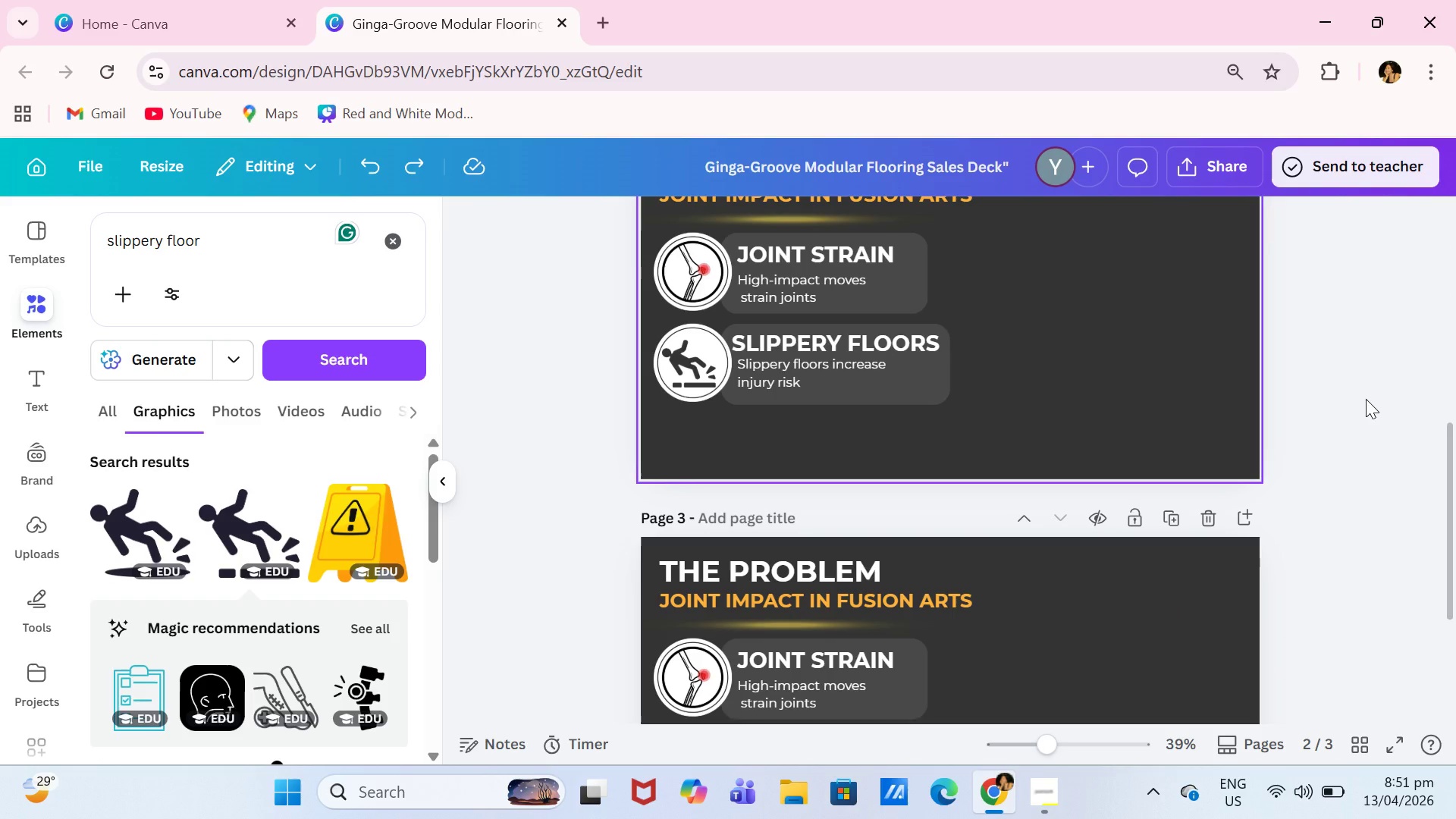 
wait(15.94)
 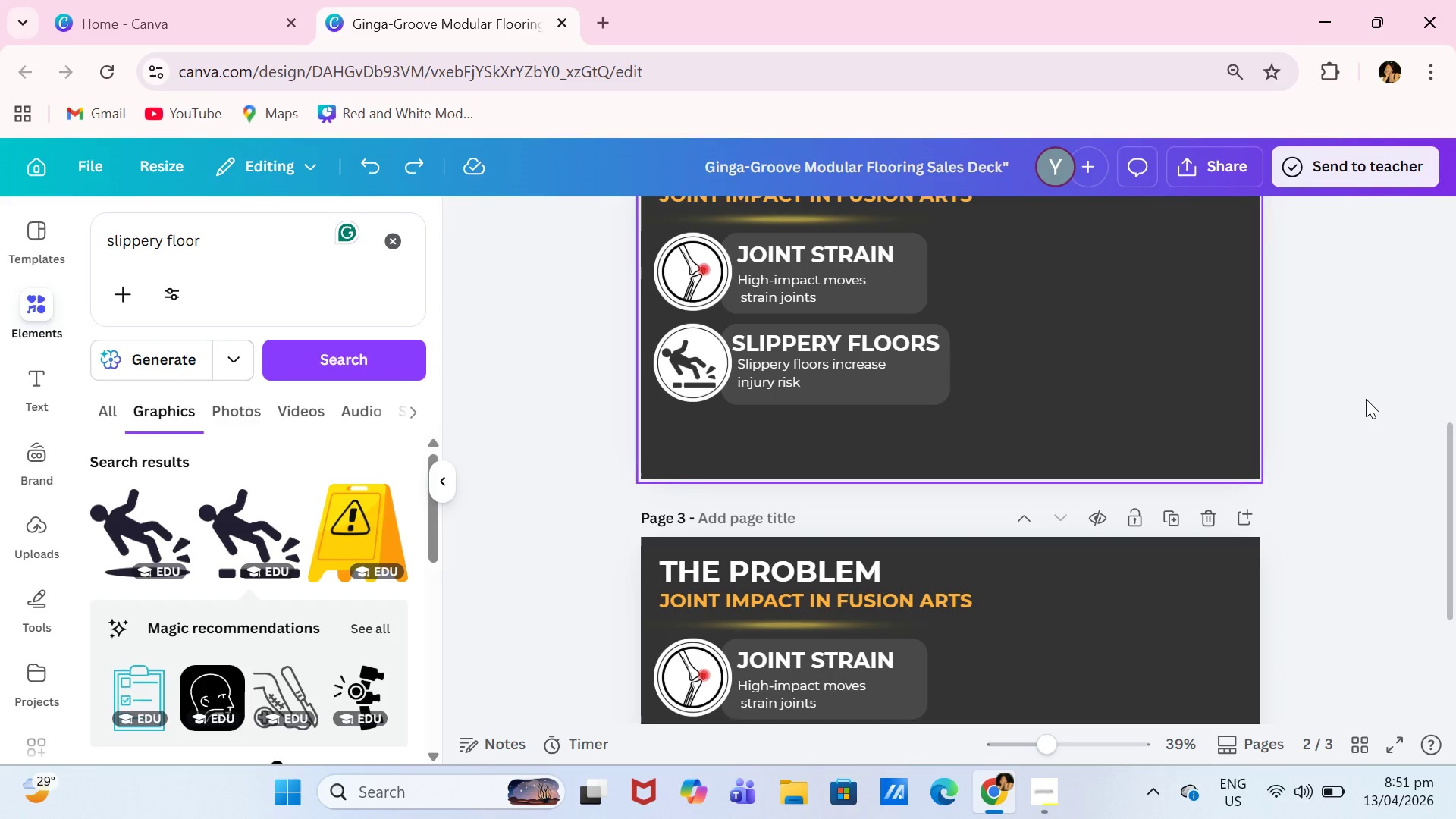 
scroll: coordinate [1338, 520], scroll_direction: up, amount: 3.0
 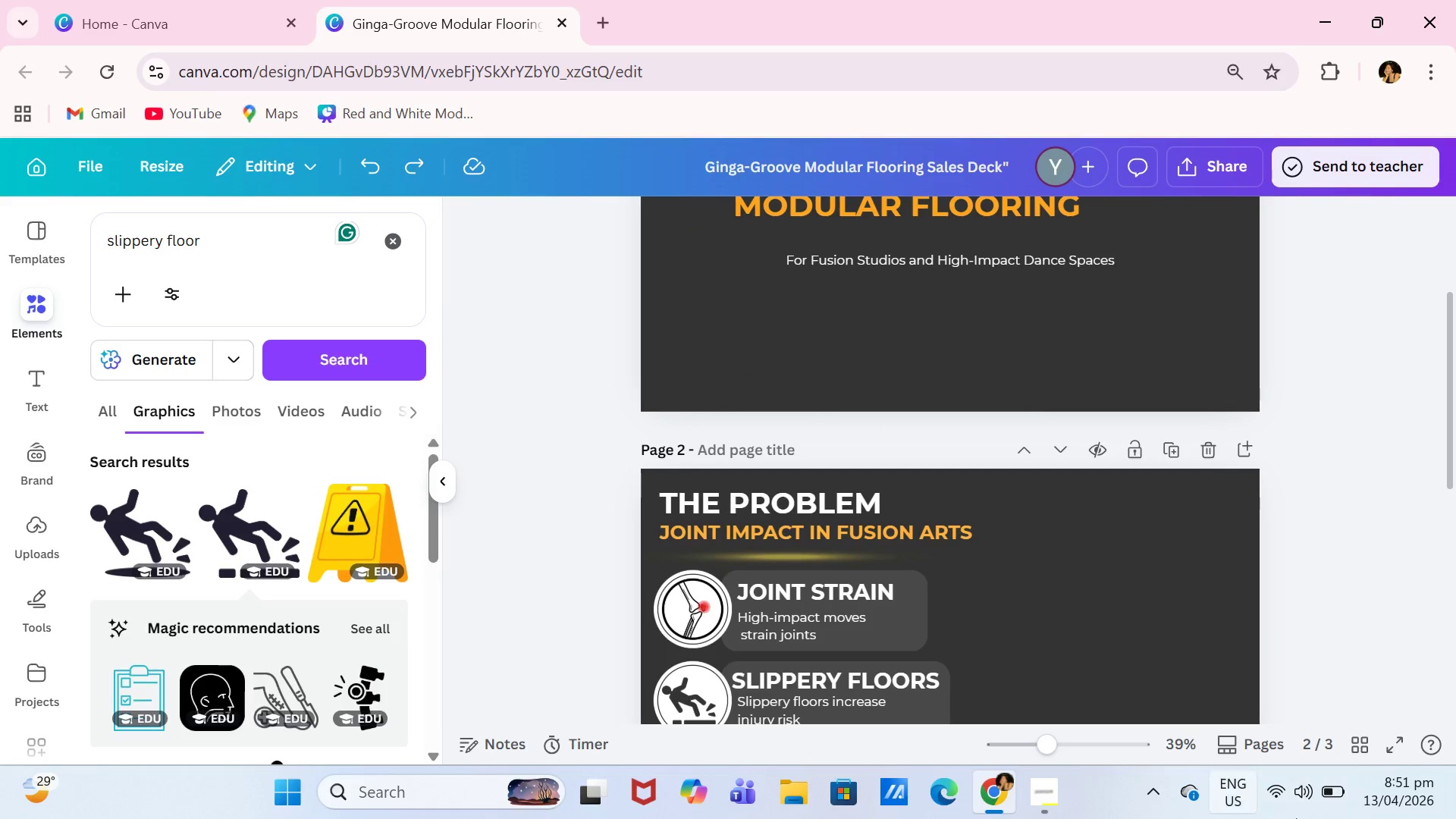 
wait(5.55)
 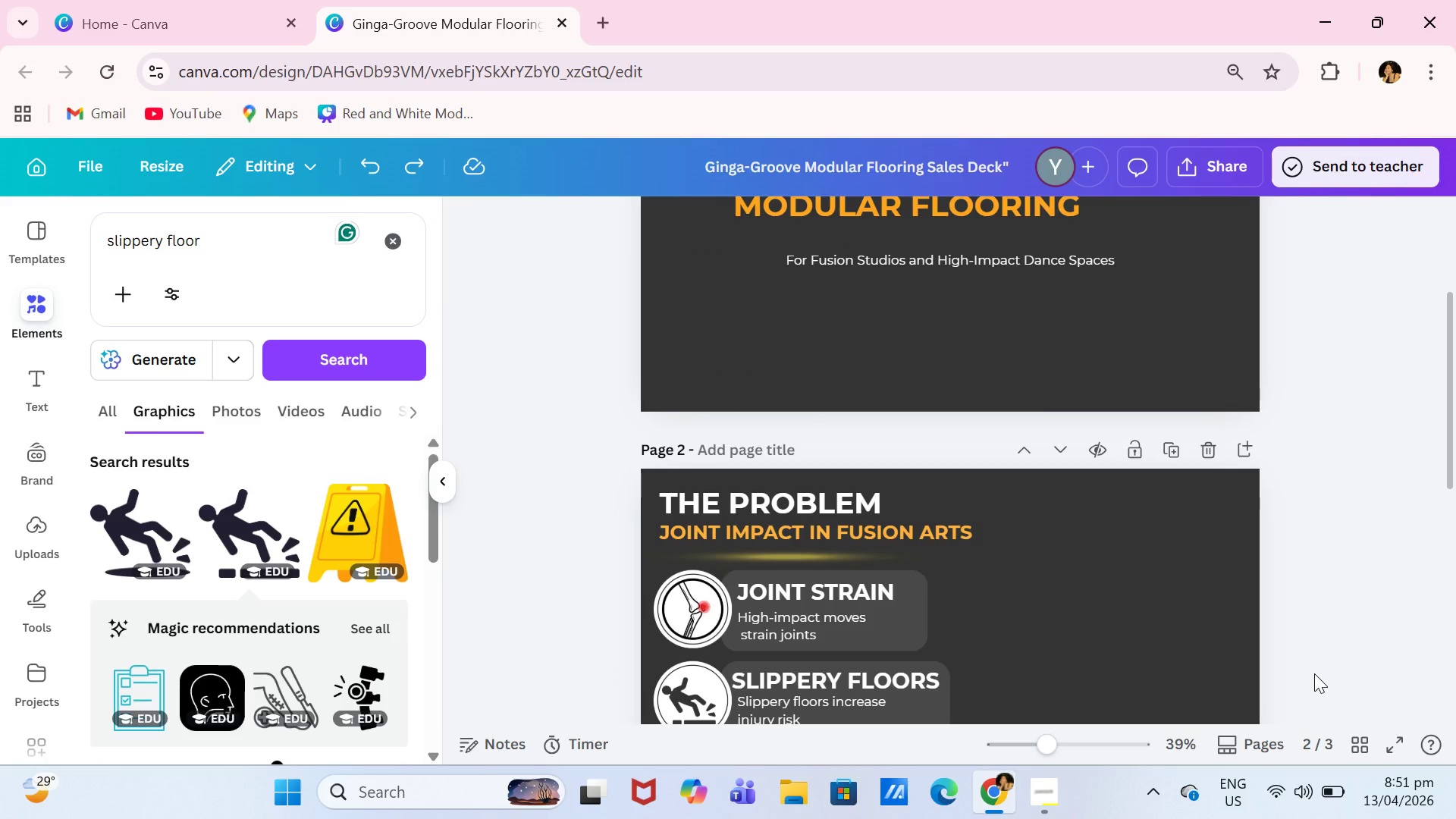 
scroll: coordinate [1256, 673], scroll_direction: down, amount: 2.0
 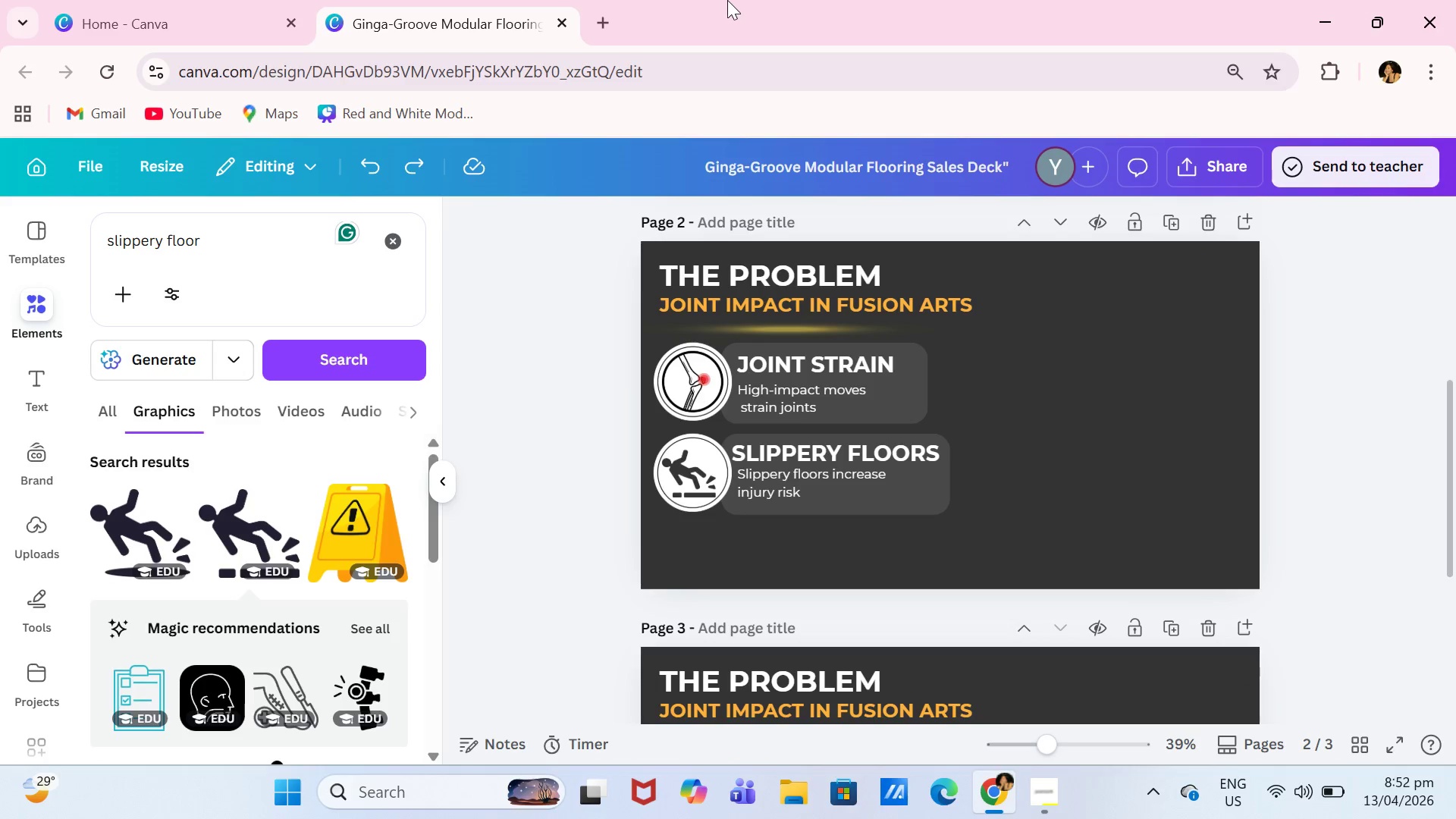 
left_click([614, 23])
 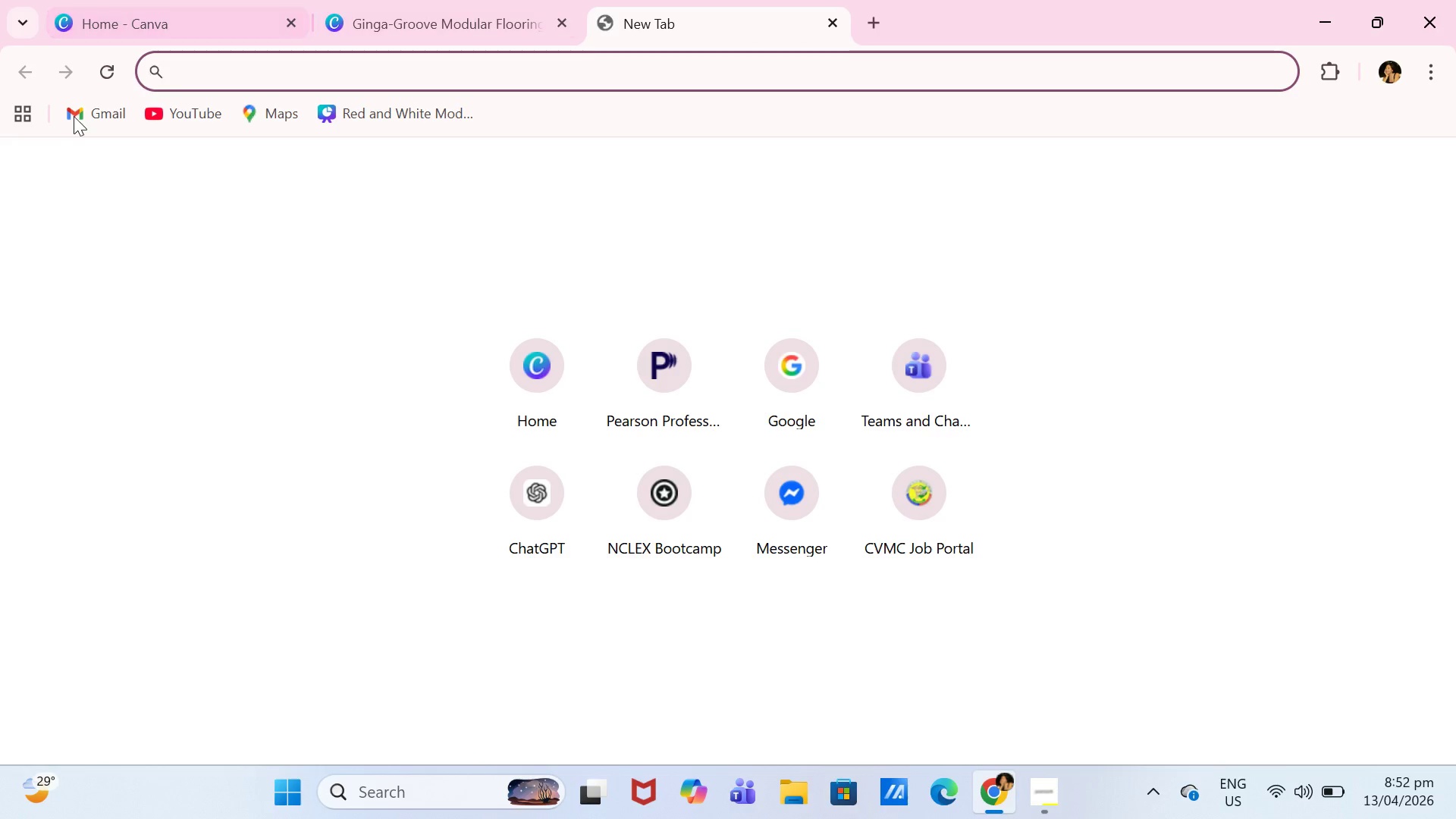 
left_click([91, 118])
 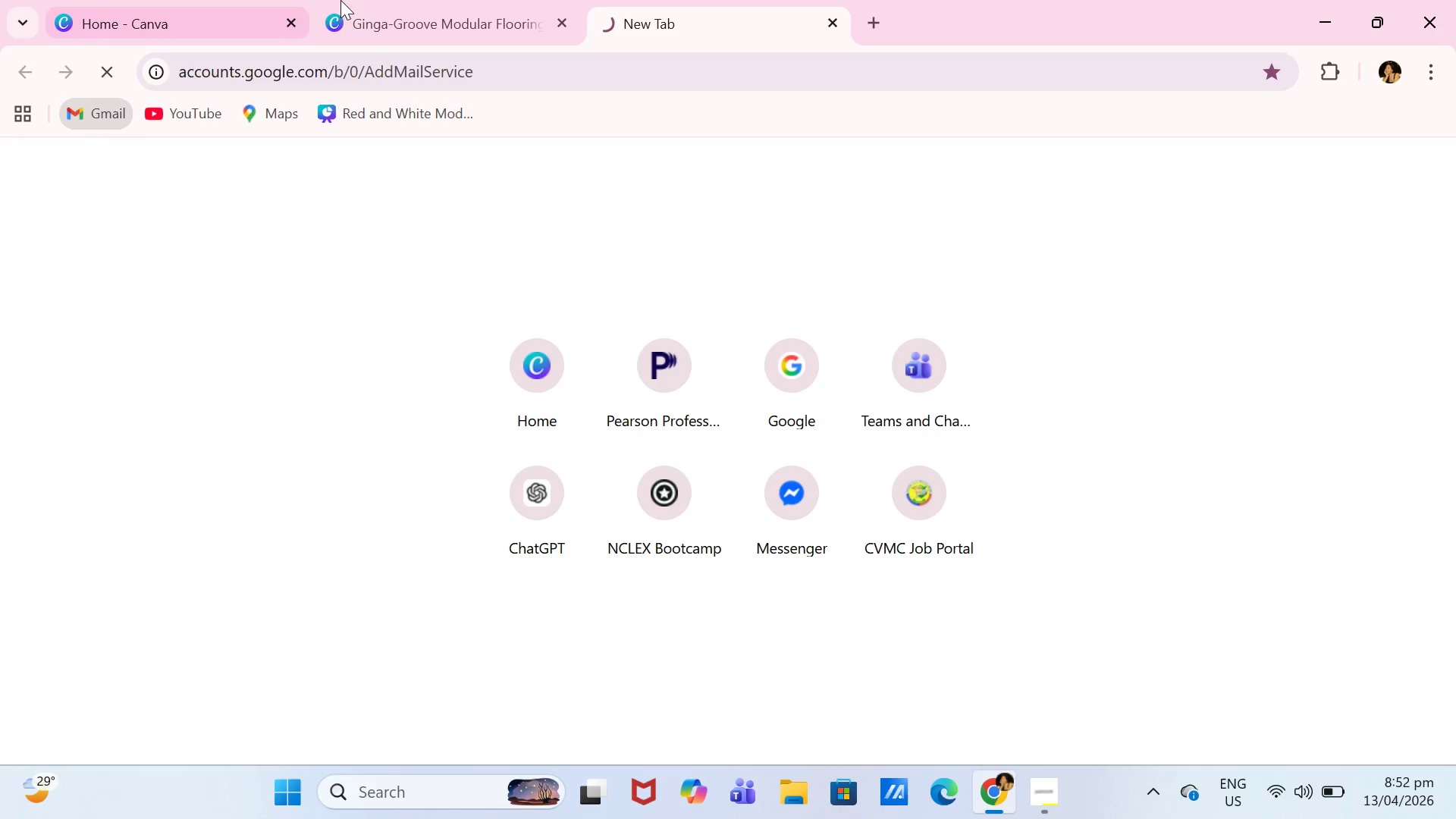 
left_click([504, 0])
 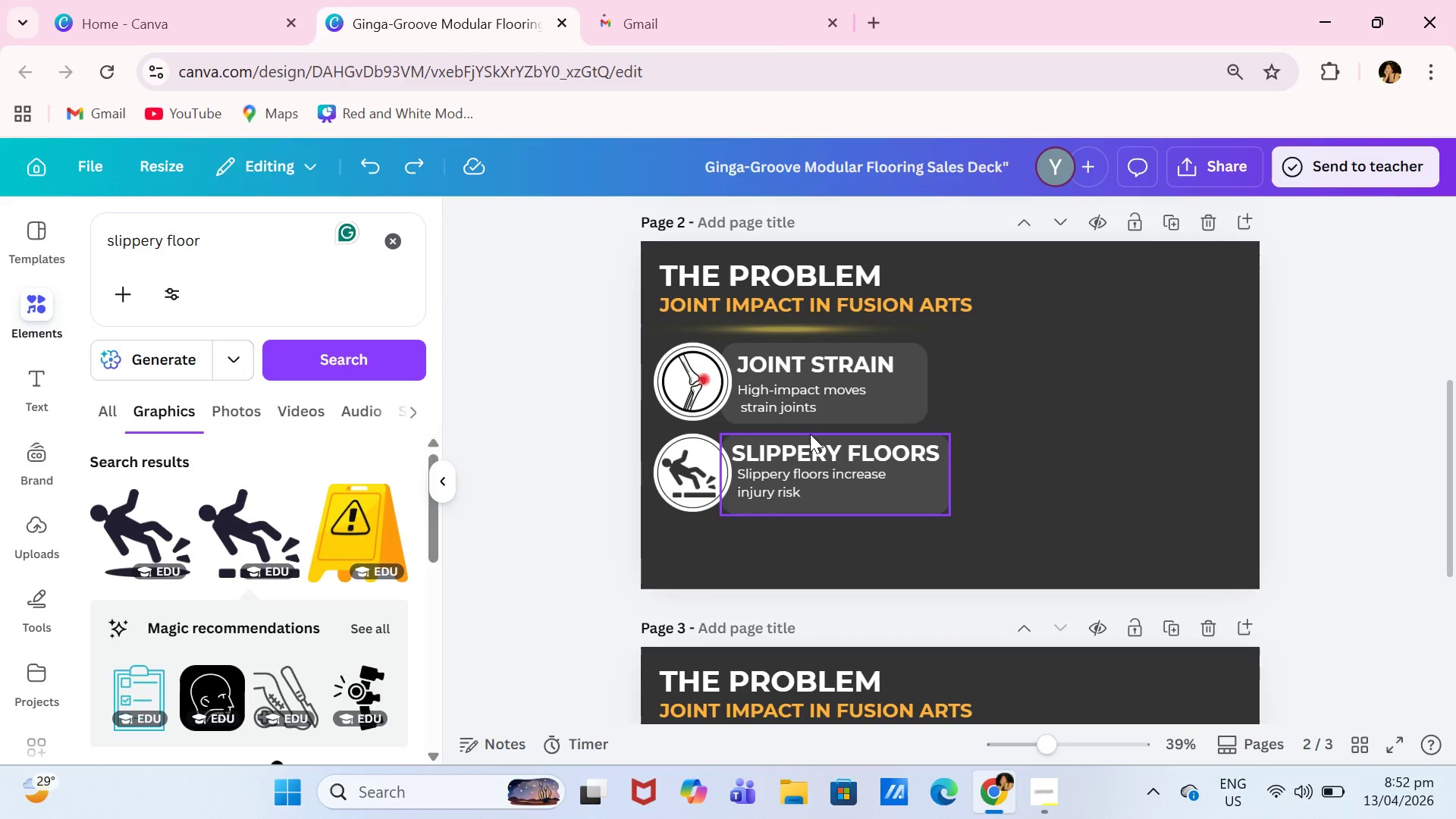 
wait(11.23)
 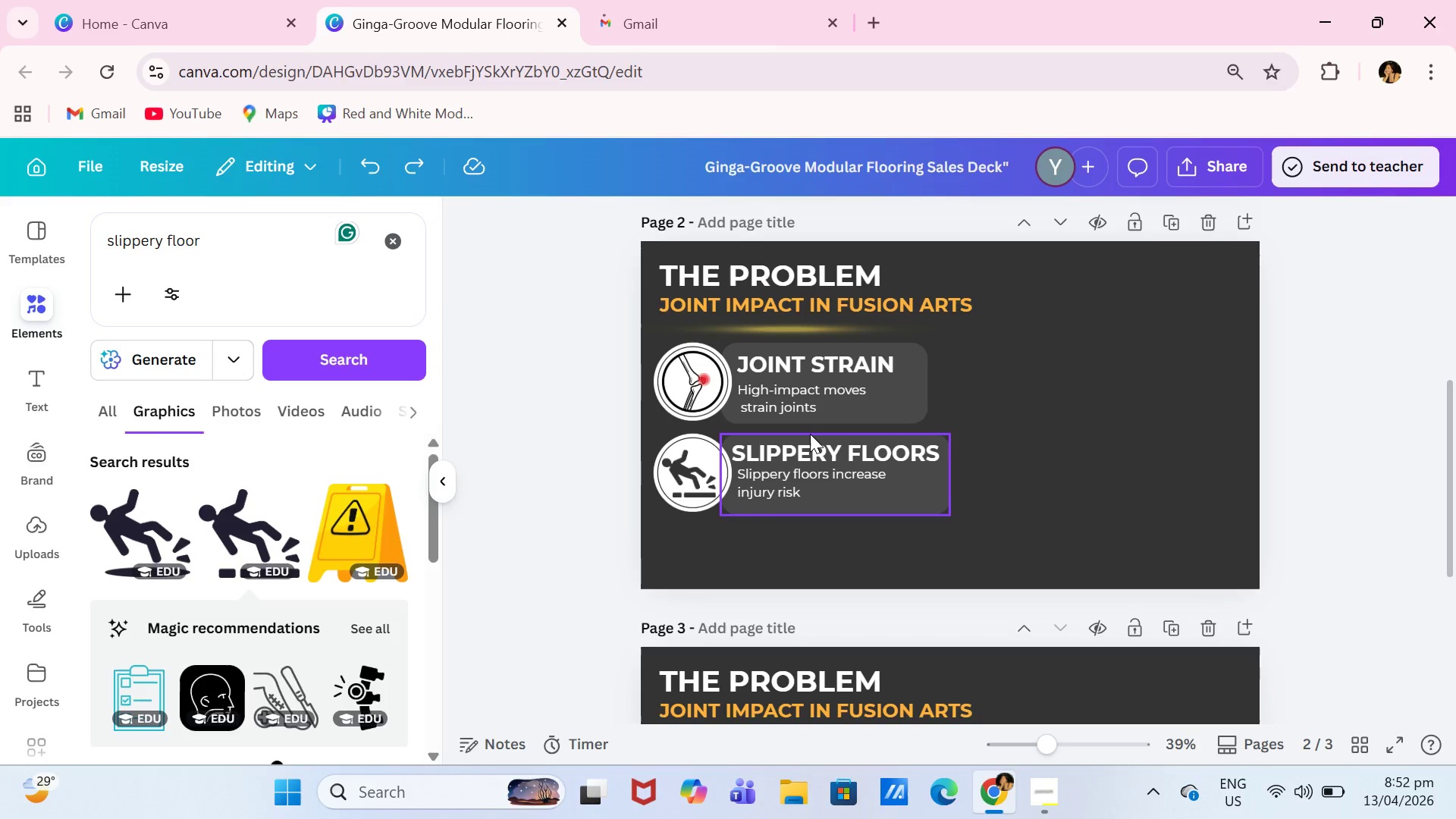 
left_click([673, 0])
 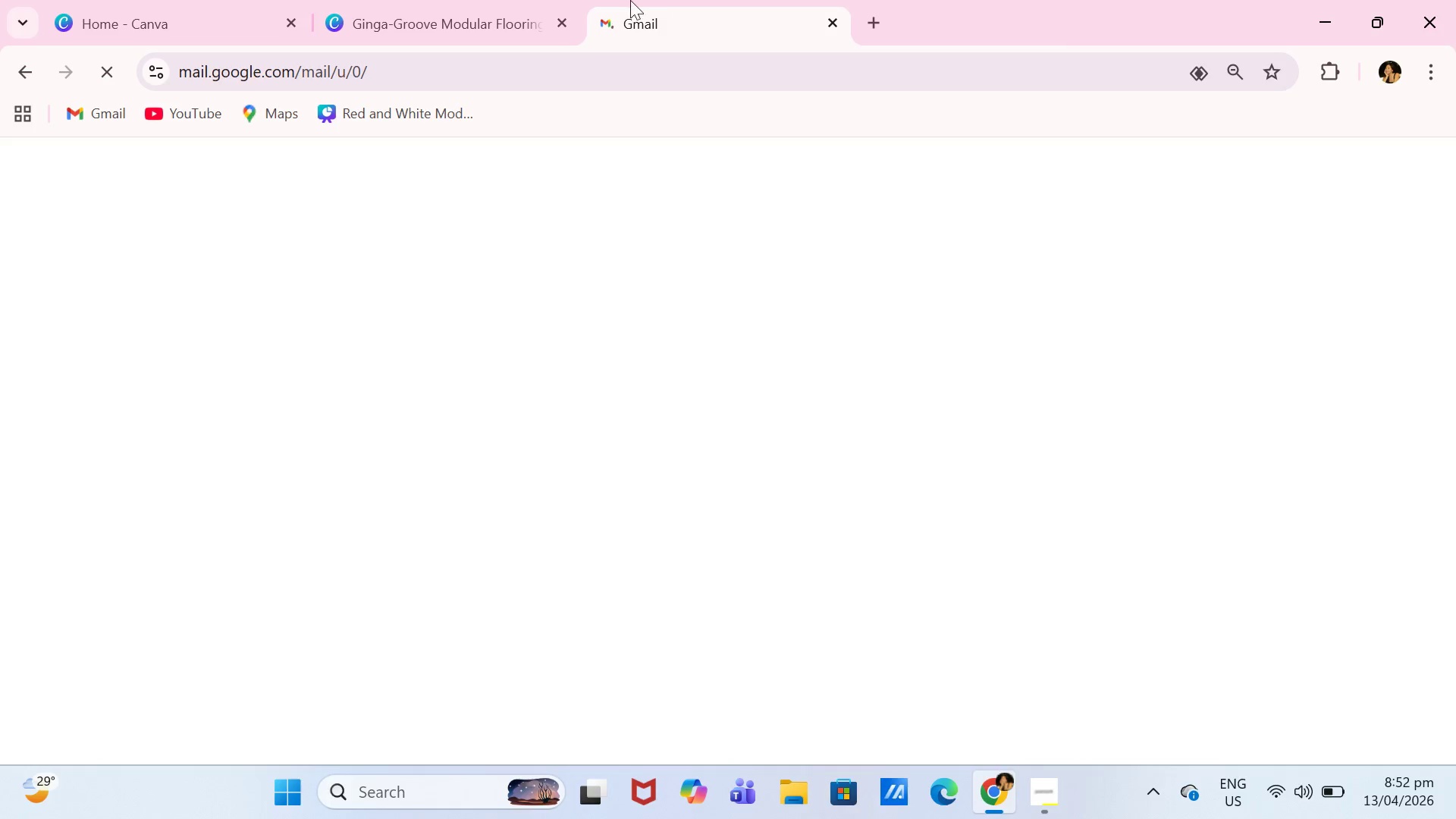 
mouse_move([375, 14])
 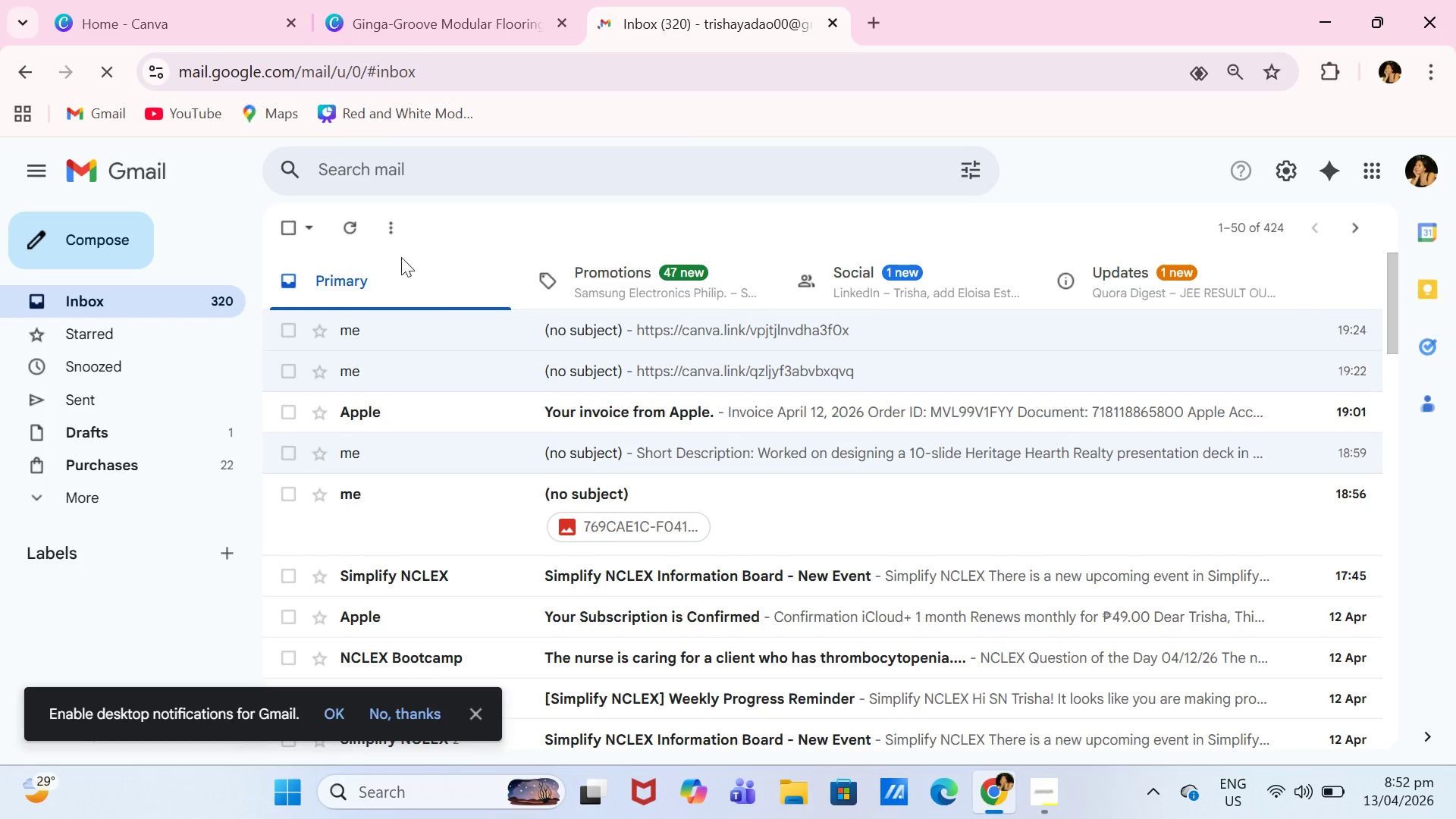 
double_click([353, 227])
 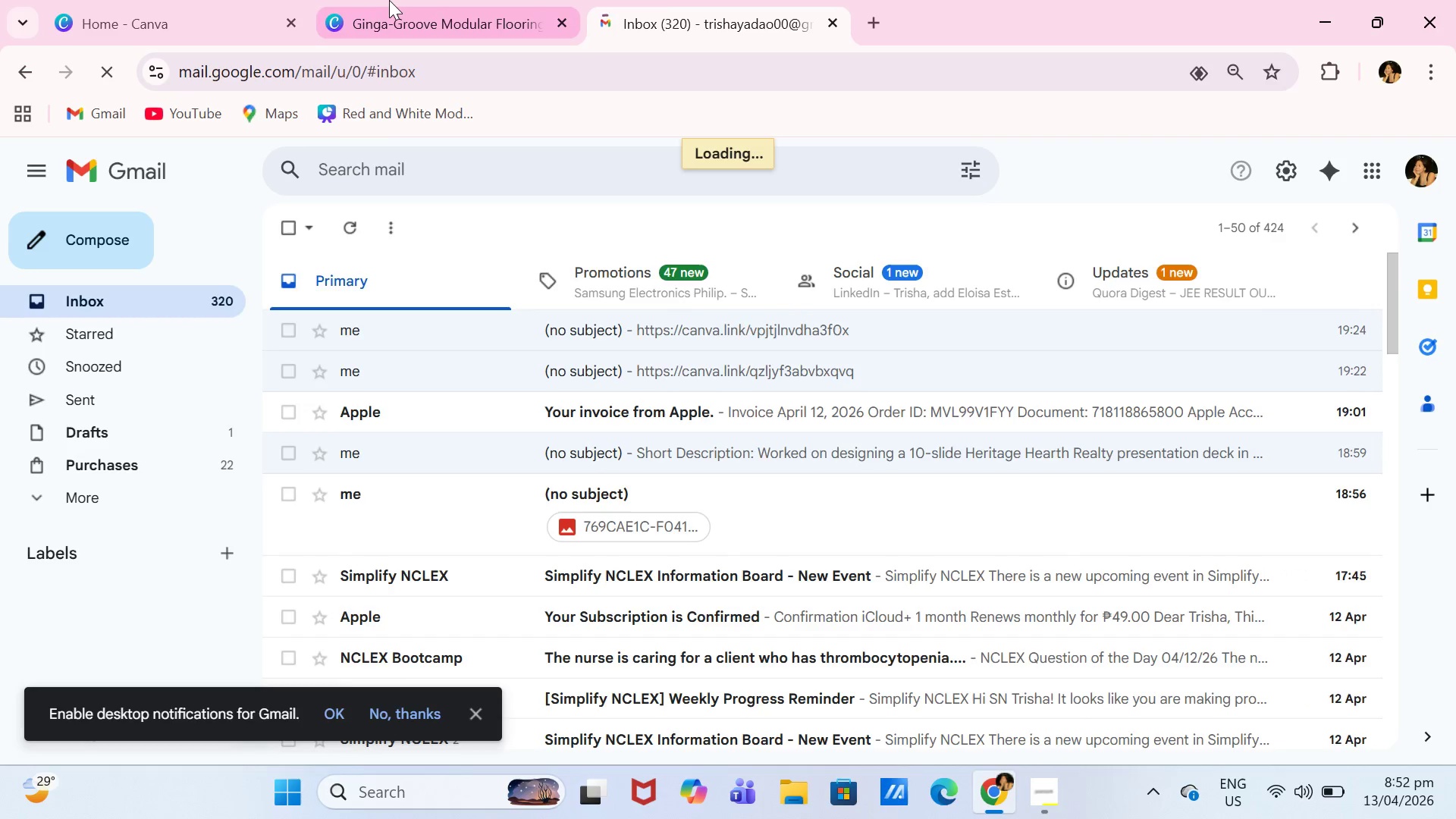 
left_click([390, 0])
 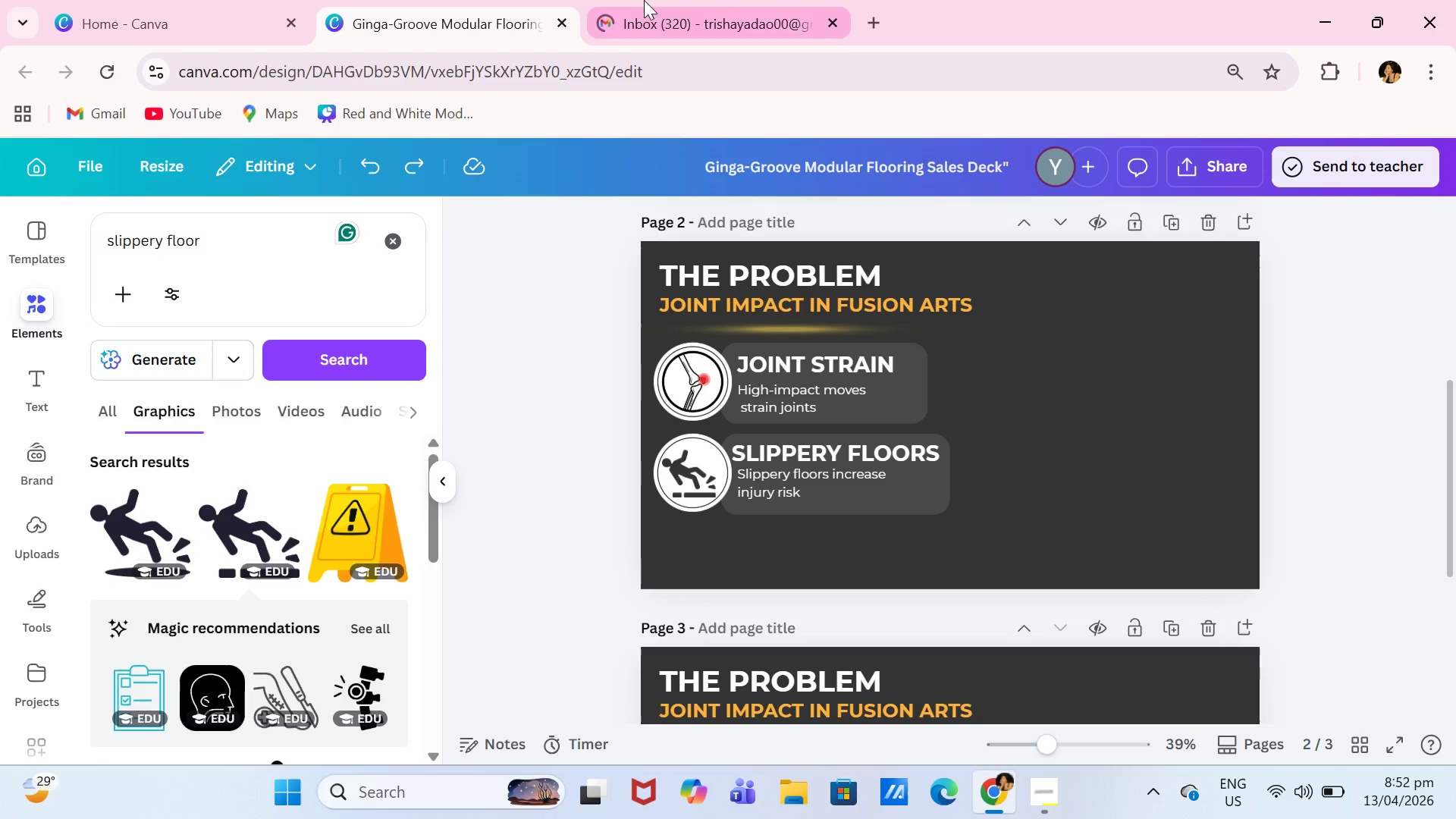 
left_click([651, 0])
 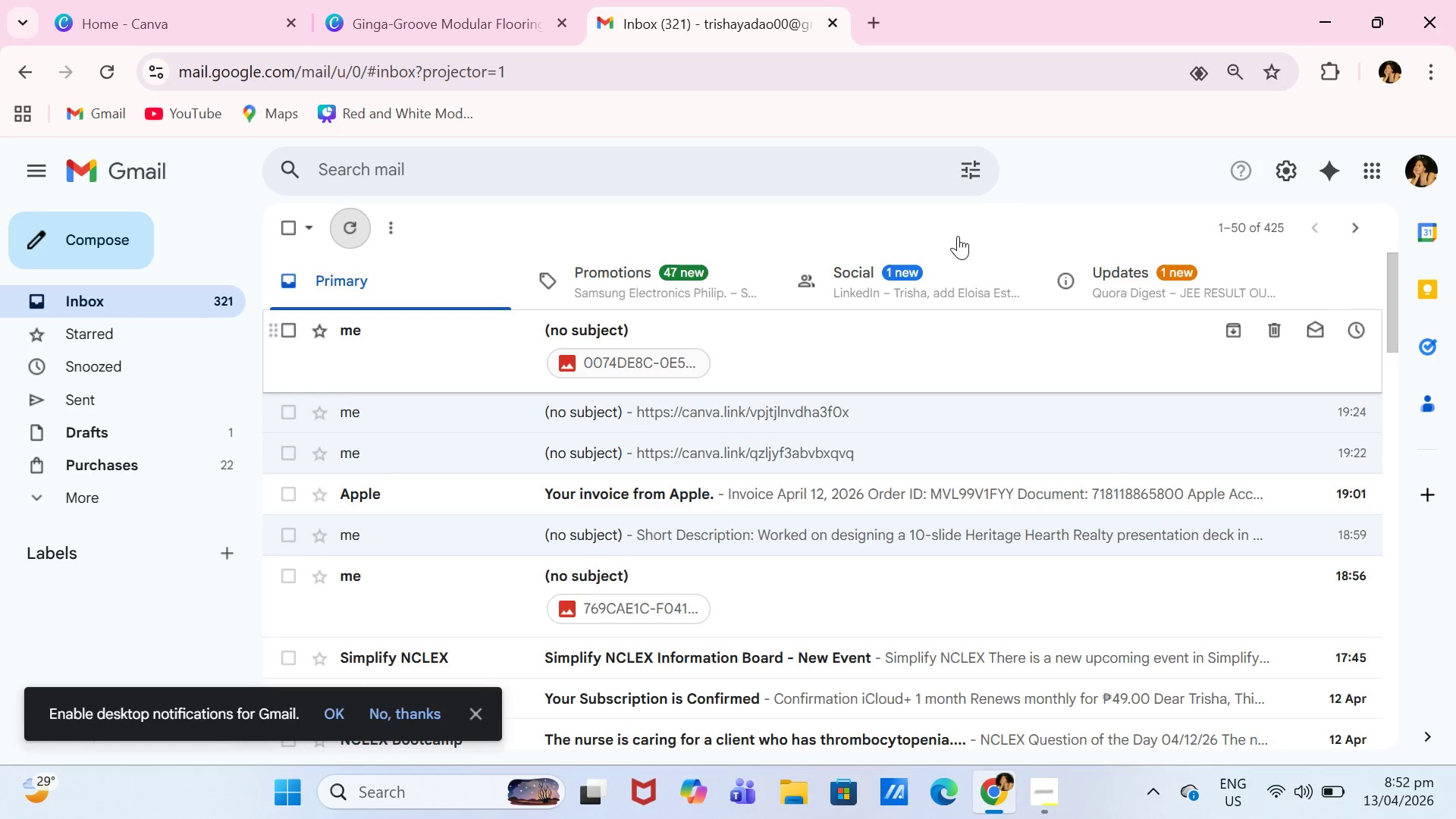 
left_click([652, 367])
 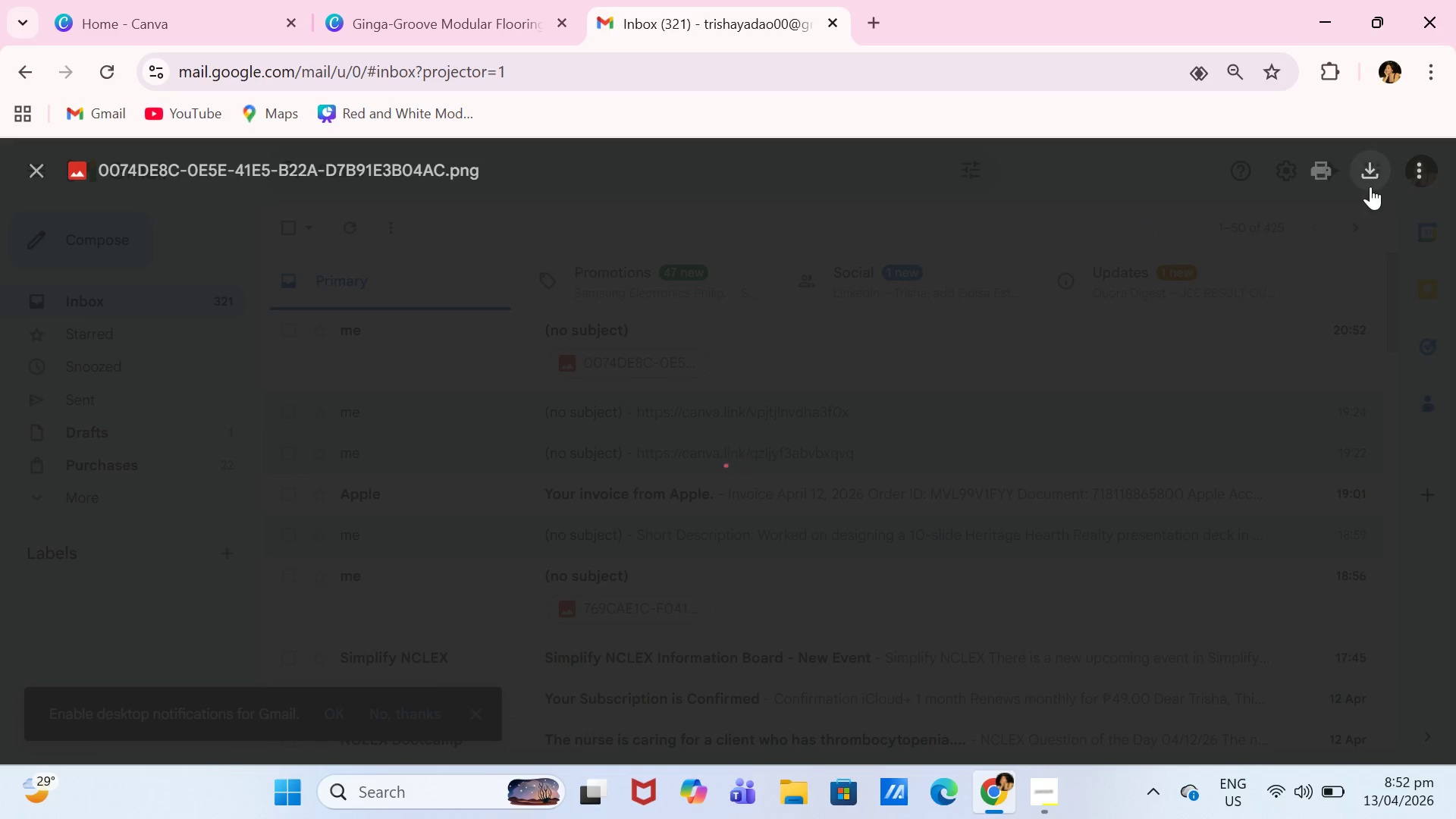 
left_click([1371, 186])
 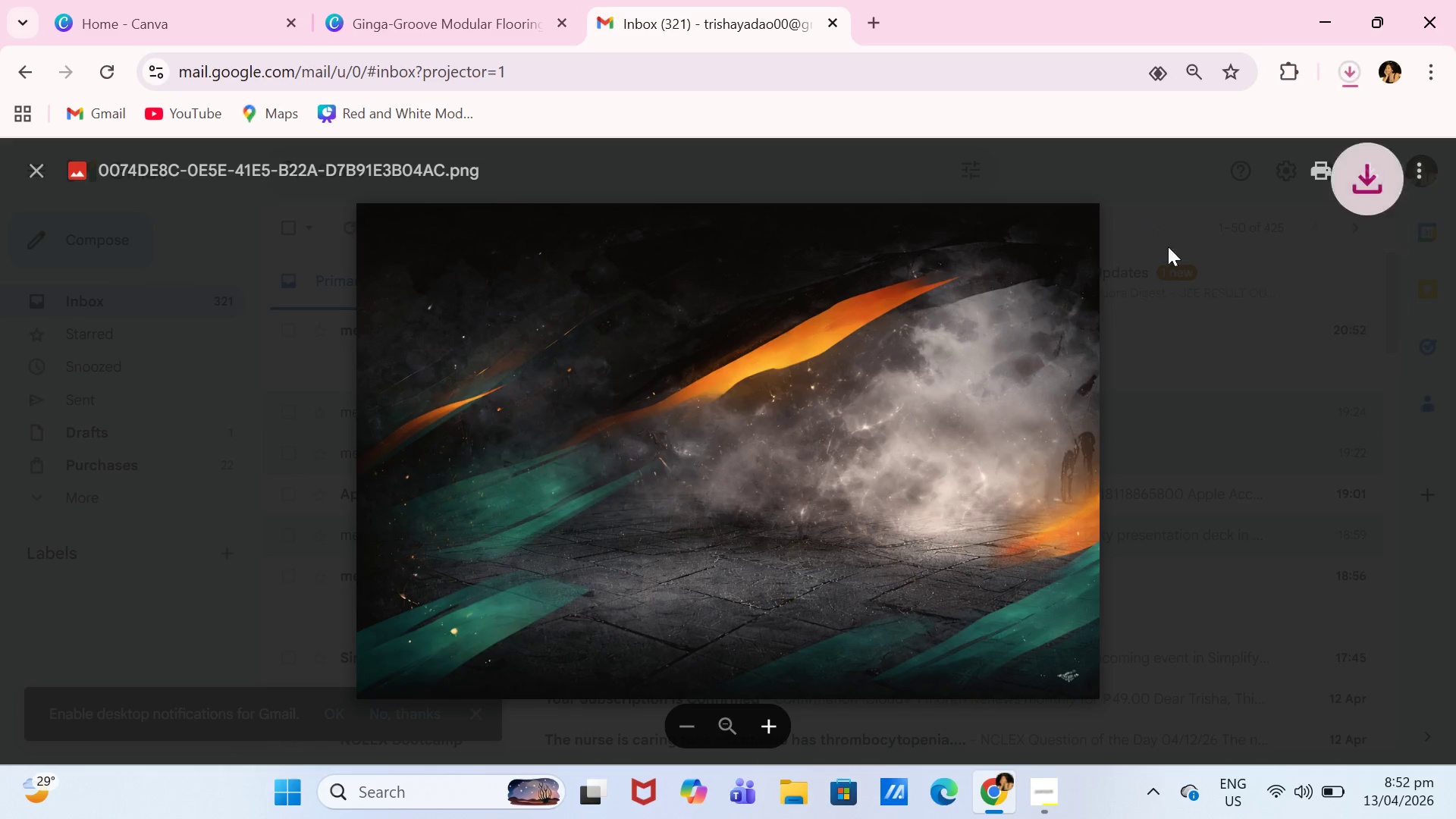 
left_click([443, 0])
 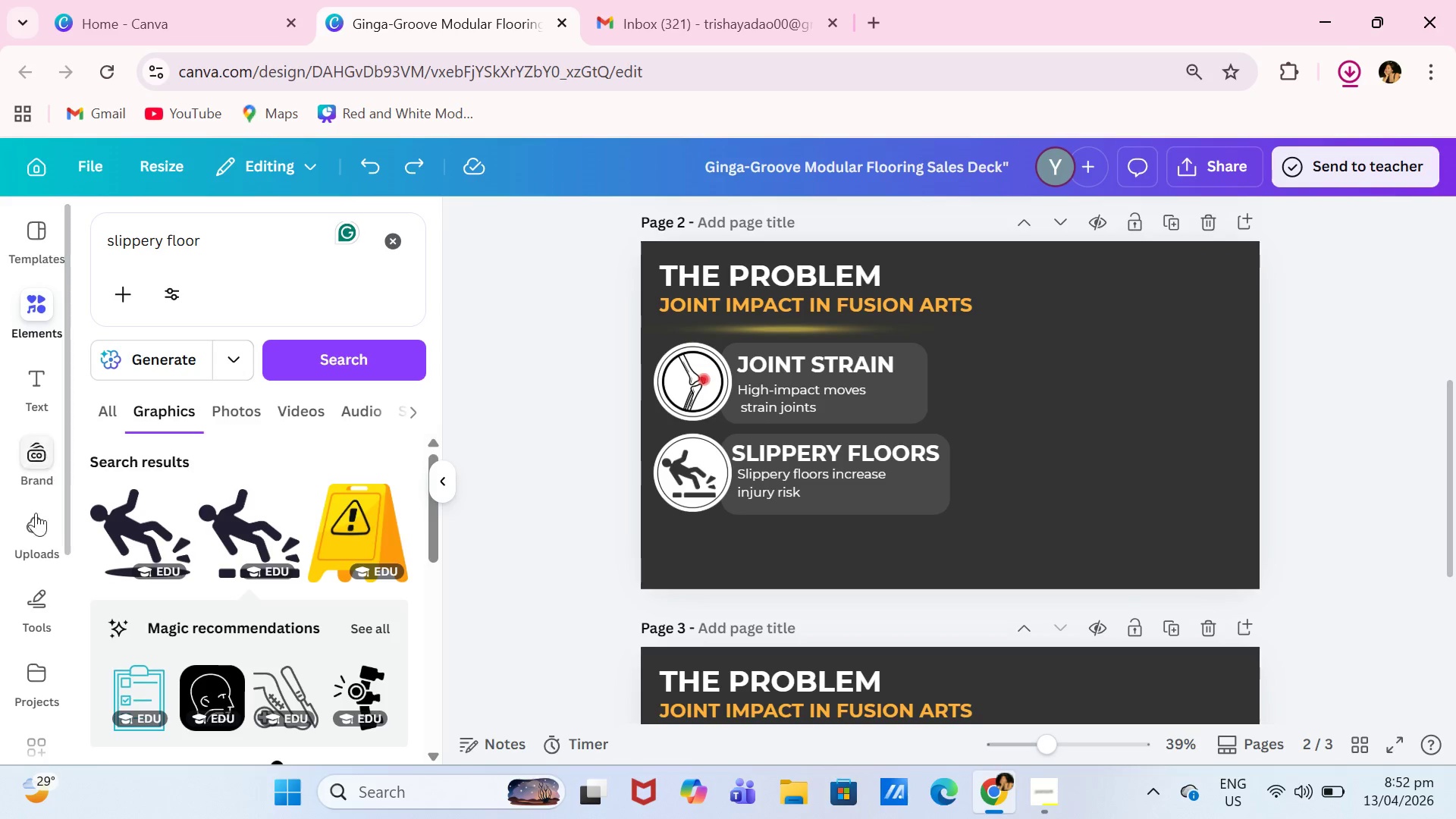 
left_click([22, 531])
 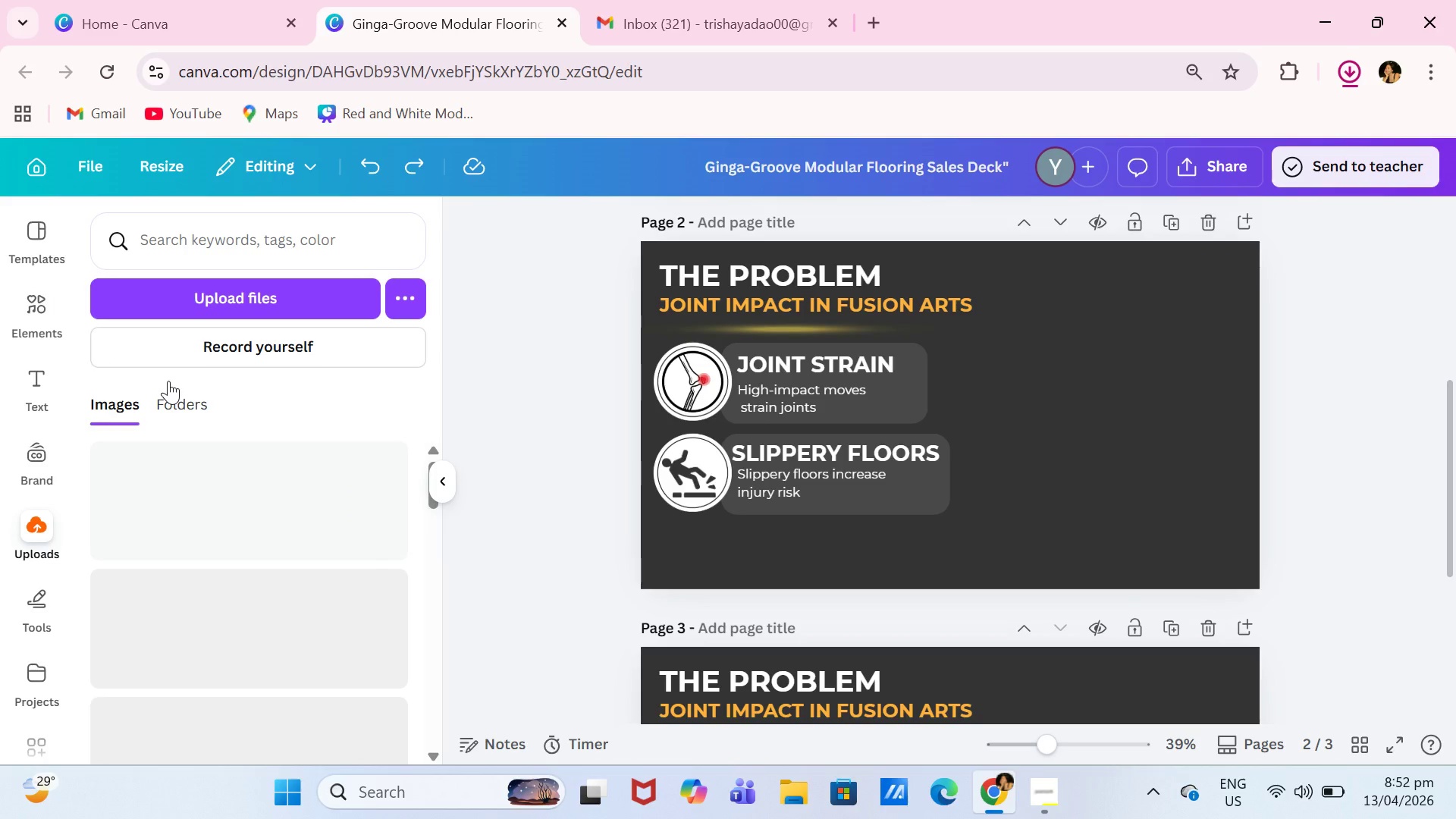 
left_click([276, 290])
 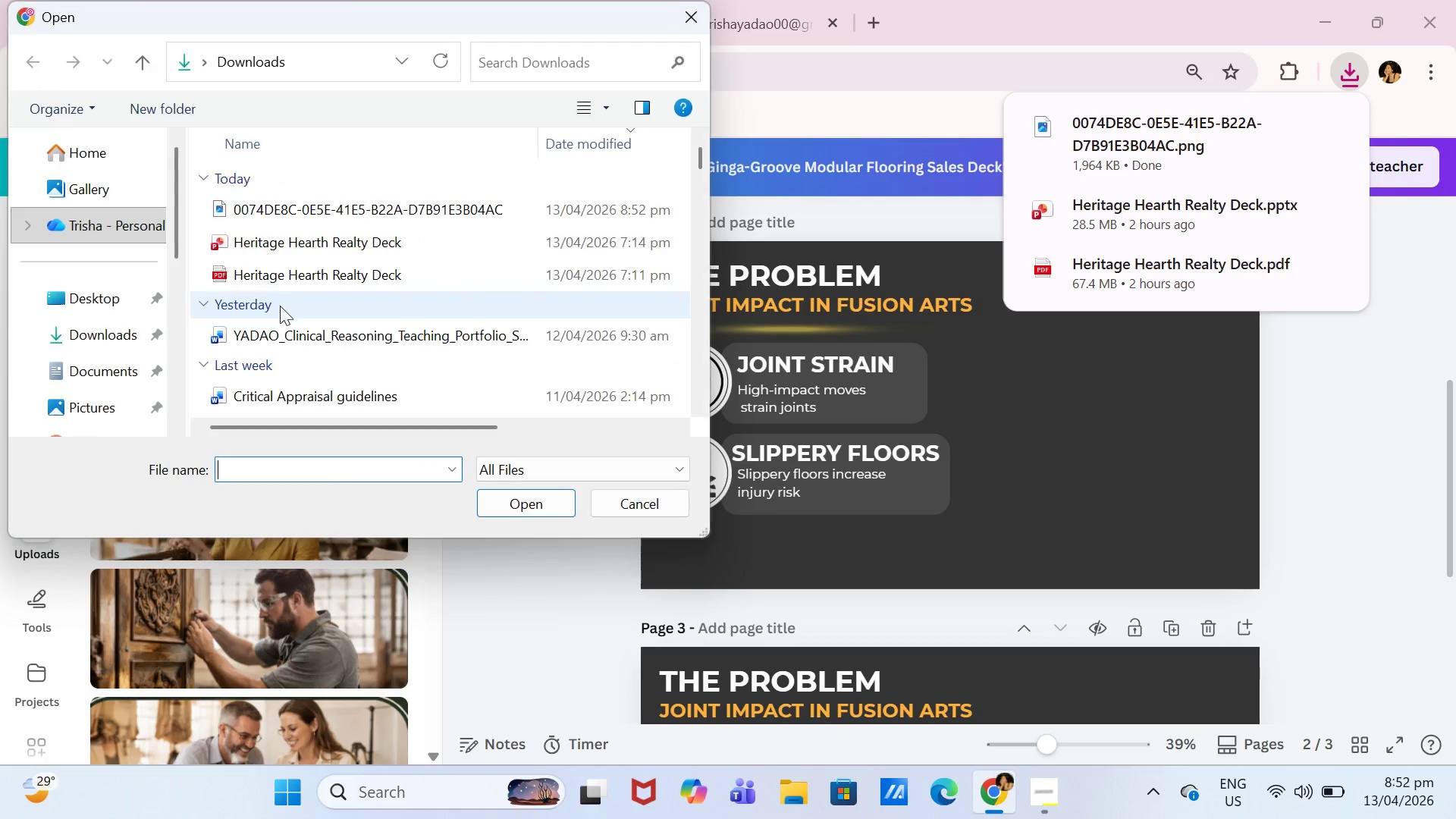 
left_click([321, 207])
 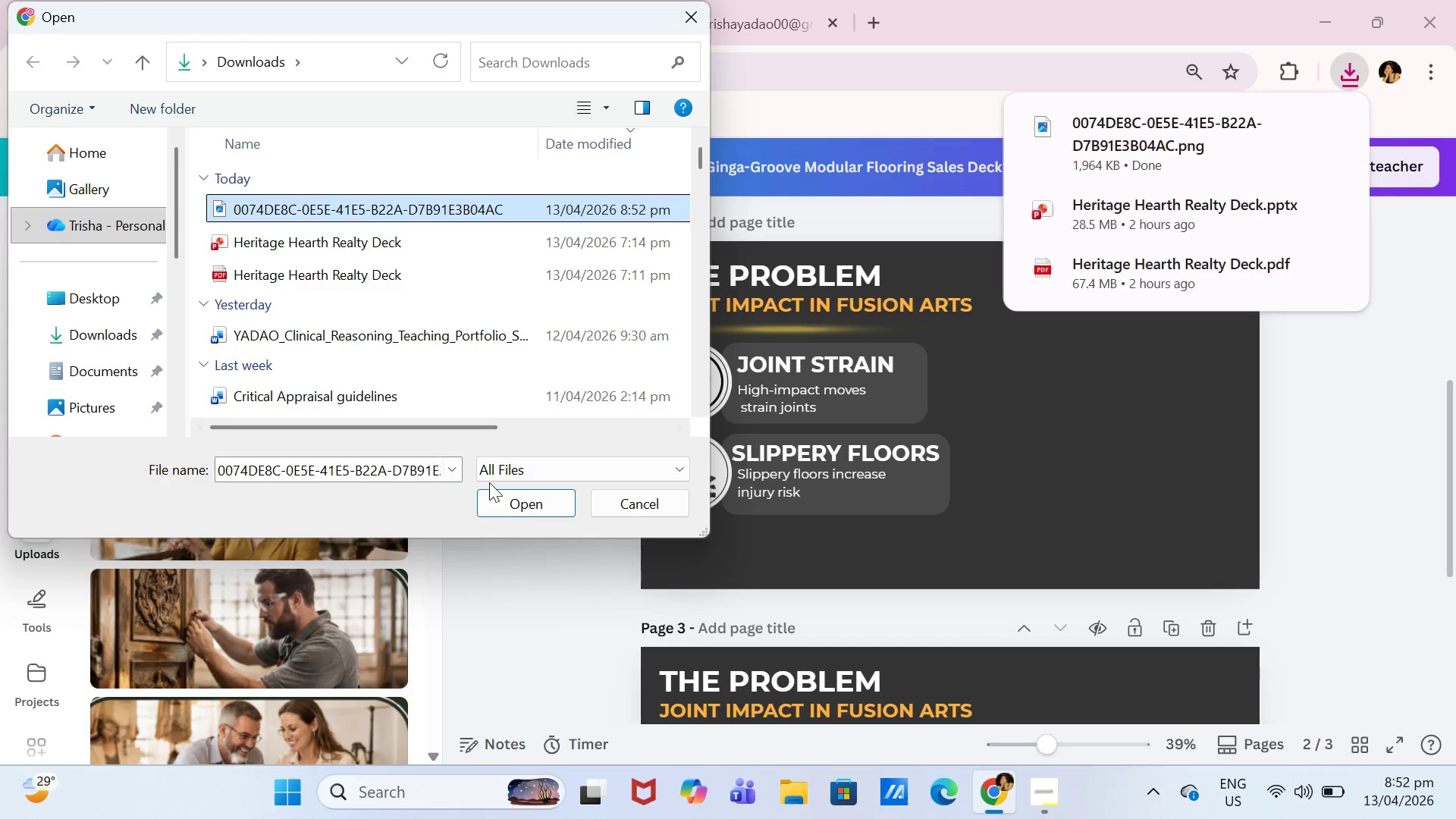 
left_click([501, 489])
 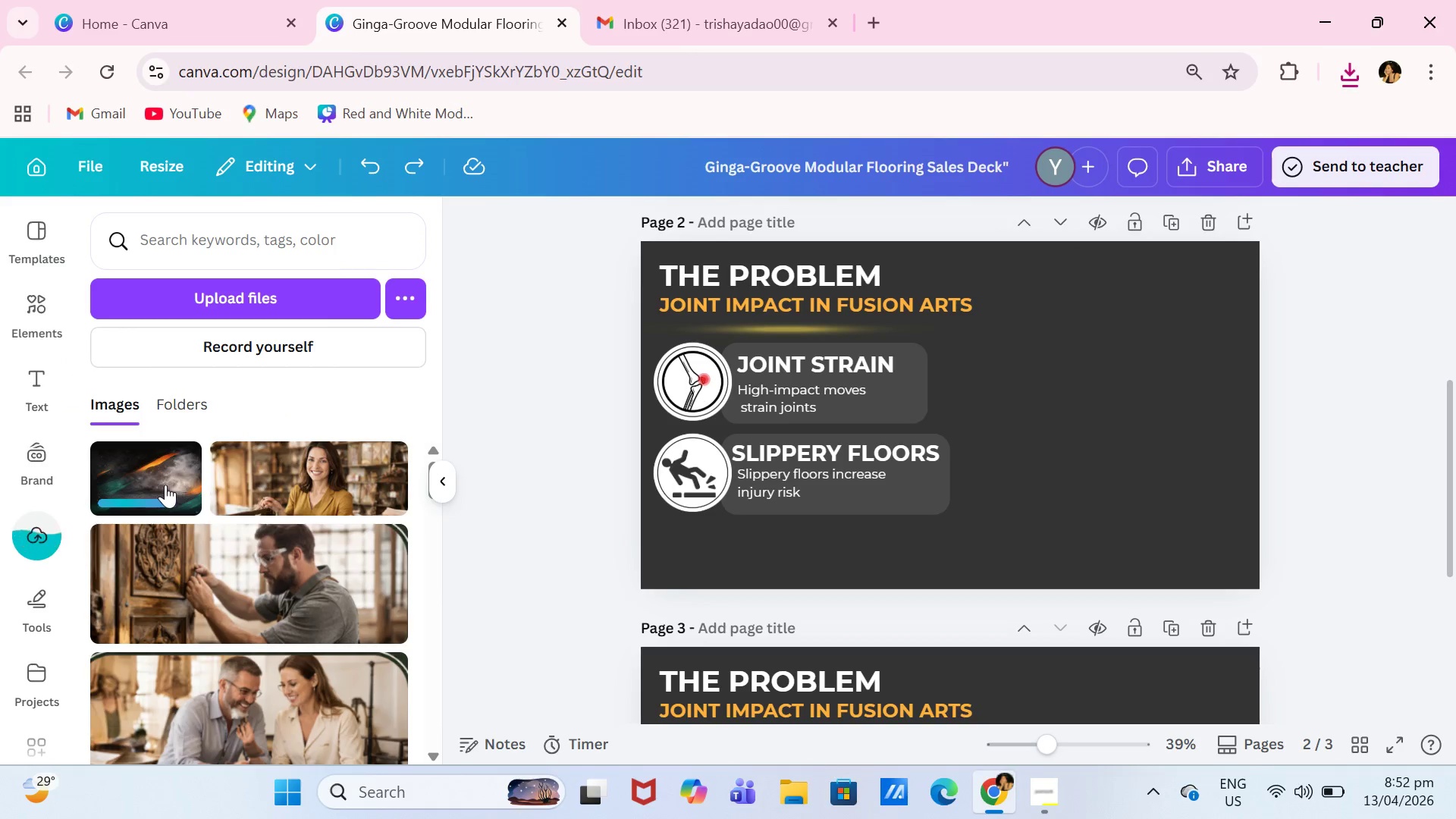 
left_click([432, 487])
 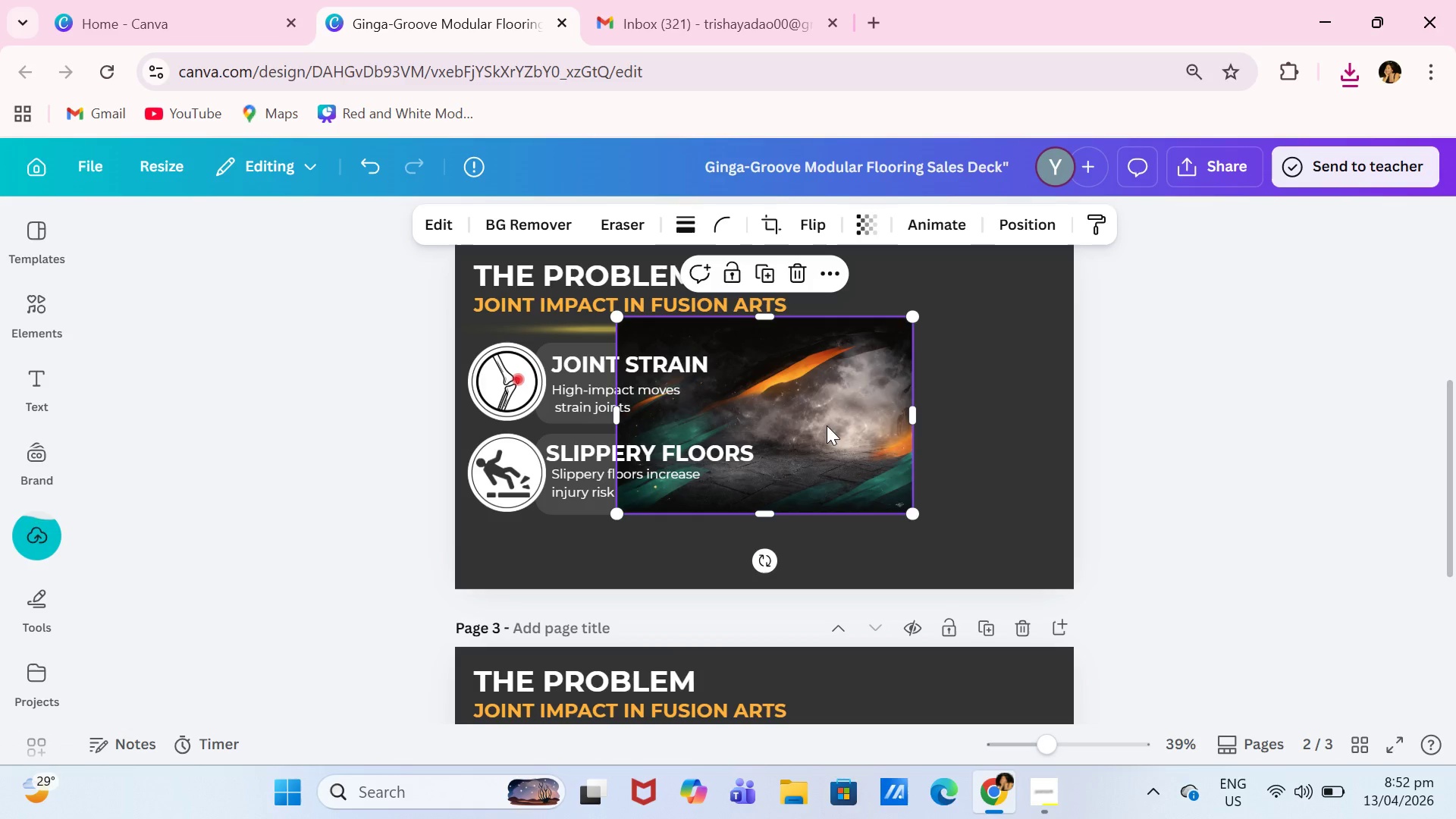 
left_click_drag(start_coordinate=[833, 422], to_coordinate=[730, 393])
 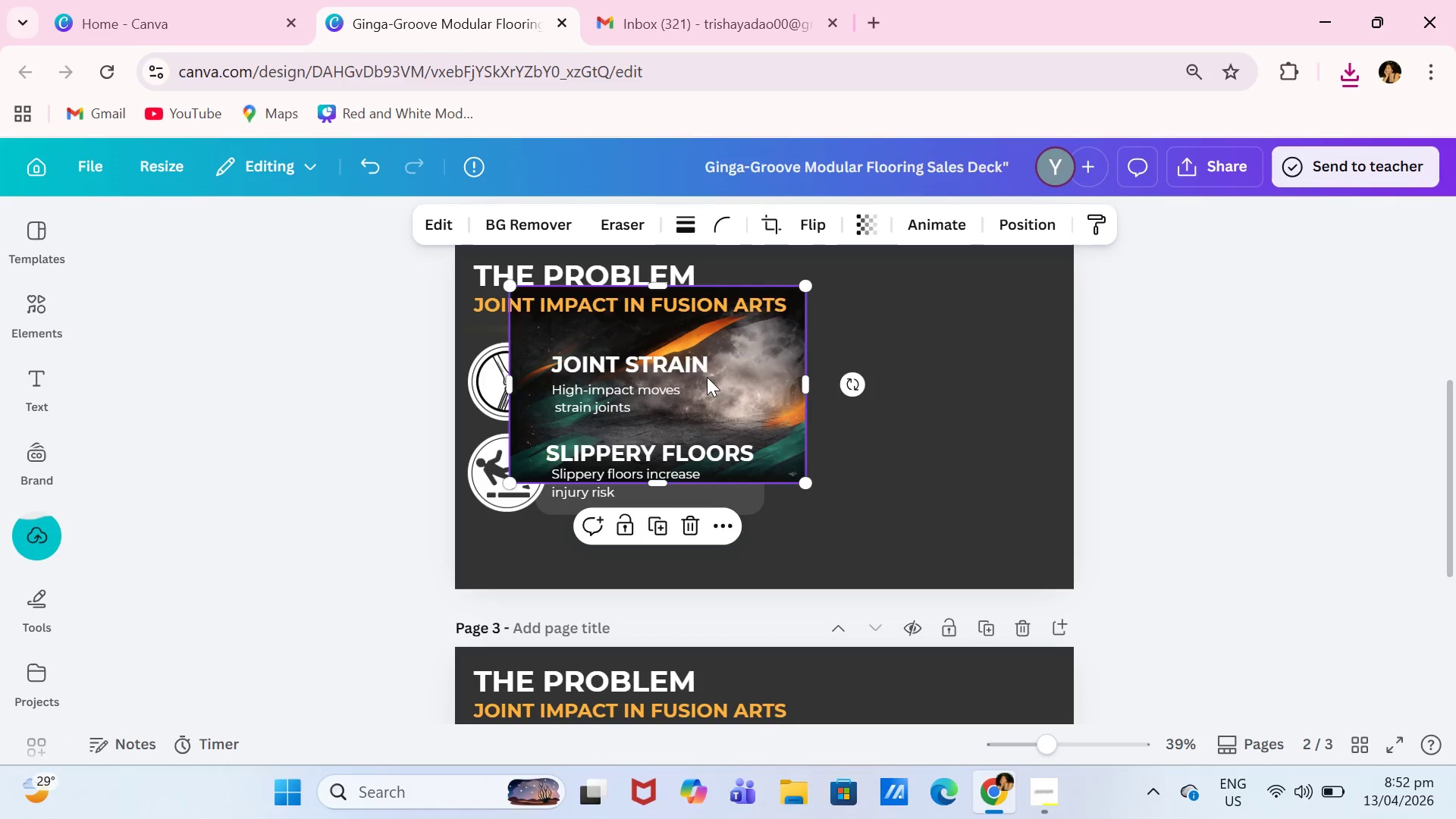 
left_click_drag(start_coordinate=[704, 375], to_coordinate=[667, 355])
 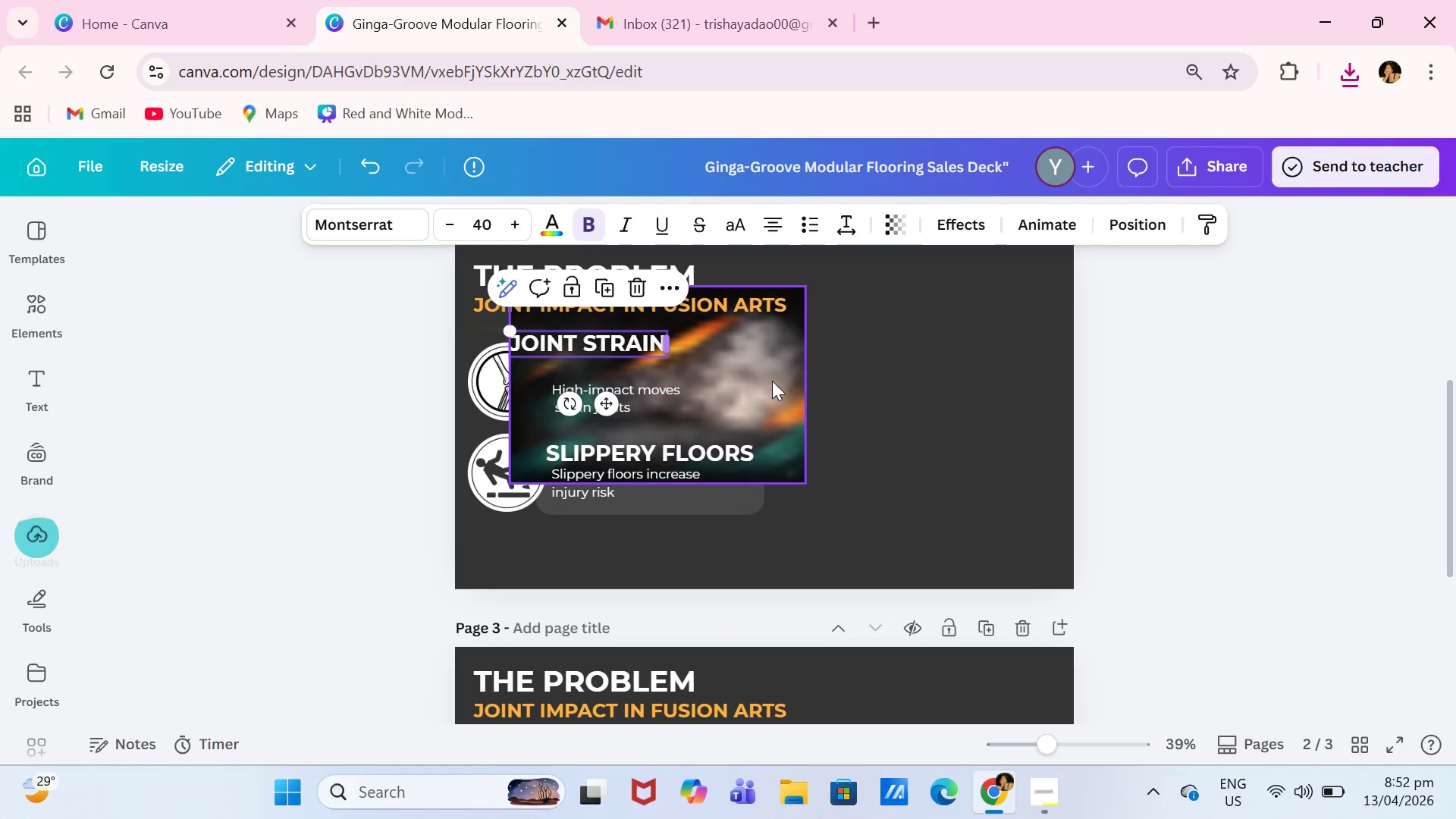 
left_click([764, 381])
 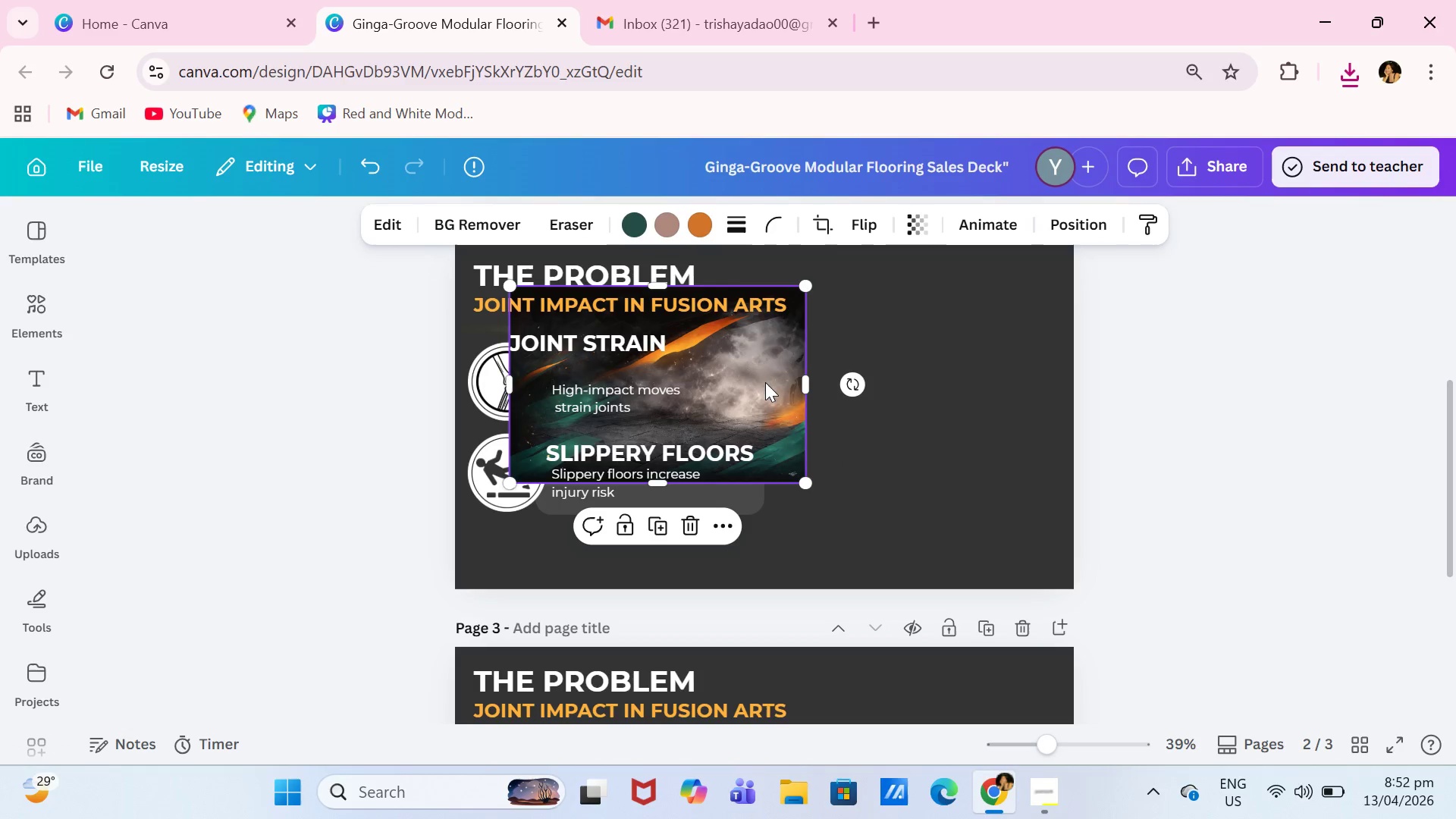 
left_click_drag(start_coordinate=[765, 382], to_coordinate=[711, 342])
 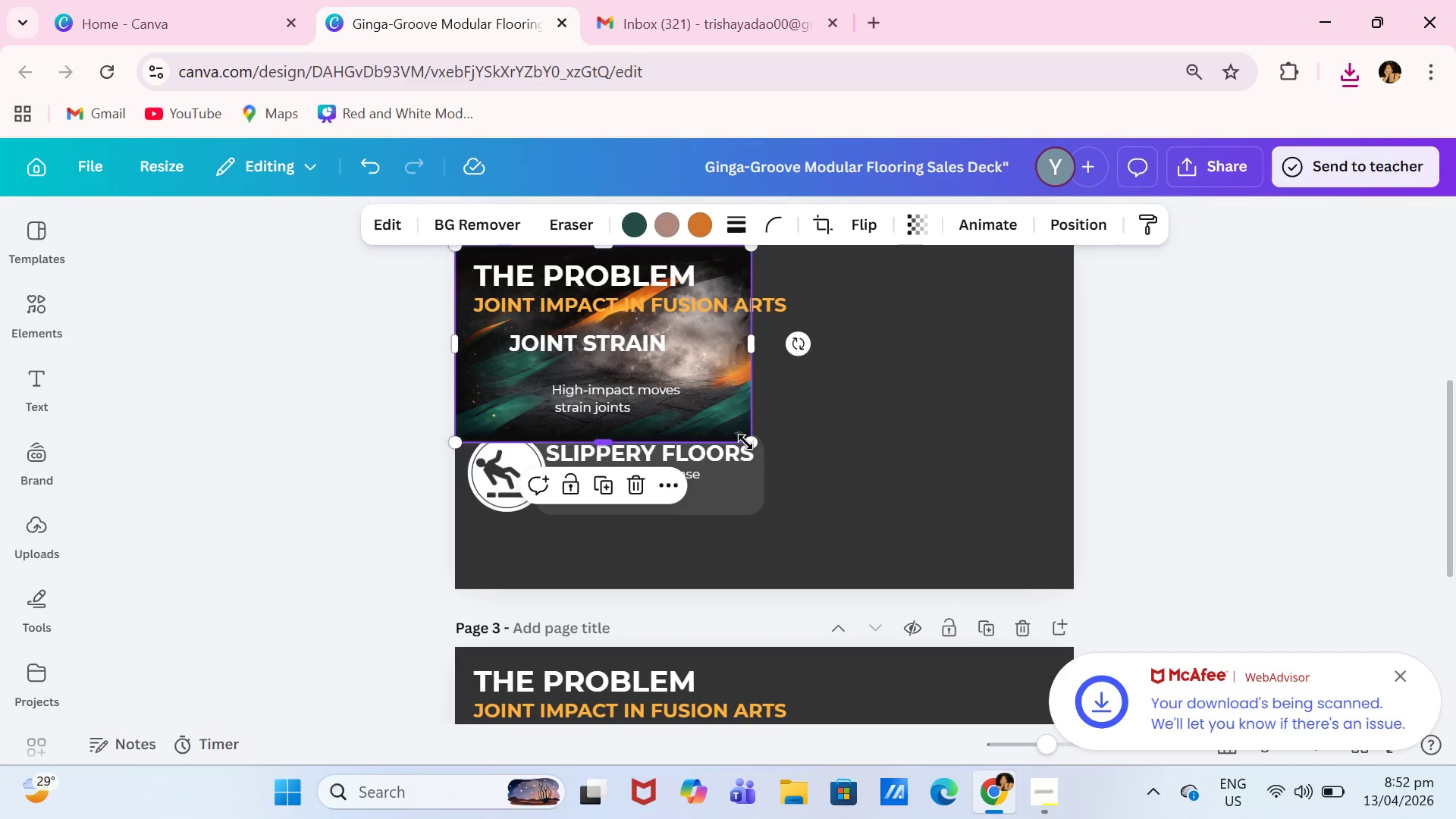 
left_click_drag(start_coordinate=[745, 442], to_coordinate=[997, 529])
 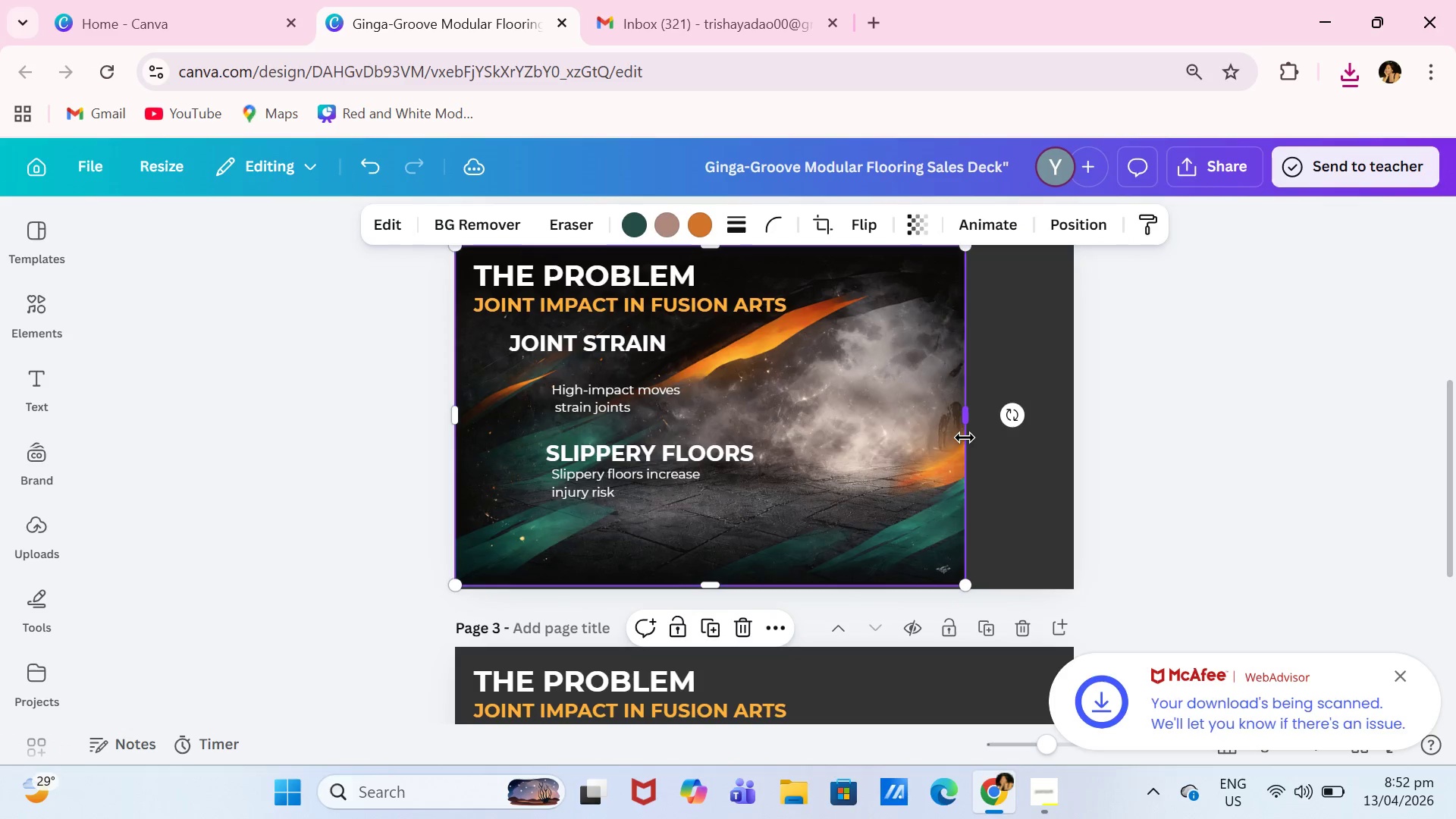 
left_click_drag(start_coordinate=[965, 434], to_coordinate=[1074, 436])
 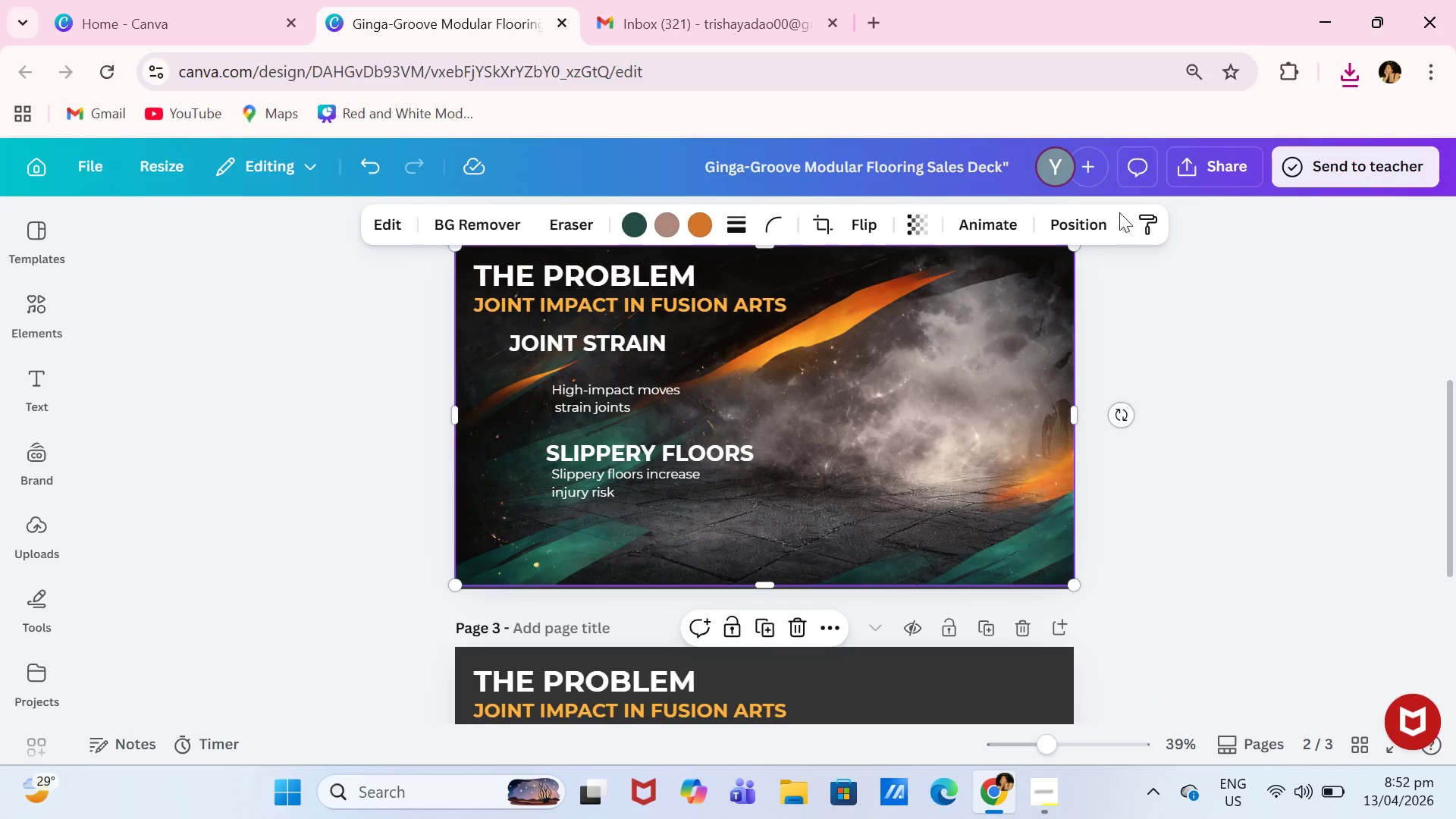 
left_click([1077, 221])
 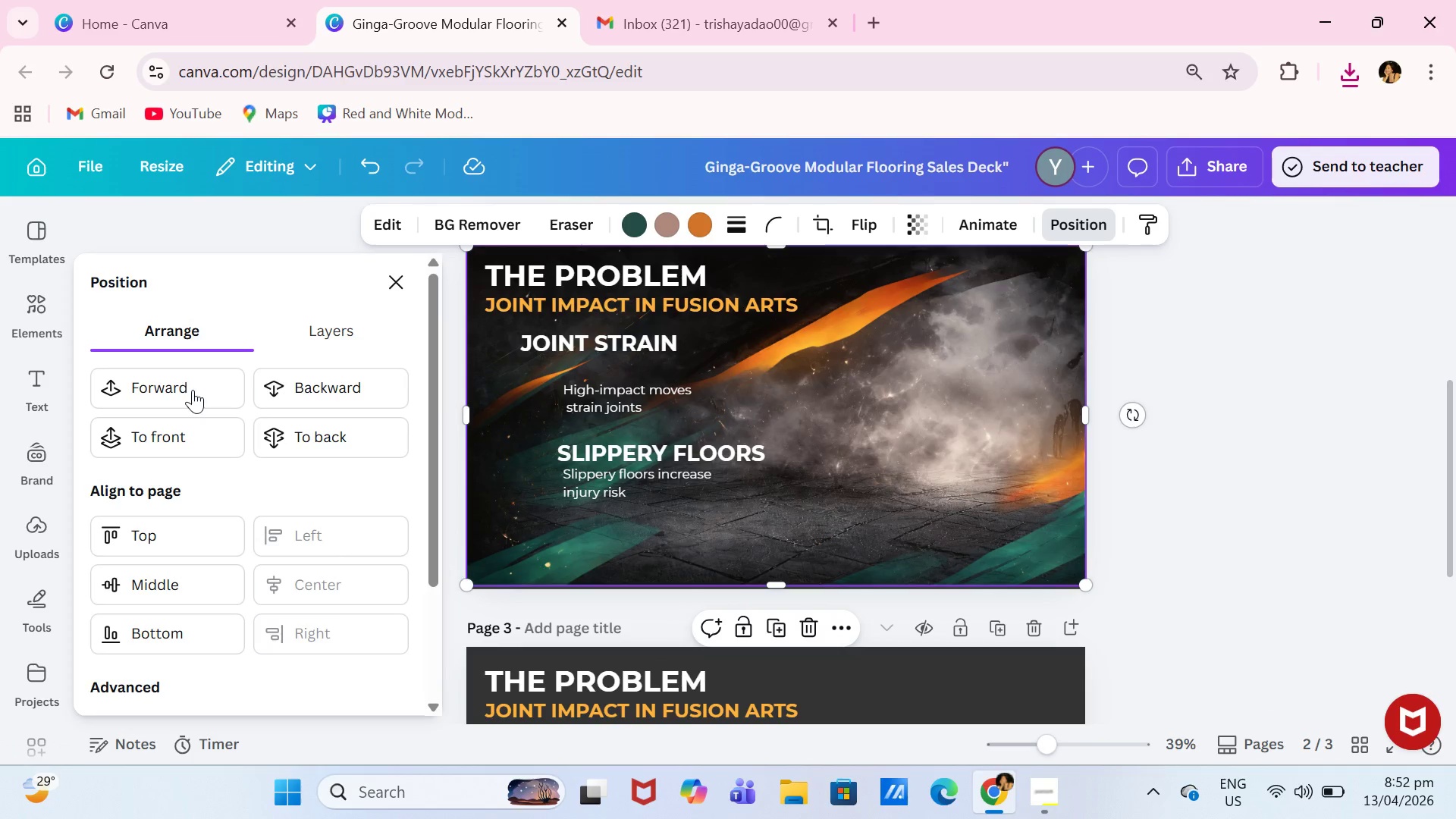 
left_click([287, 429])
 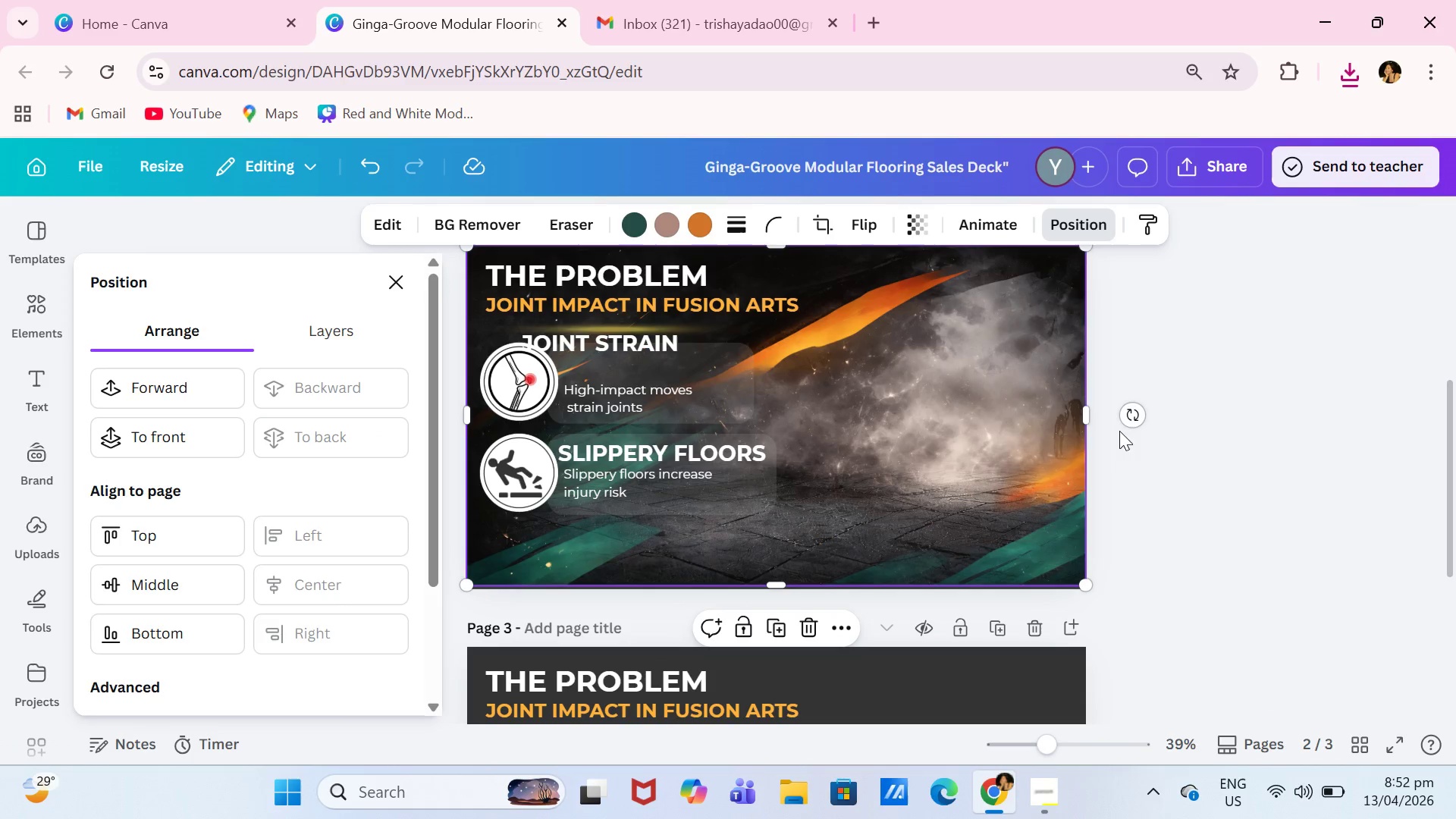 
left_click([751, 367])
 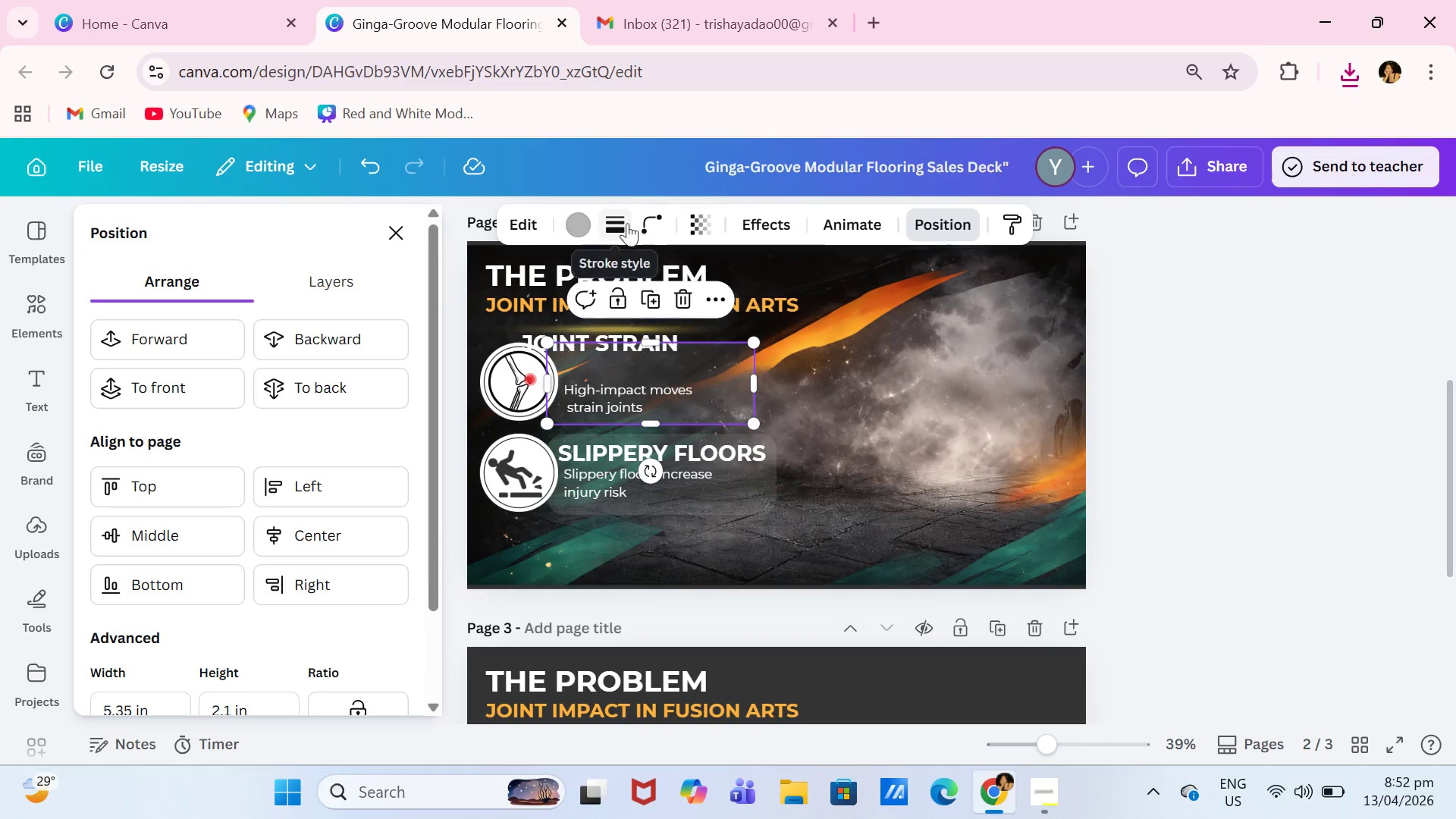 
left_click([695, 218])
 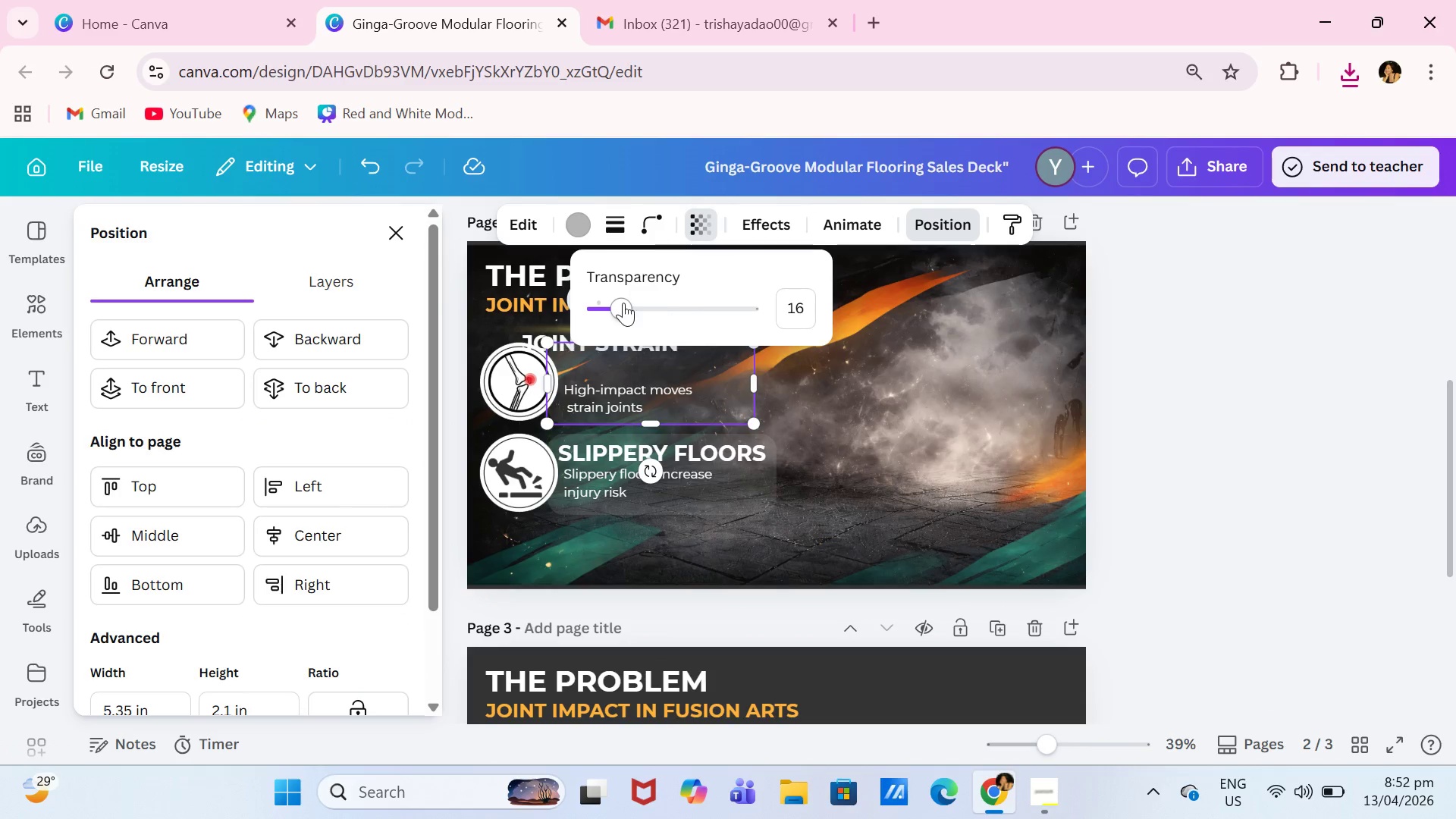 
left_click_drag(start_coordinate=[617, 303], to_coordinate=[648, 309])
 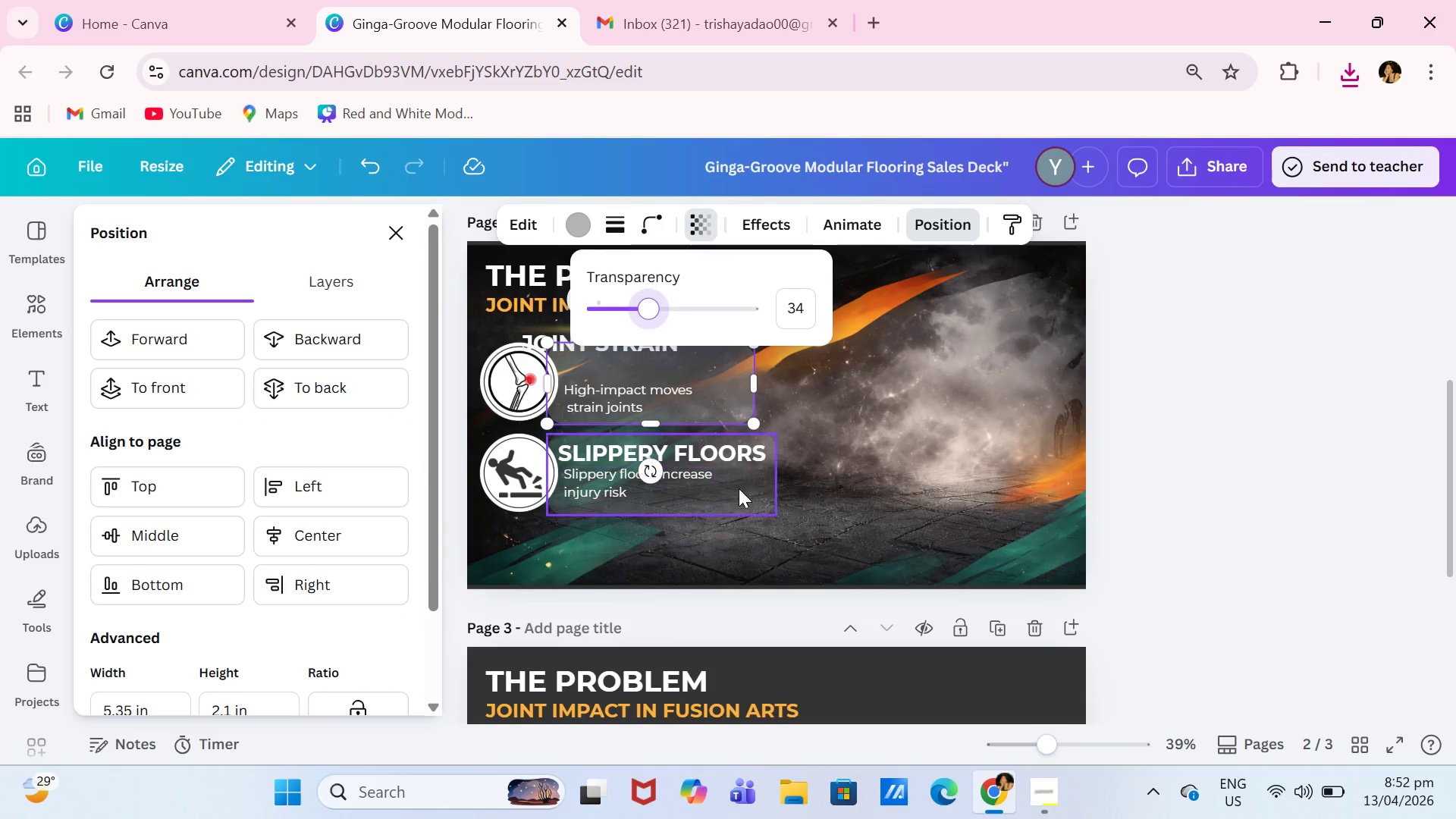 
left_click([739, 491])
 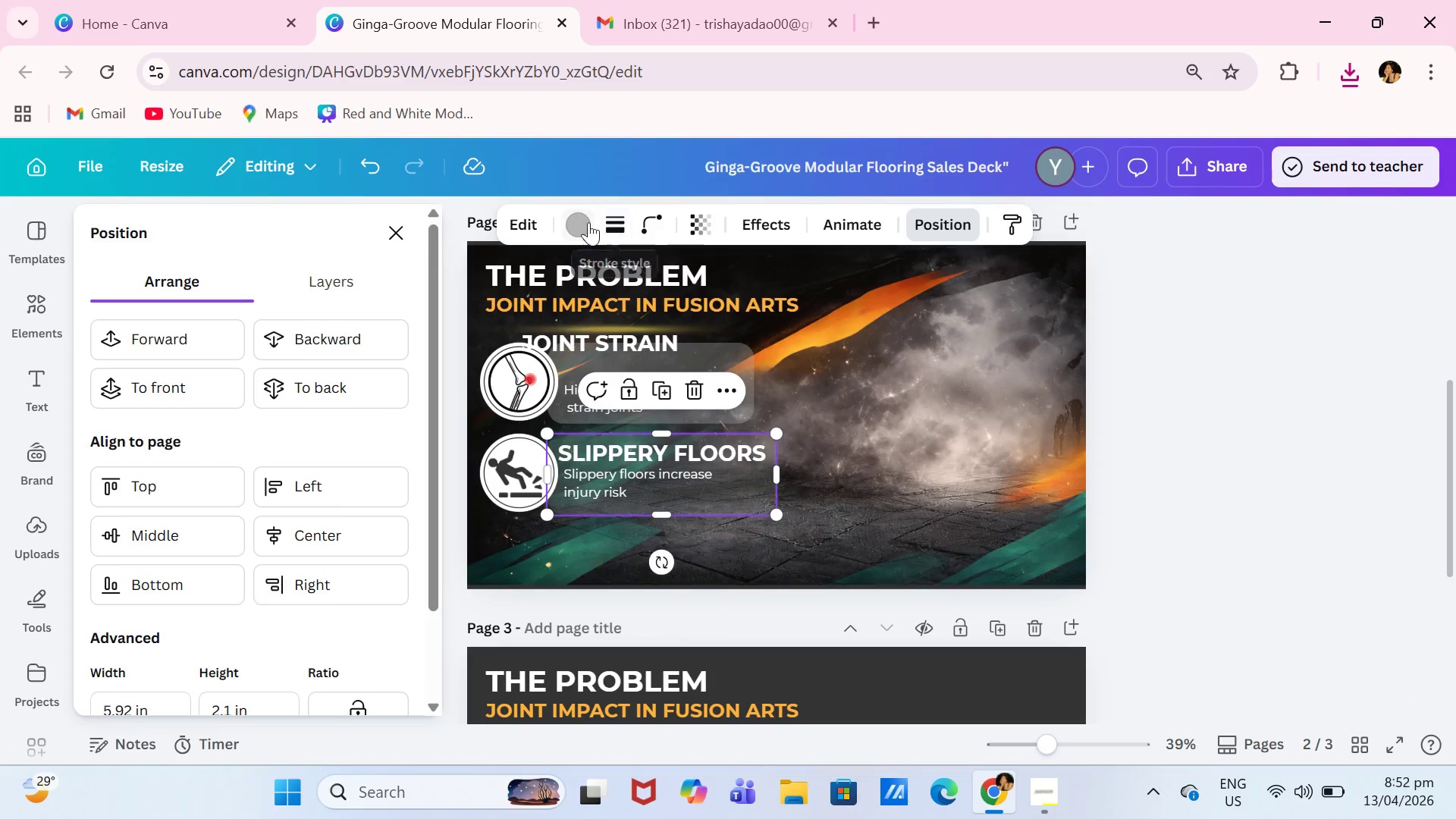 
left_click([697, 225])
 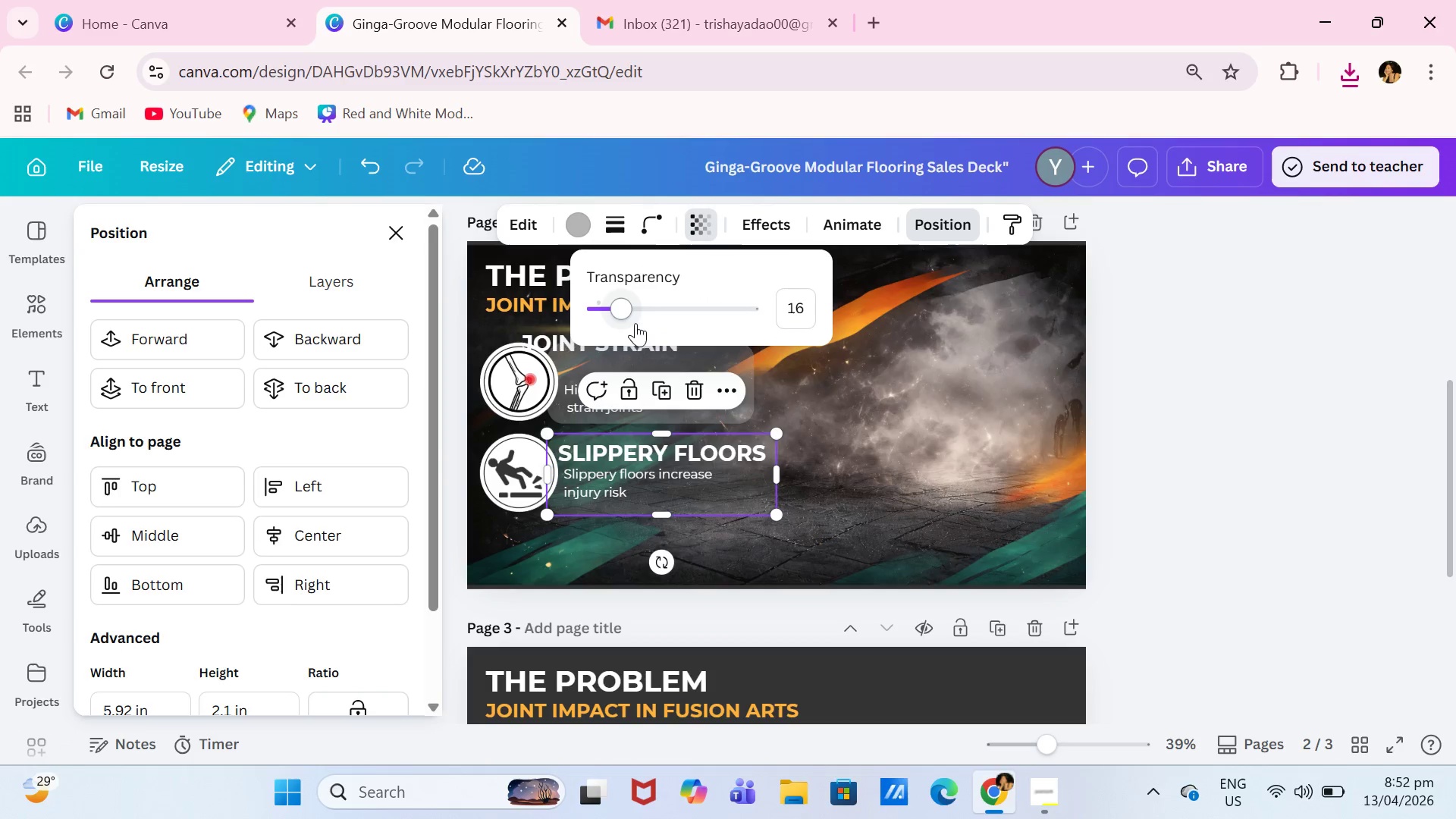 
left_click_drag(start_coordinate=[629, 316], to_coordinate=[648, 318])
 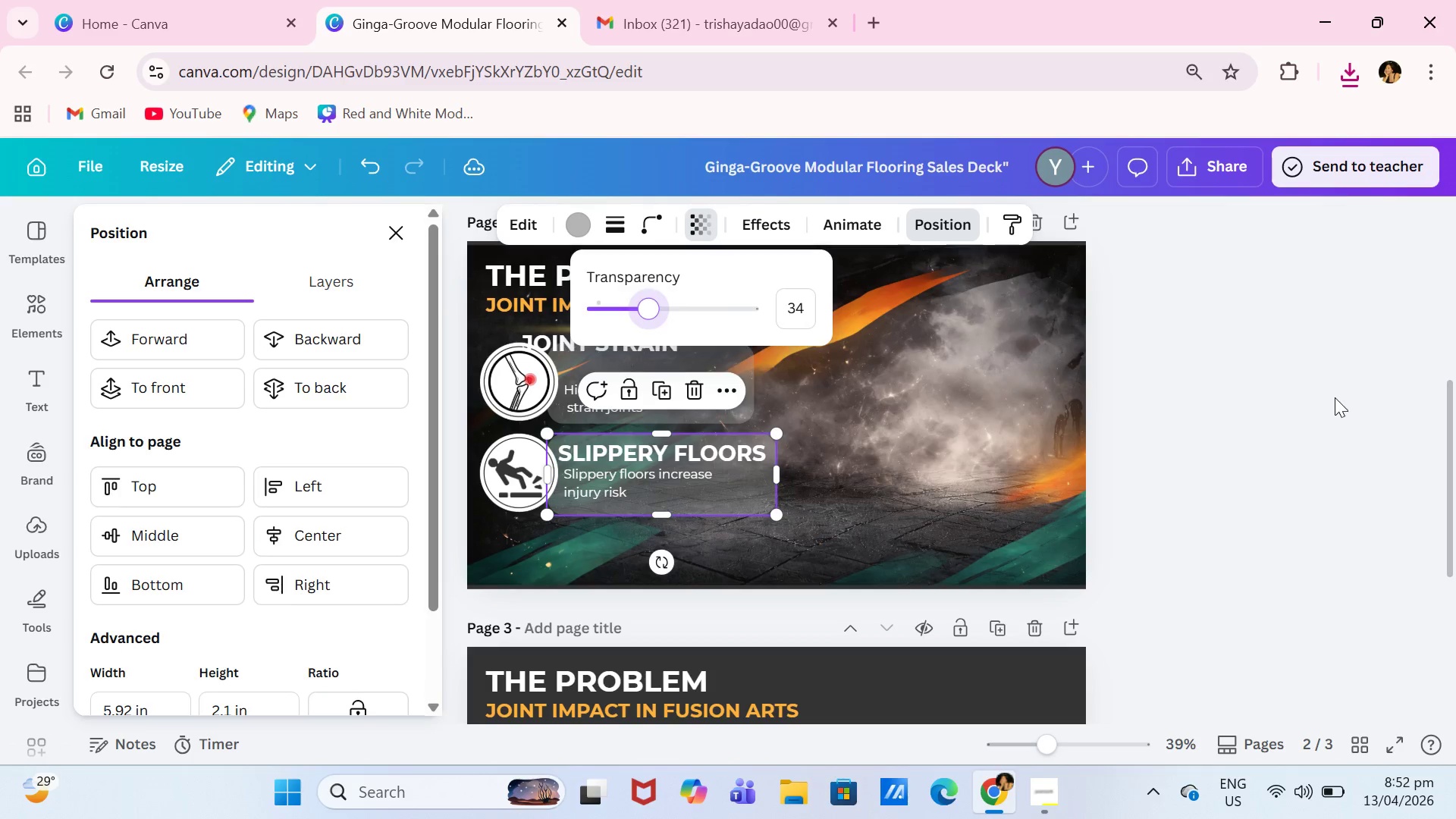 
left_click([1335, 397])
 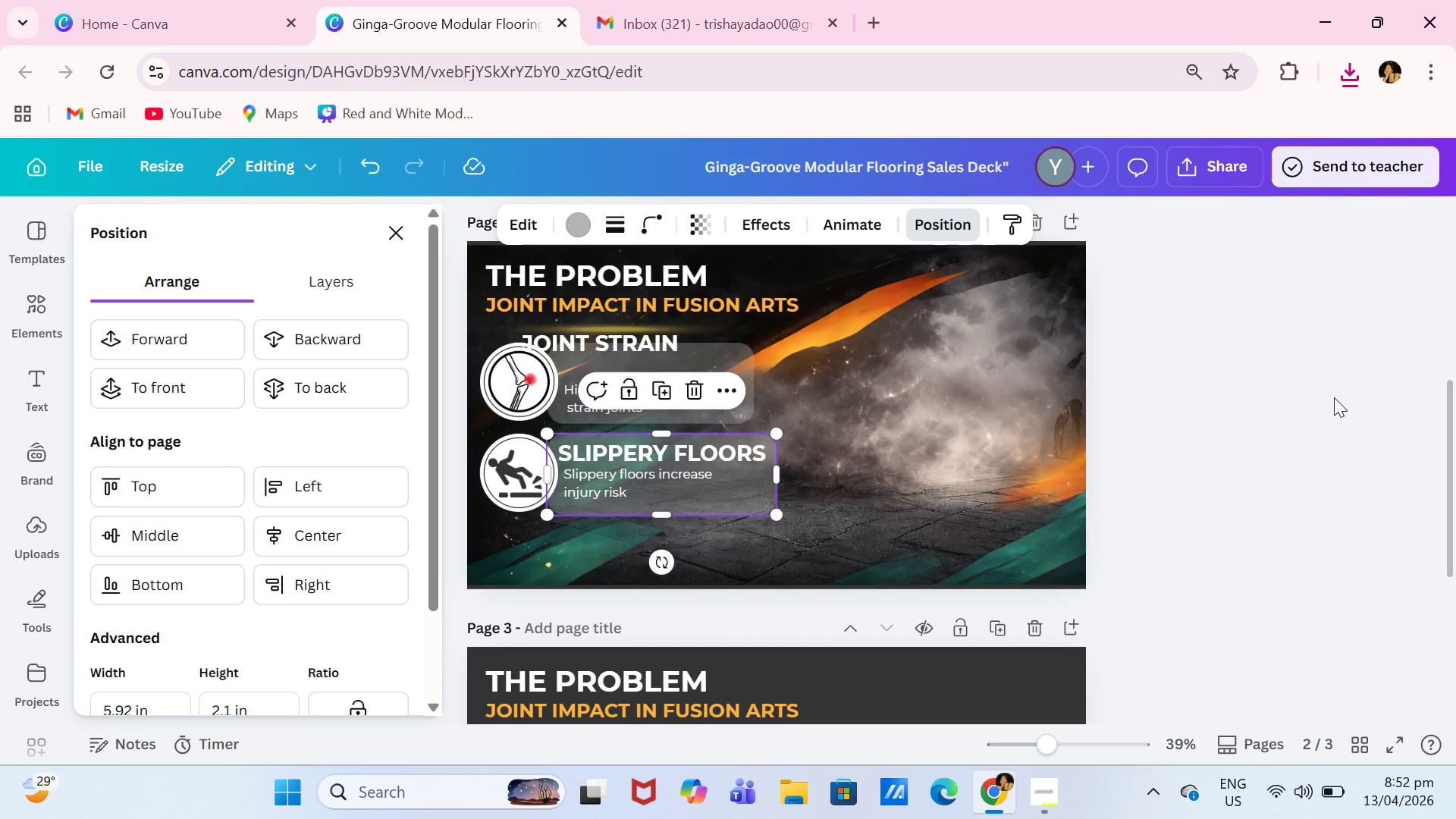 
left_click([1334, 397])
 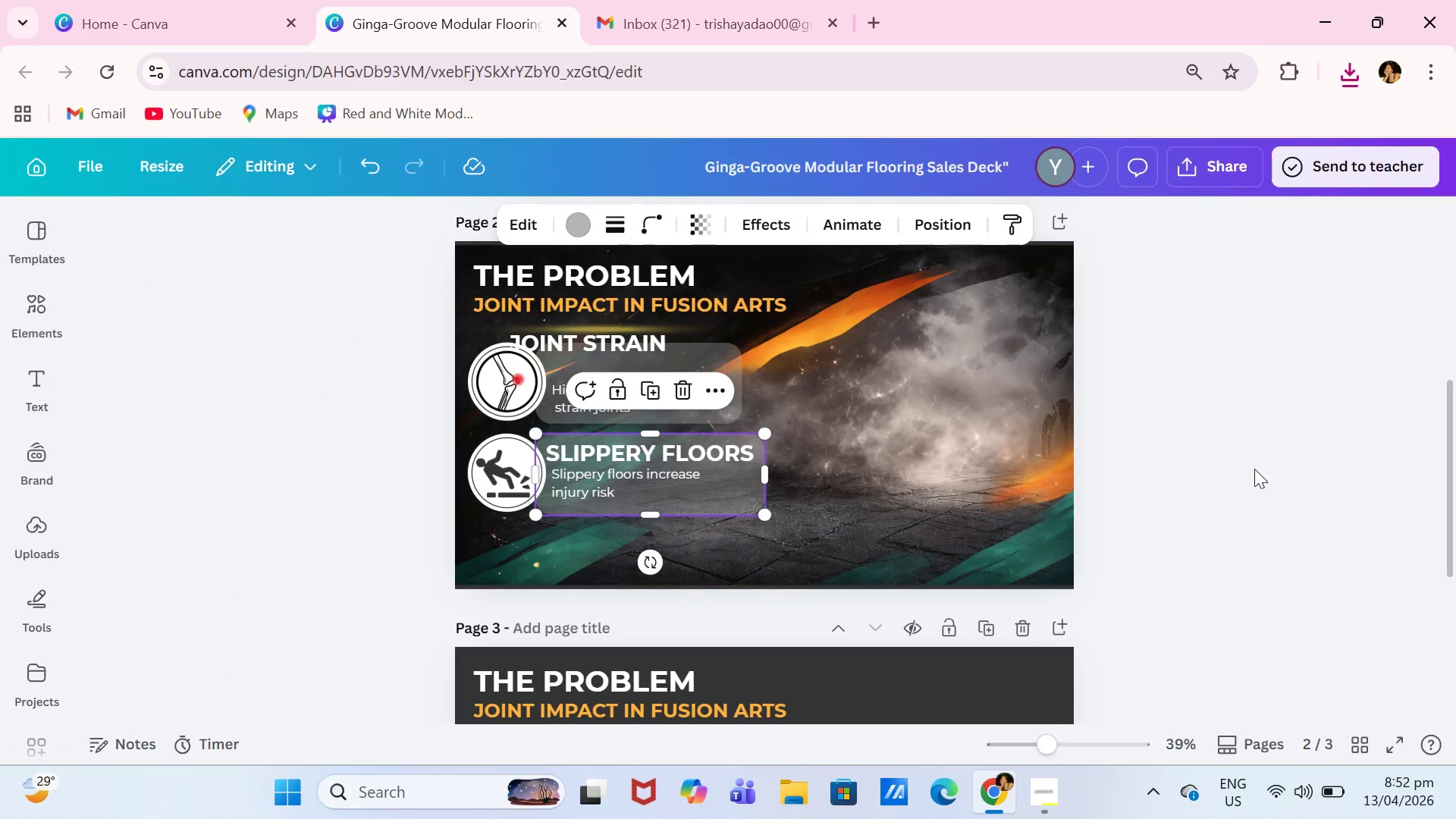 
left_click([1358, 447])
 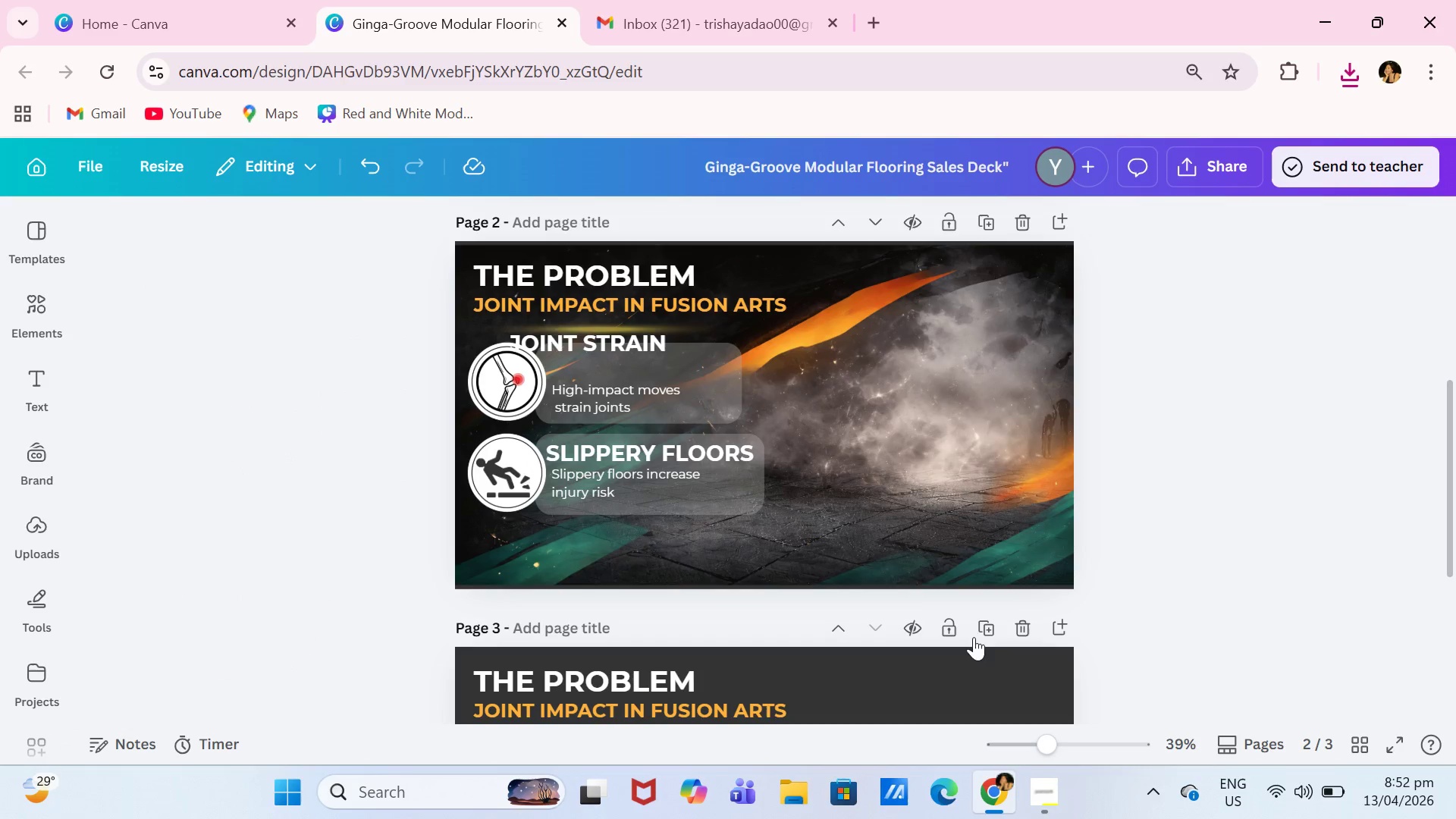 
left_click([1015, 635])
 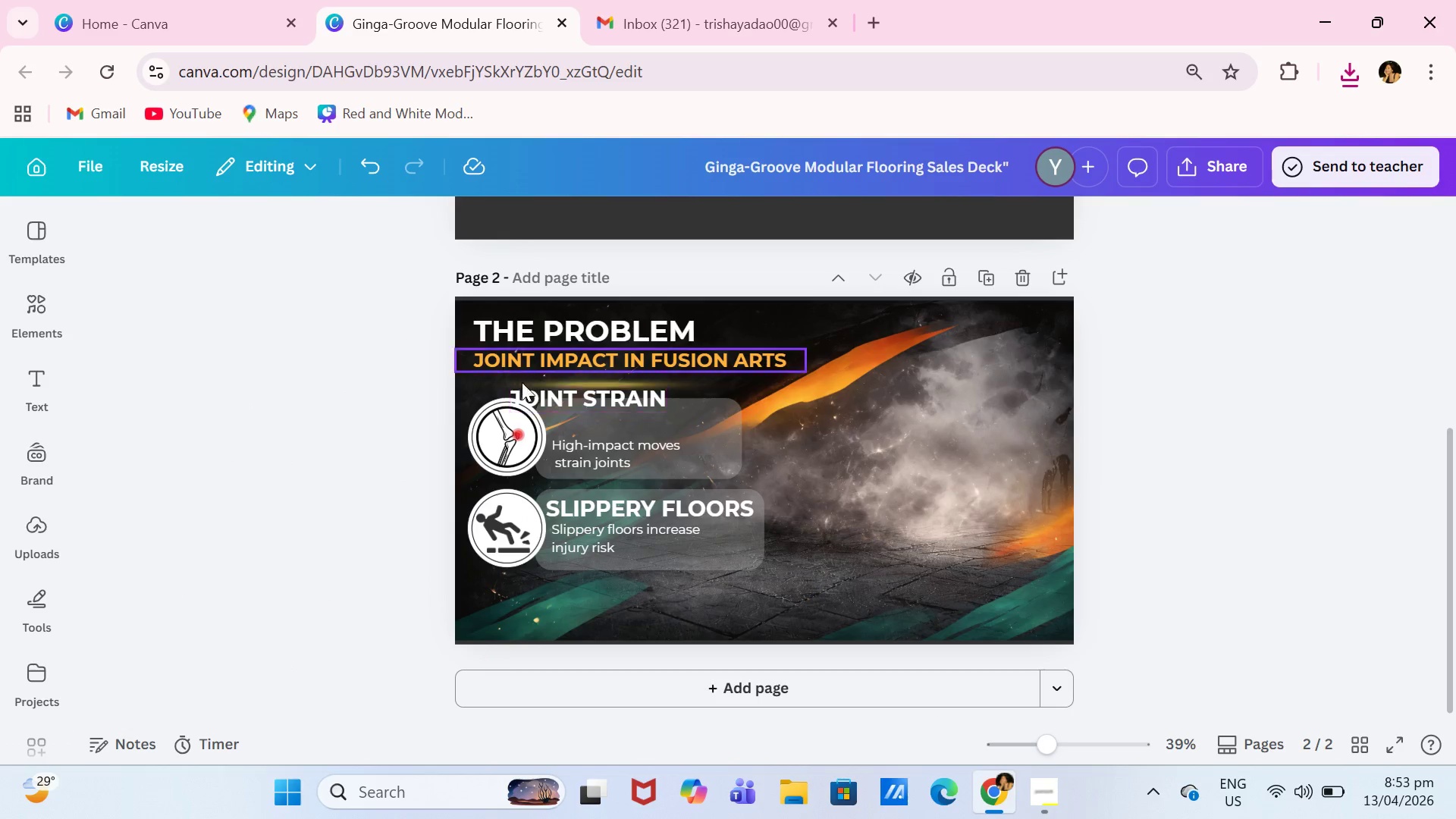 
left_click_drag(start_coordinate=[627, 395], to_coordinate=[670, 417])
 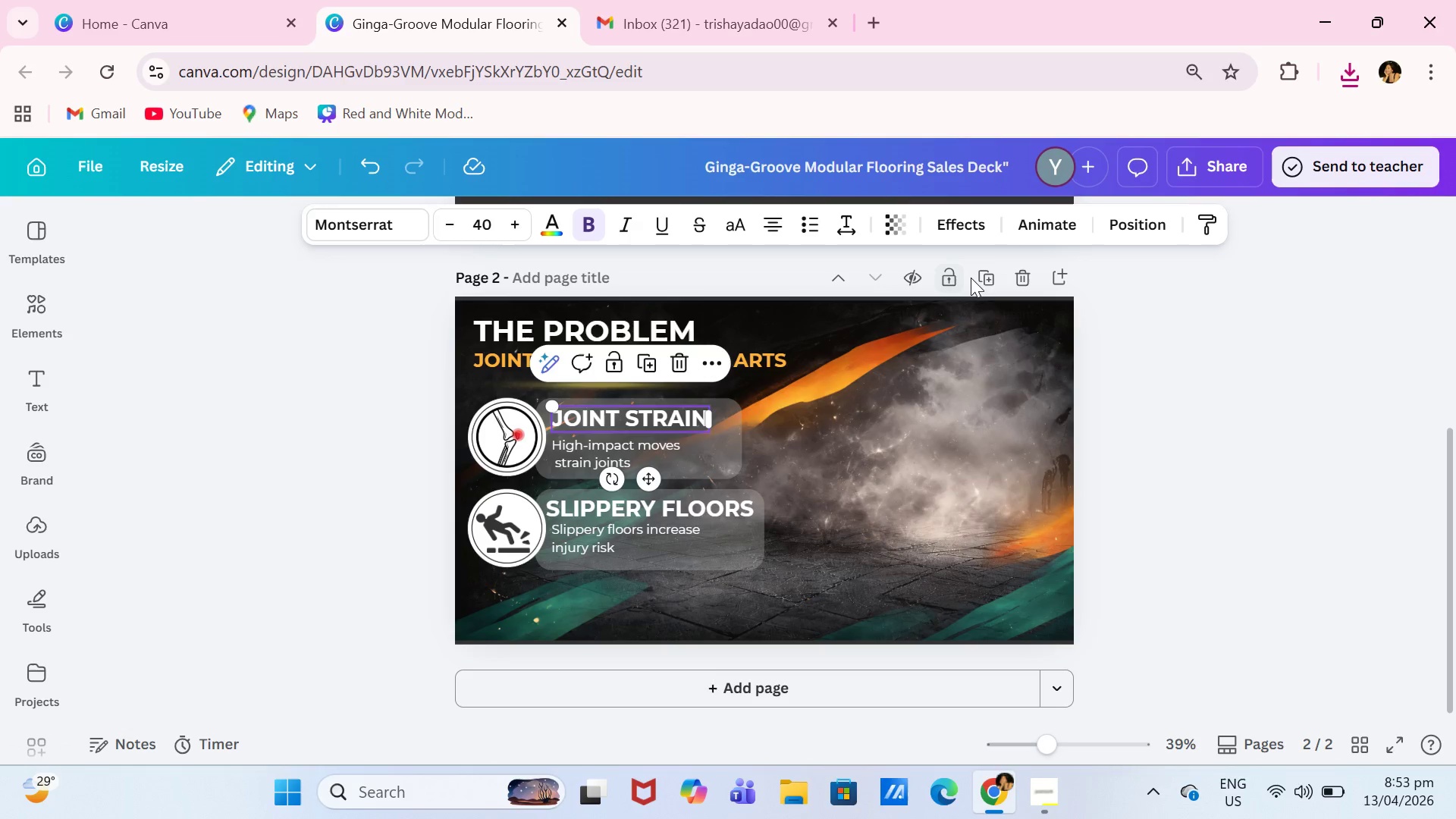 
left_click([985, 276])
 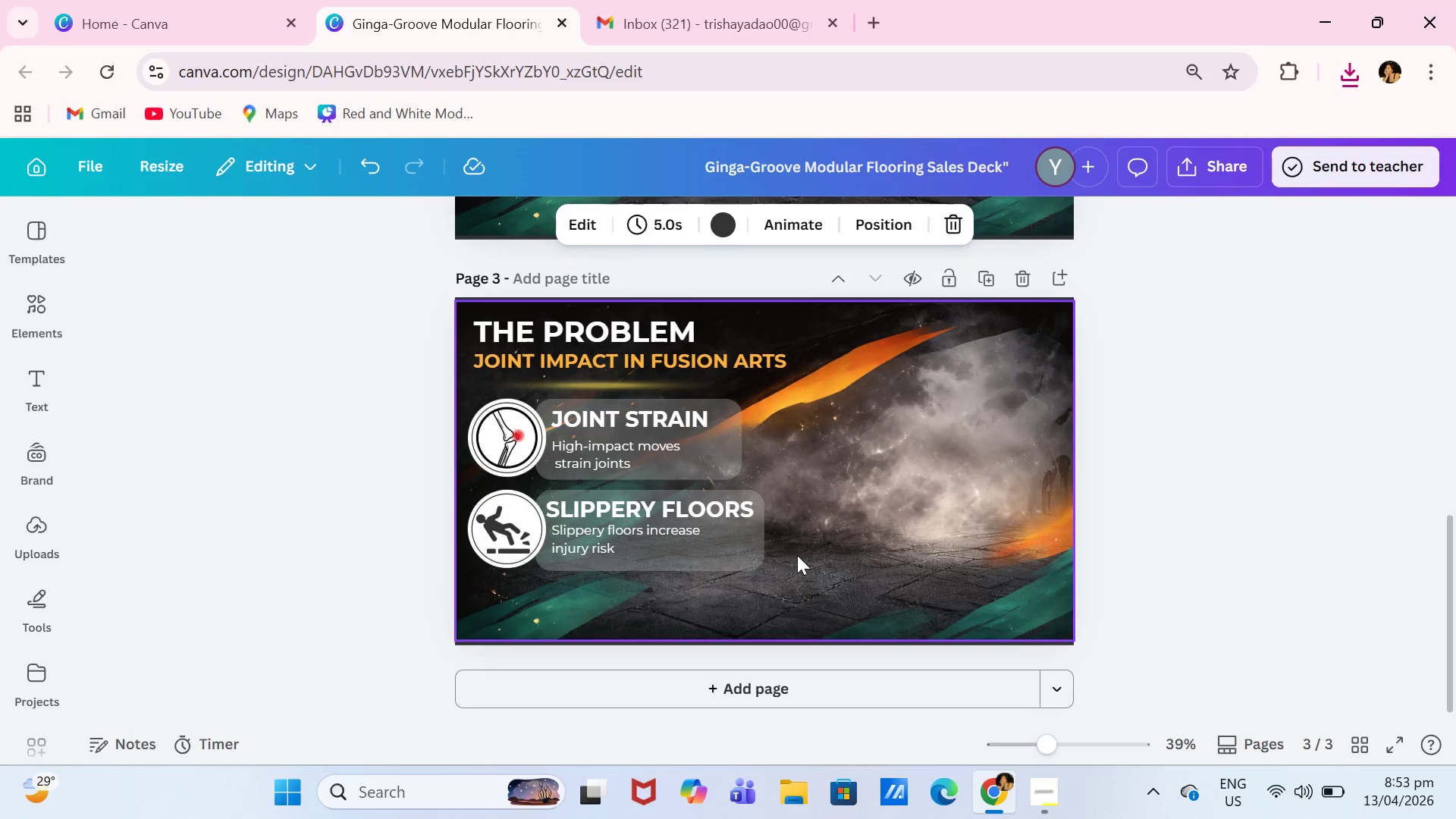 
wait(6.19)
 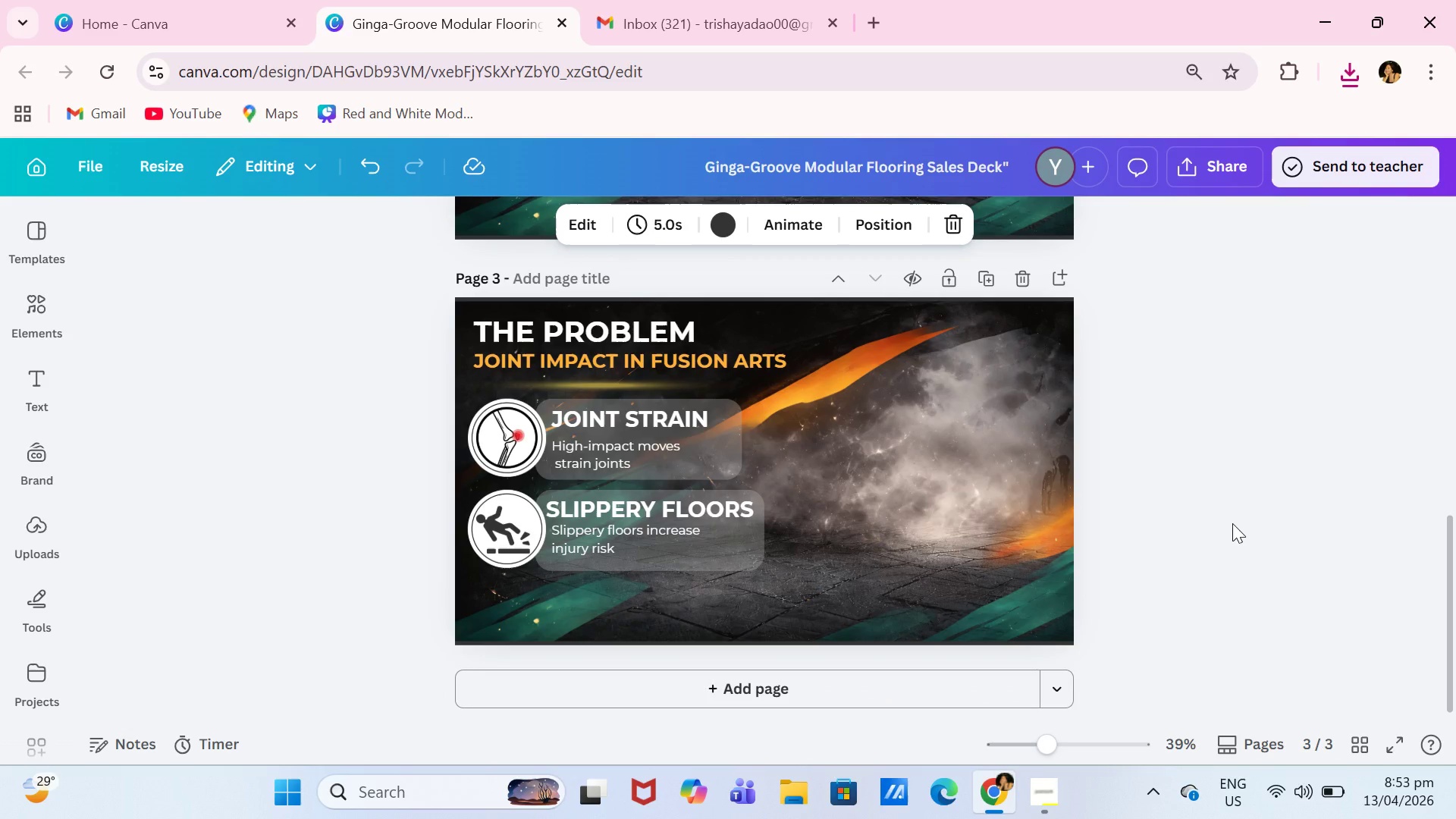 
double_click([637, 325])
 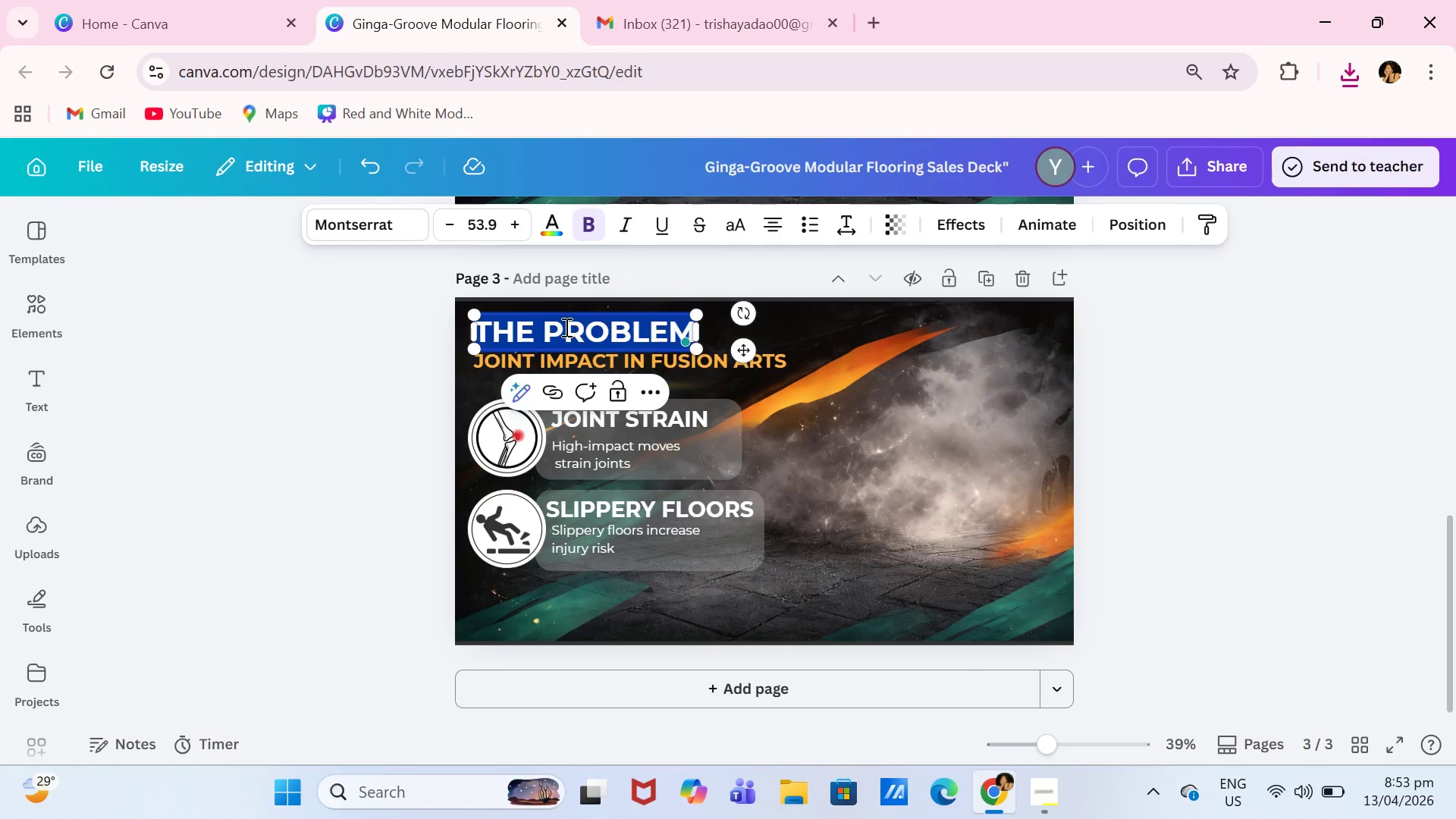 
left_click([559, 328])
 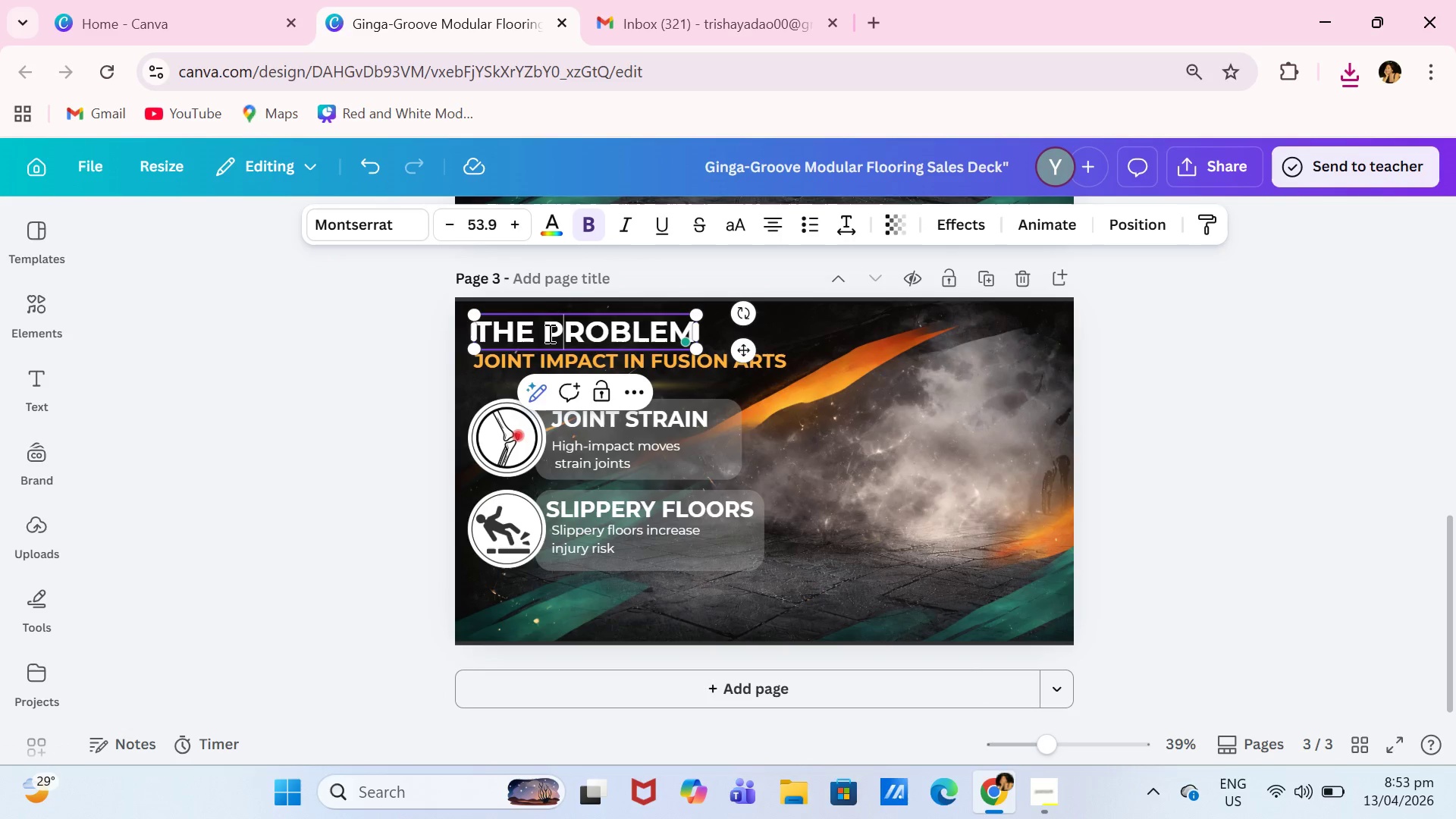 
left_click_drag(start_coordinate=[548, 333], to_coordinate=[650, 333])
 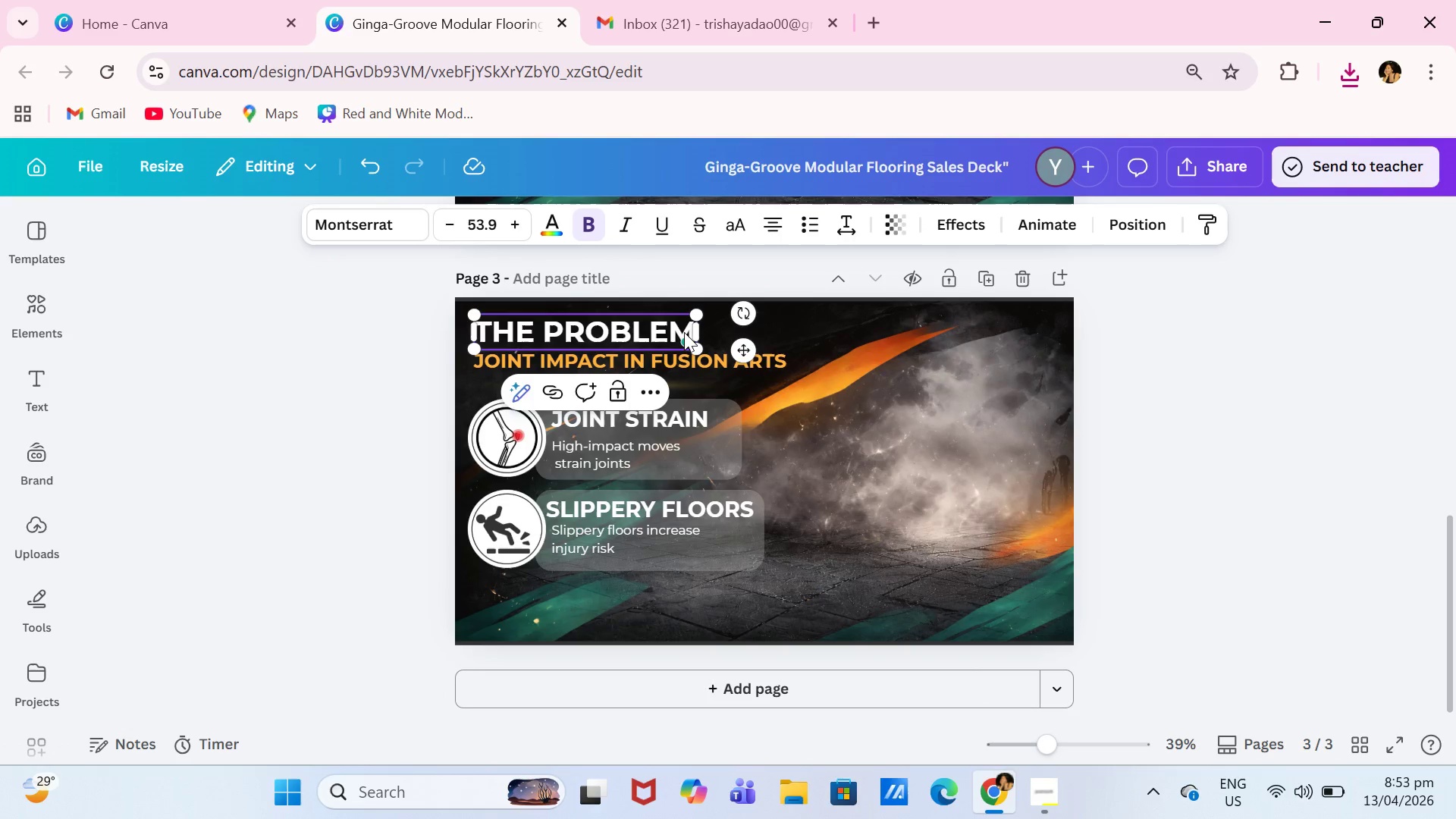 
left_click([674, 333])
 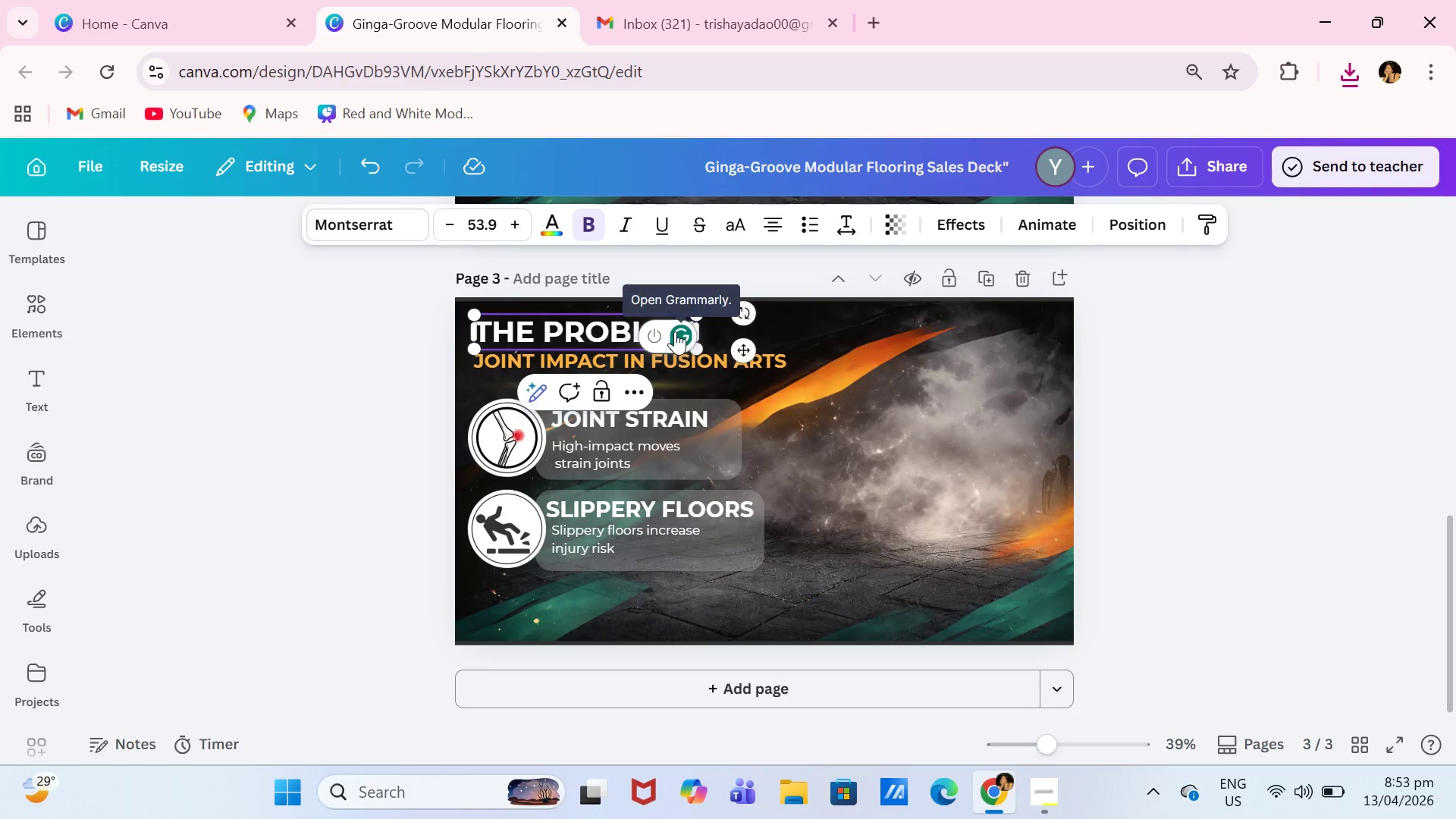 
key(ArrowRight)
 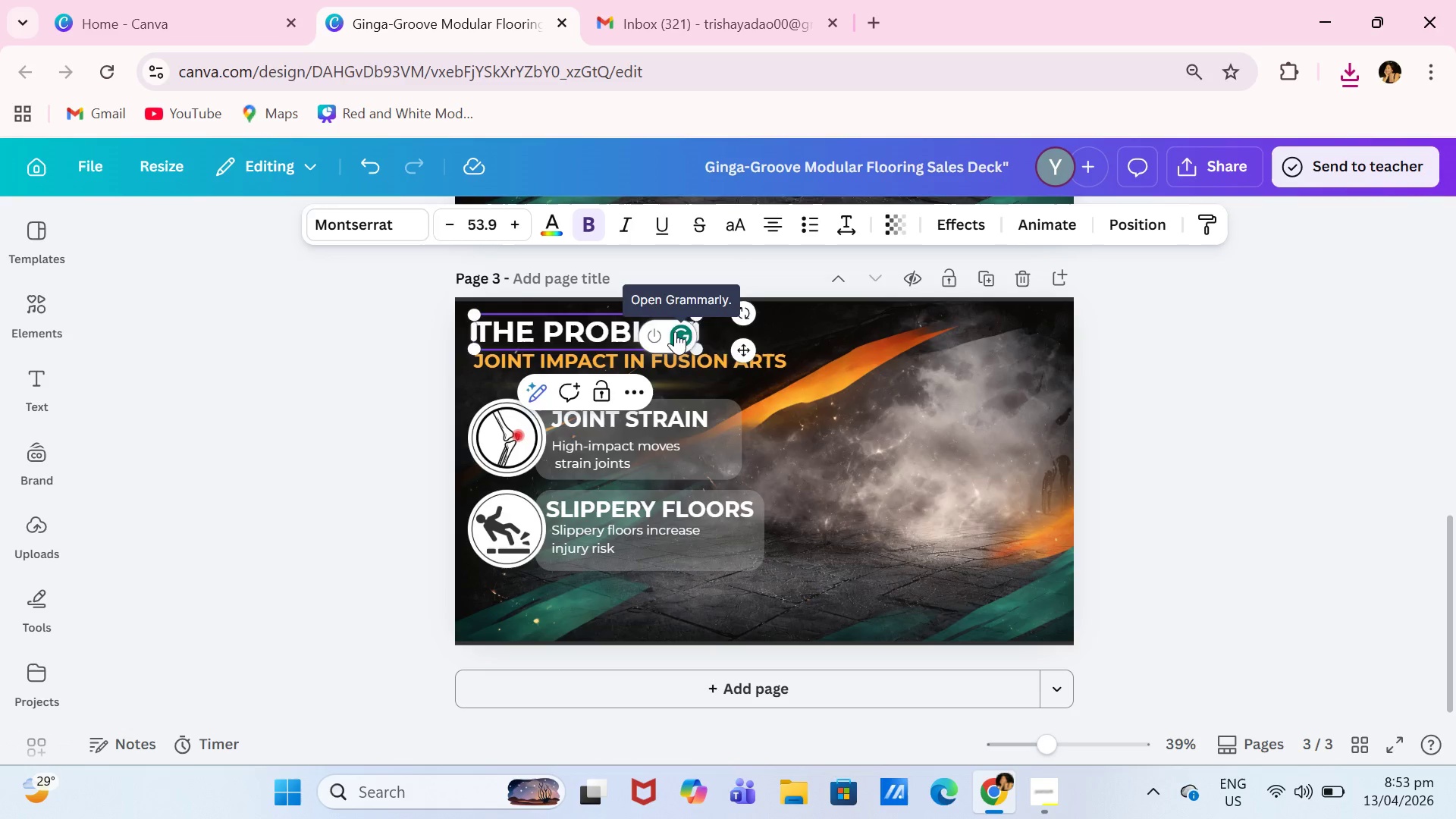 
key(Backspace)
key(Backspace)
key(Backspace)
key(Backspace)
key(Backspace)
key(Backspace)
key(Backspace)
key(Backspace)
type( SOLUTION)
 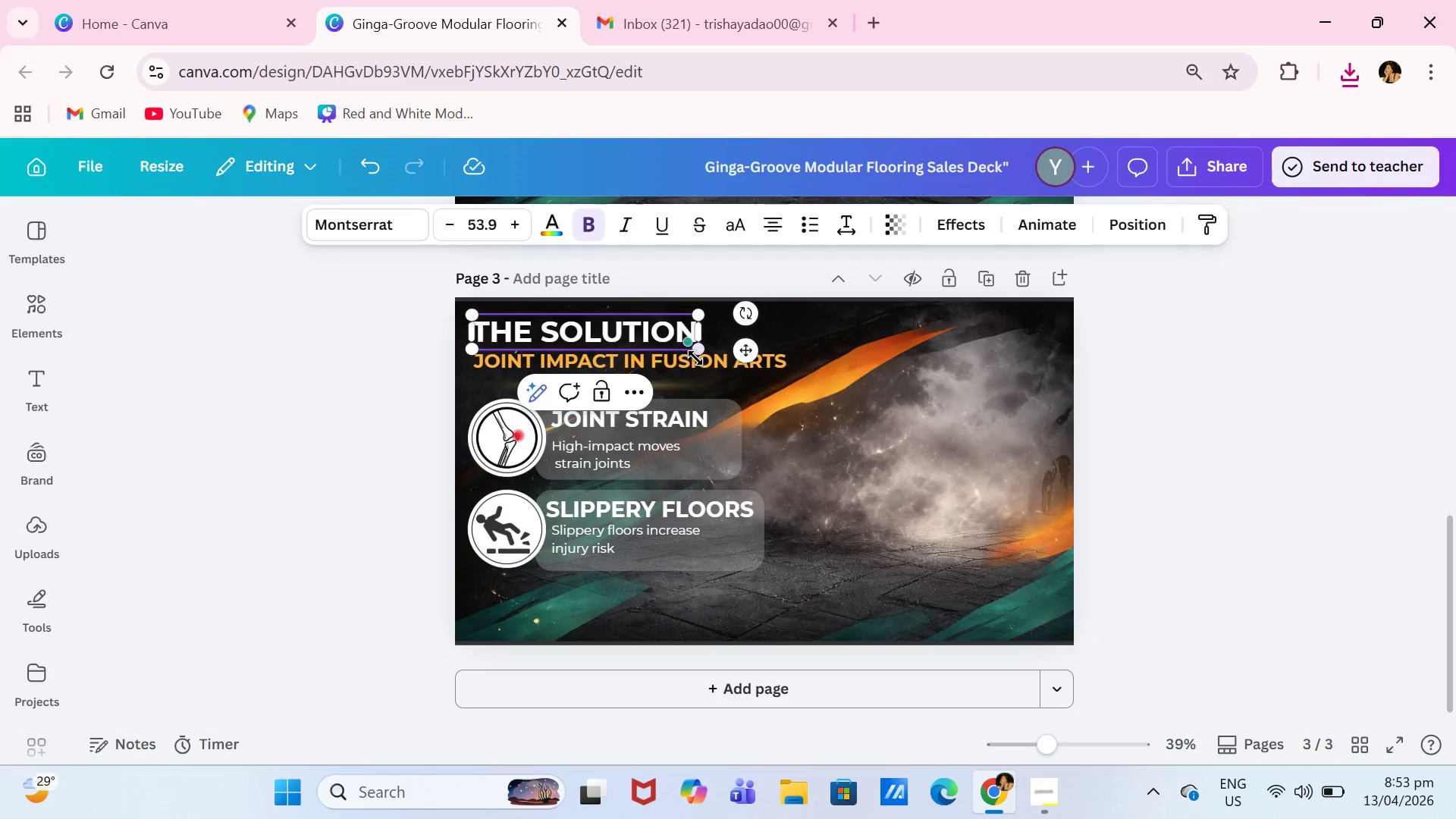 
double_click([720, 366])
 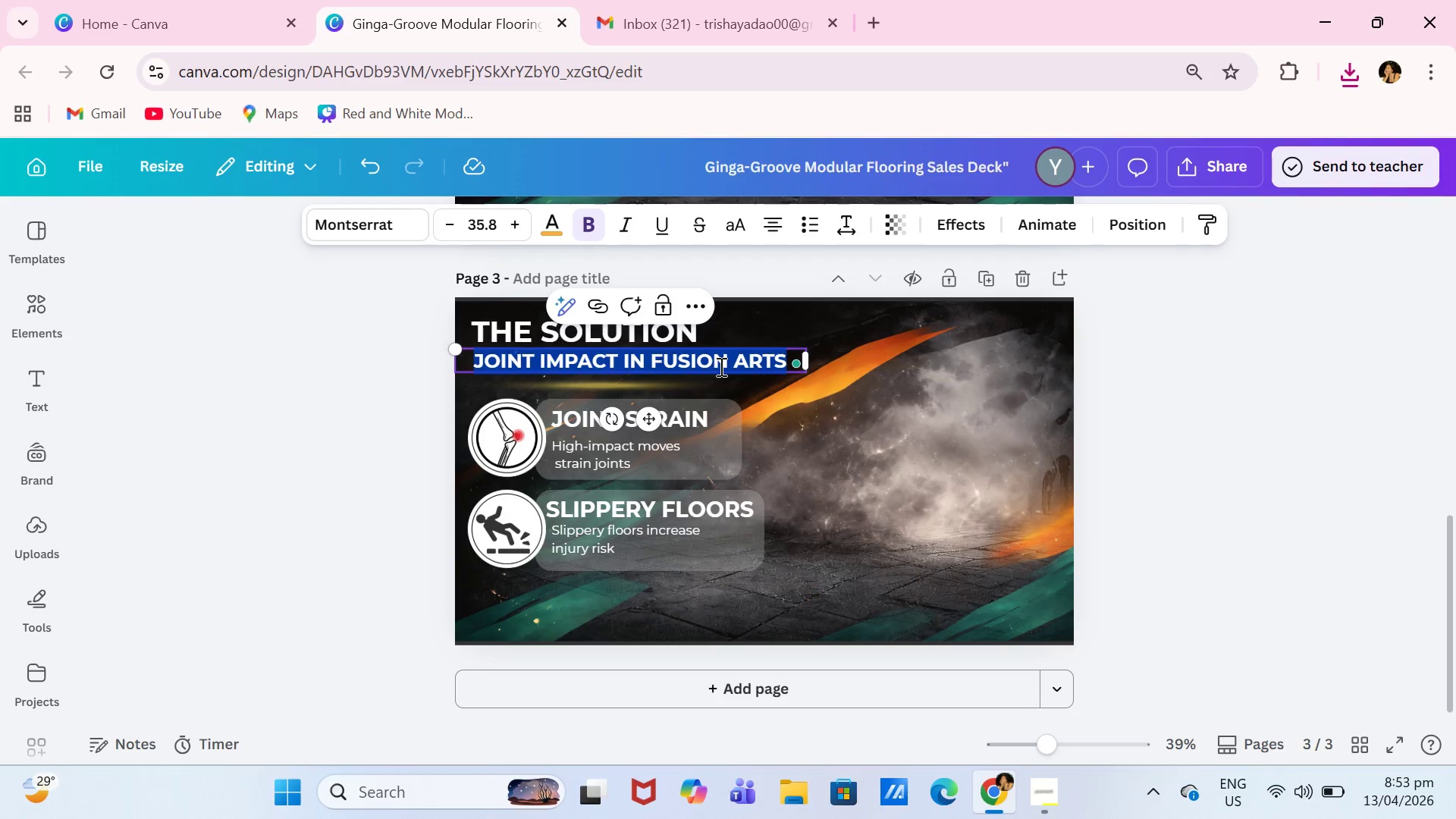 
type(INTO)
key(Backspace)
type(RODUCING GINGA-GROOVE TECH)
 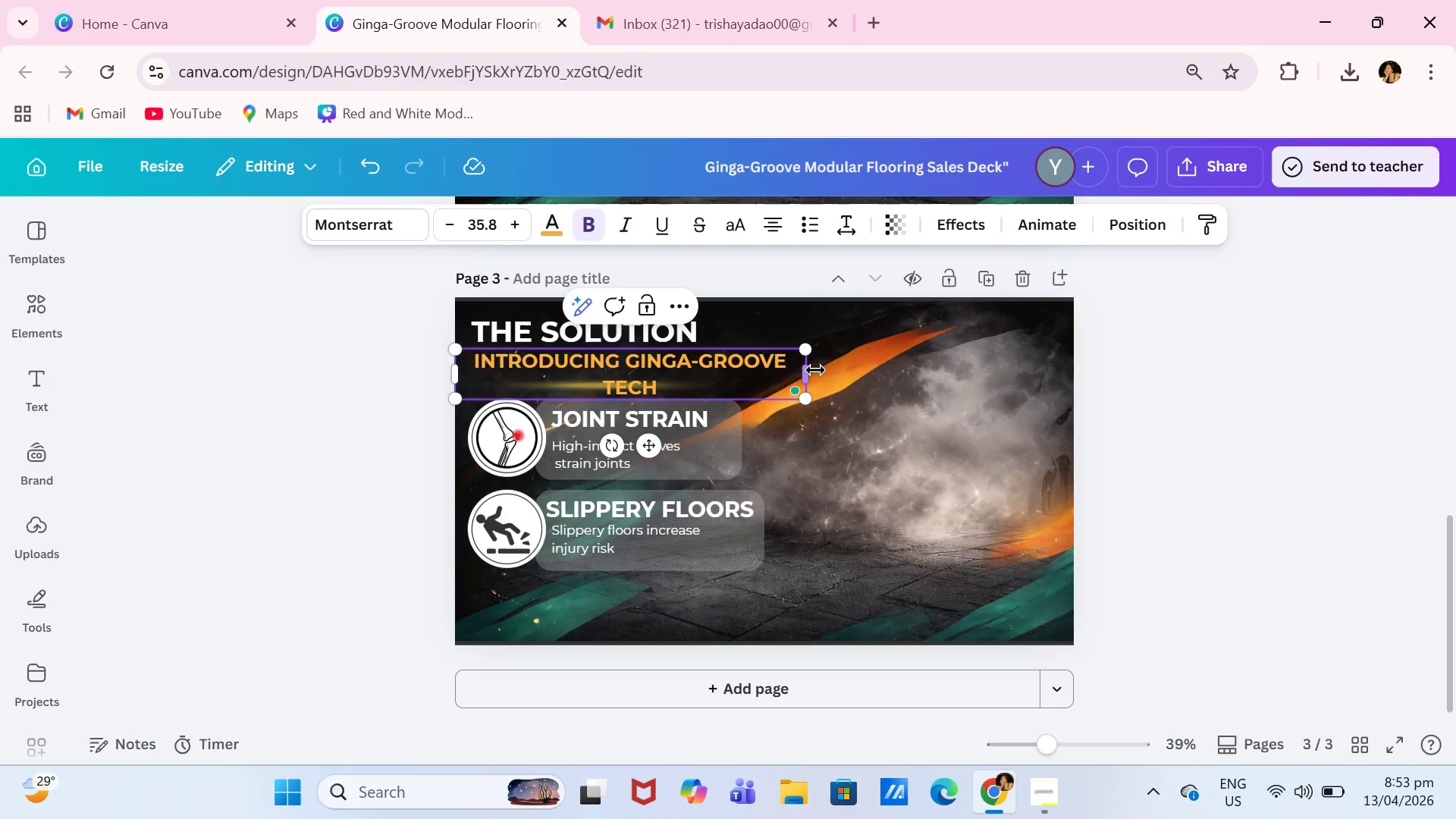 
left_click_drag(start_coordinate=[811, 373], to_coordinate=[885, 377])
 